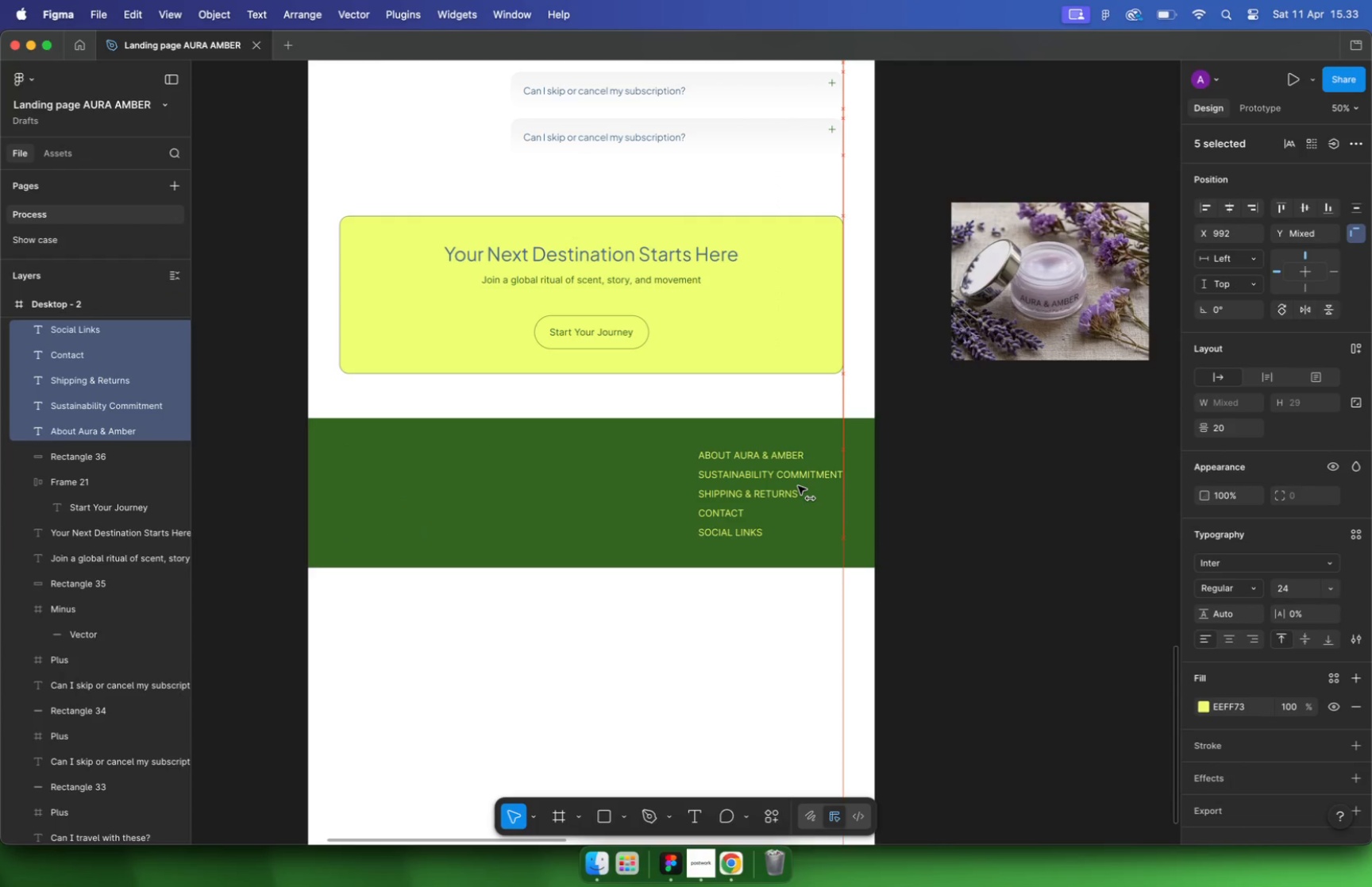 
left_click_drag(start_coordinate=[440, 479], to_coordinate=[717, 484])
 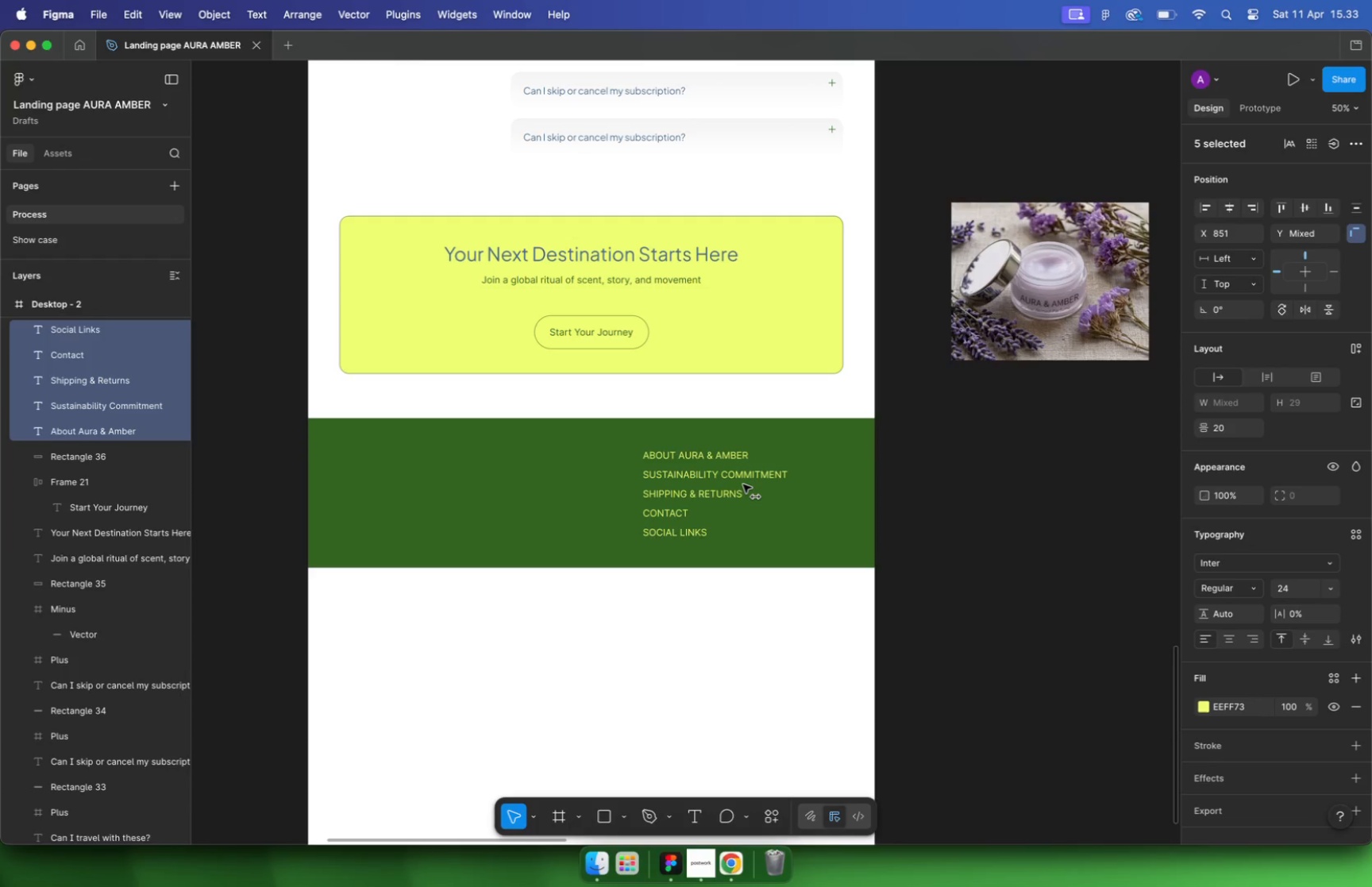 
hold_key(key=ShiftLeft, duration=9.84)
 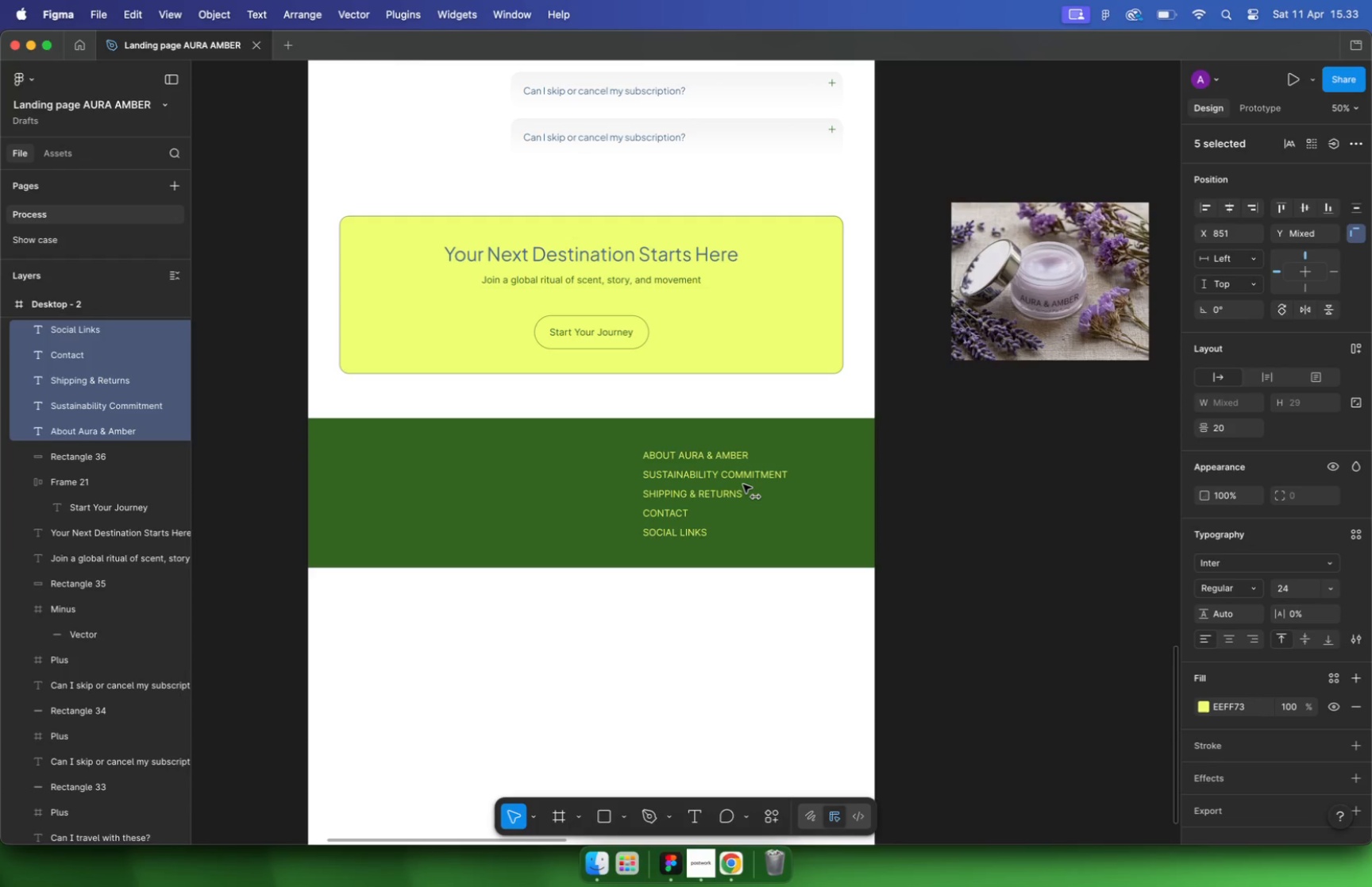 
hold_key(key=CommandLeft, duration=0.45)
scroll: coordinate [716, 481], scroll_direction: up, amount: 9.0
 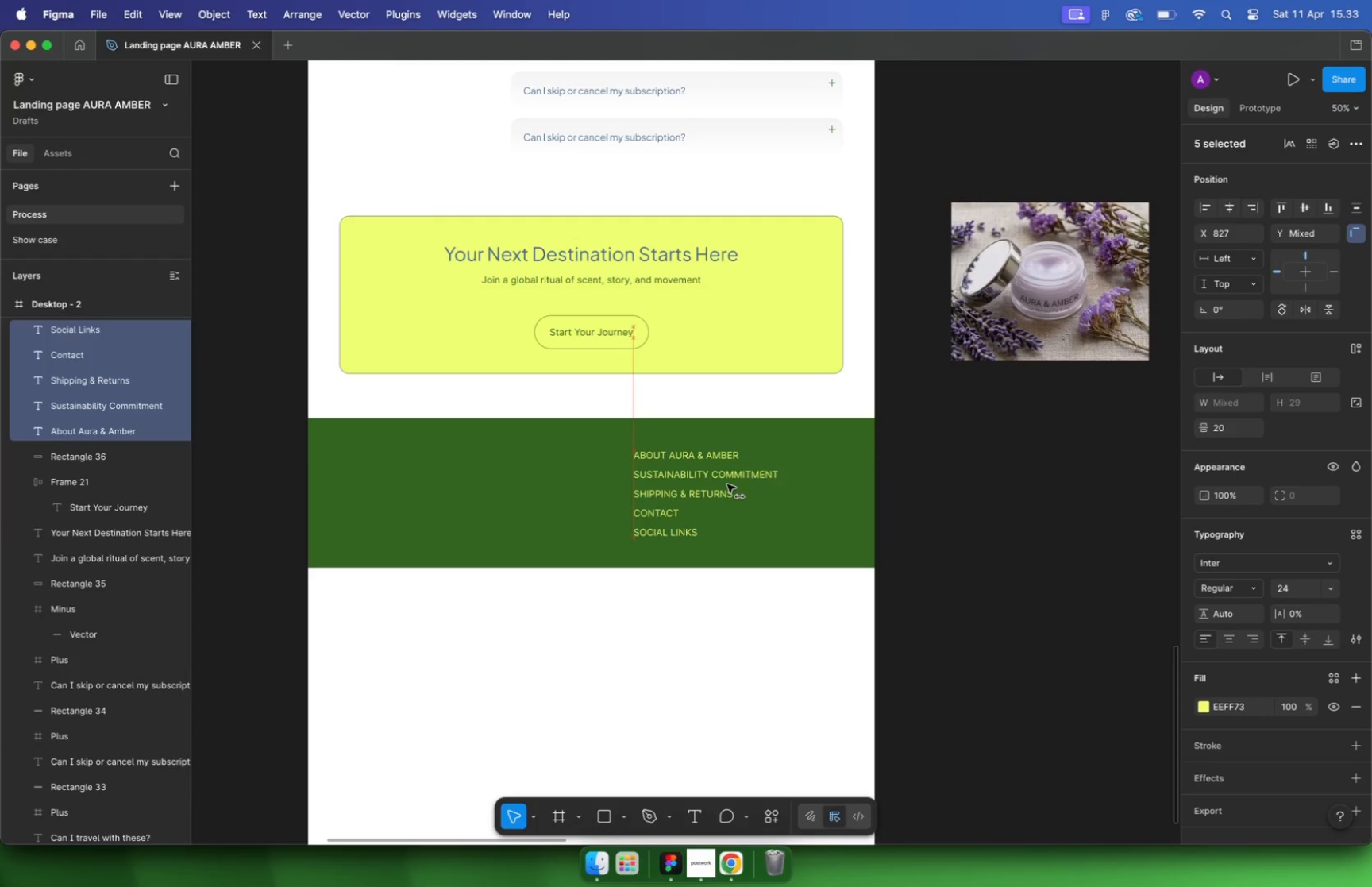 
double_click([715, 472])
 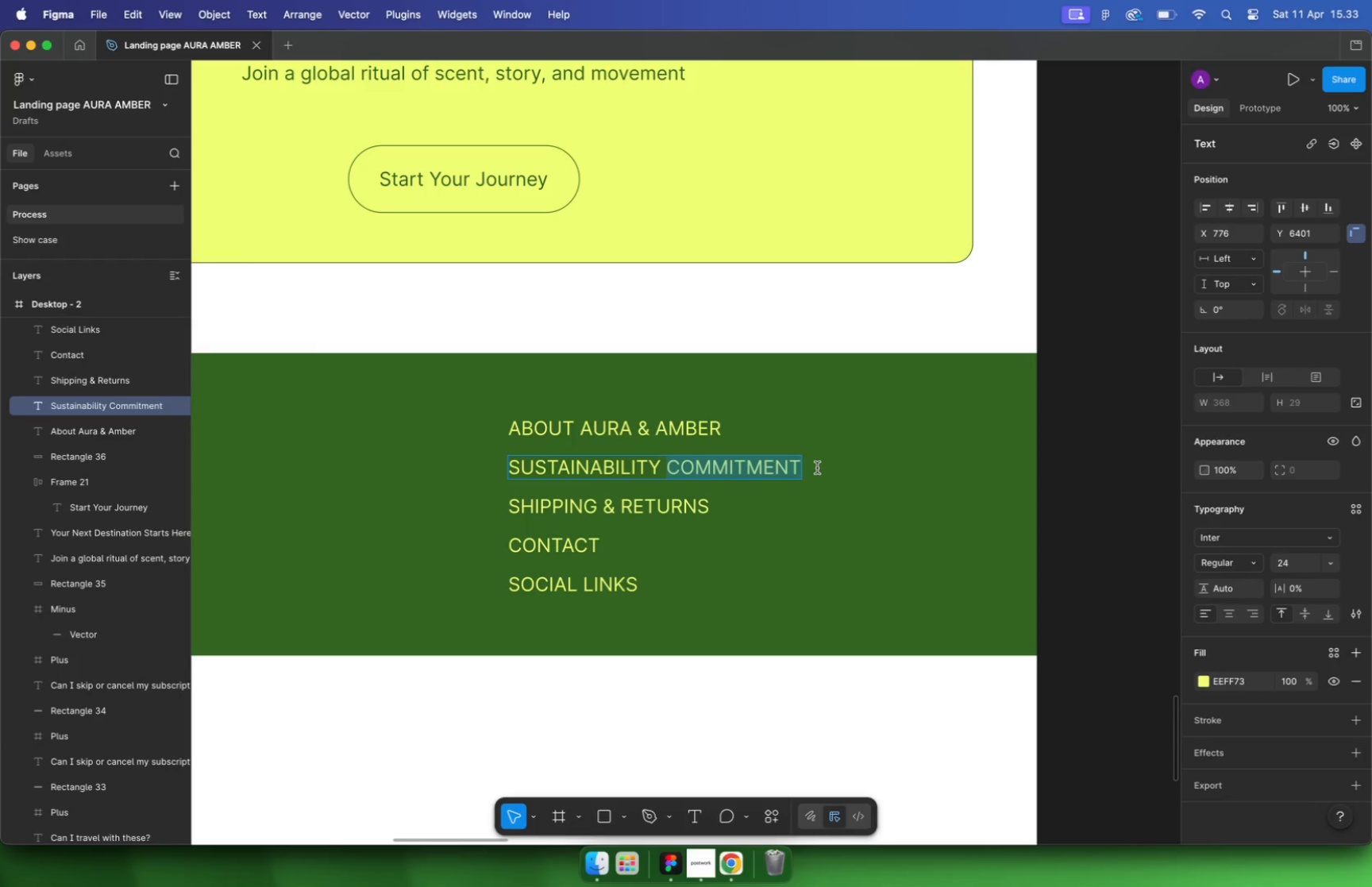 
left_click_drag(start_coordinate=[664, 466], to_coordinate=[817, 468])
 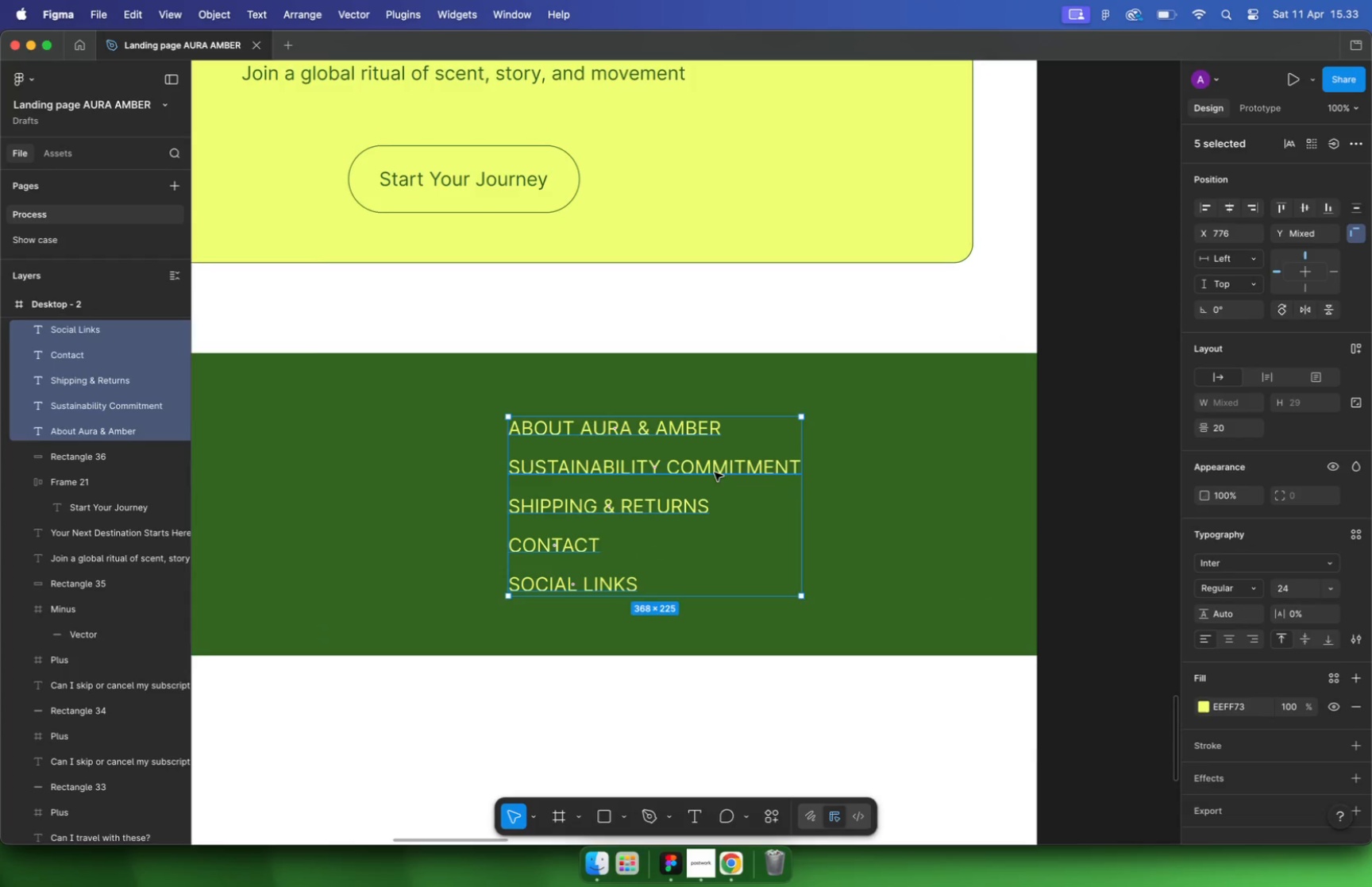 
key(Backspace)
 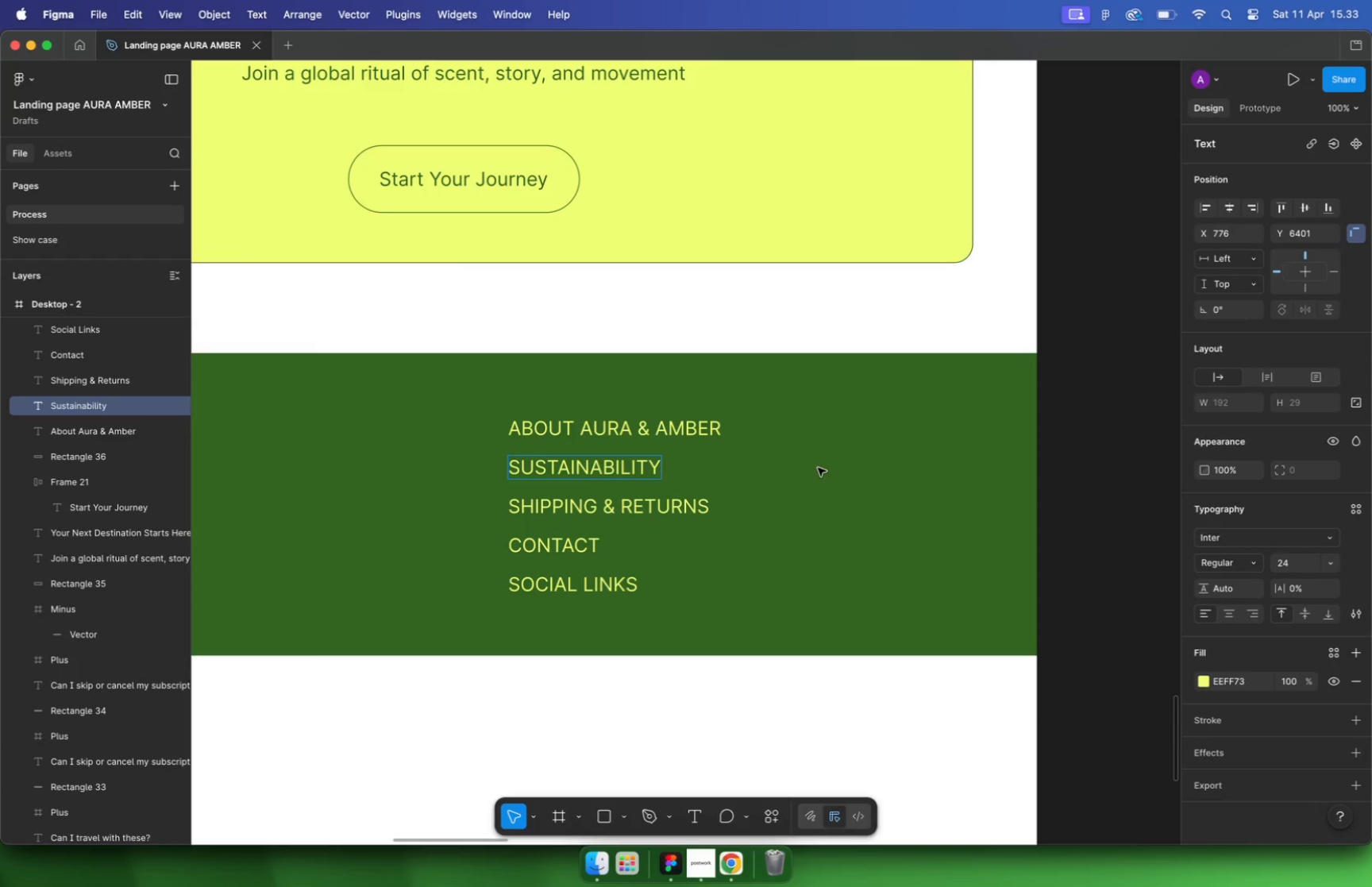 
key(Escape)
 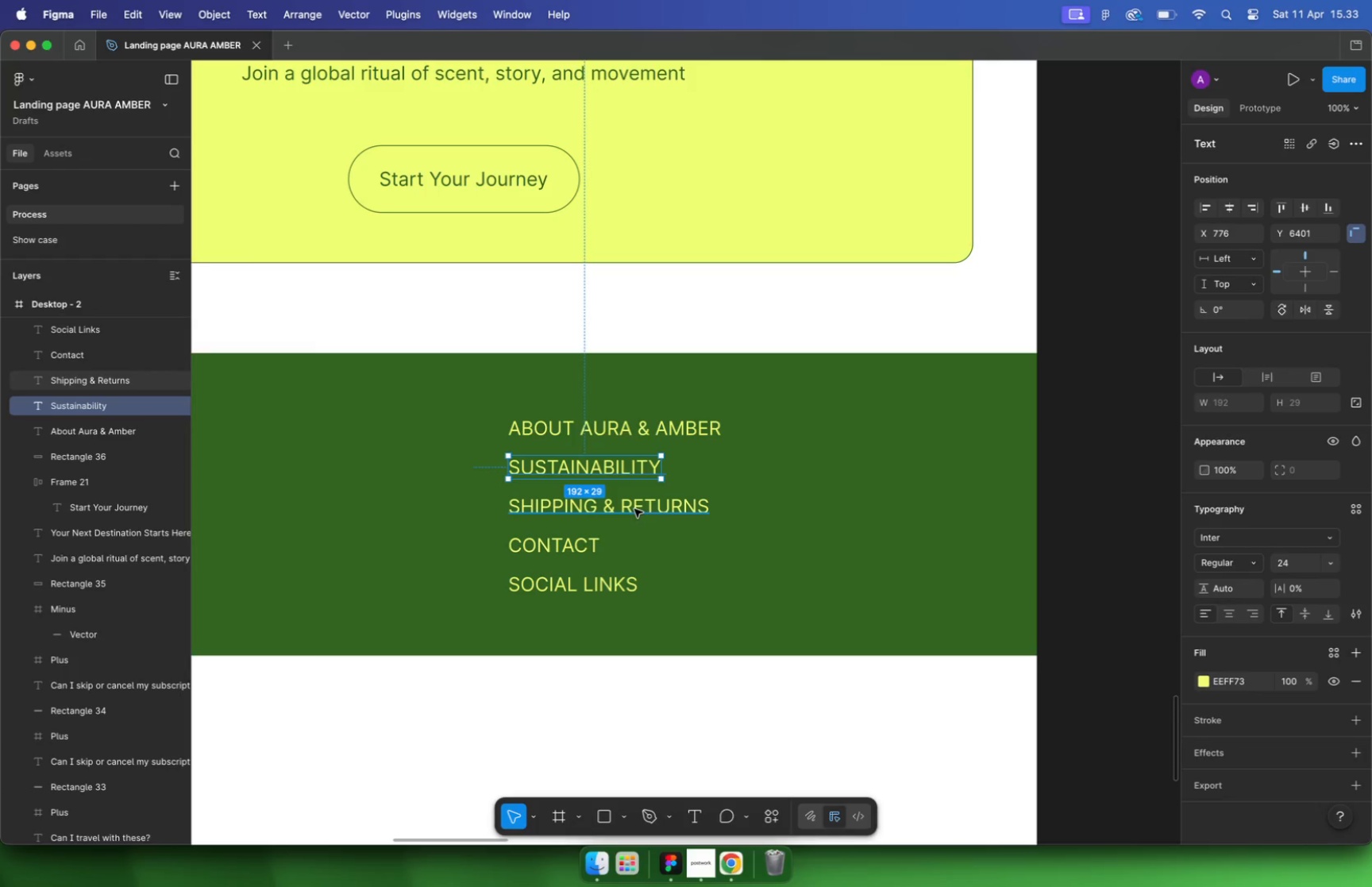 
left_click([634, 508])
 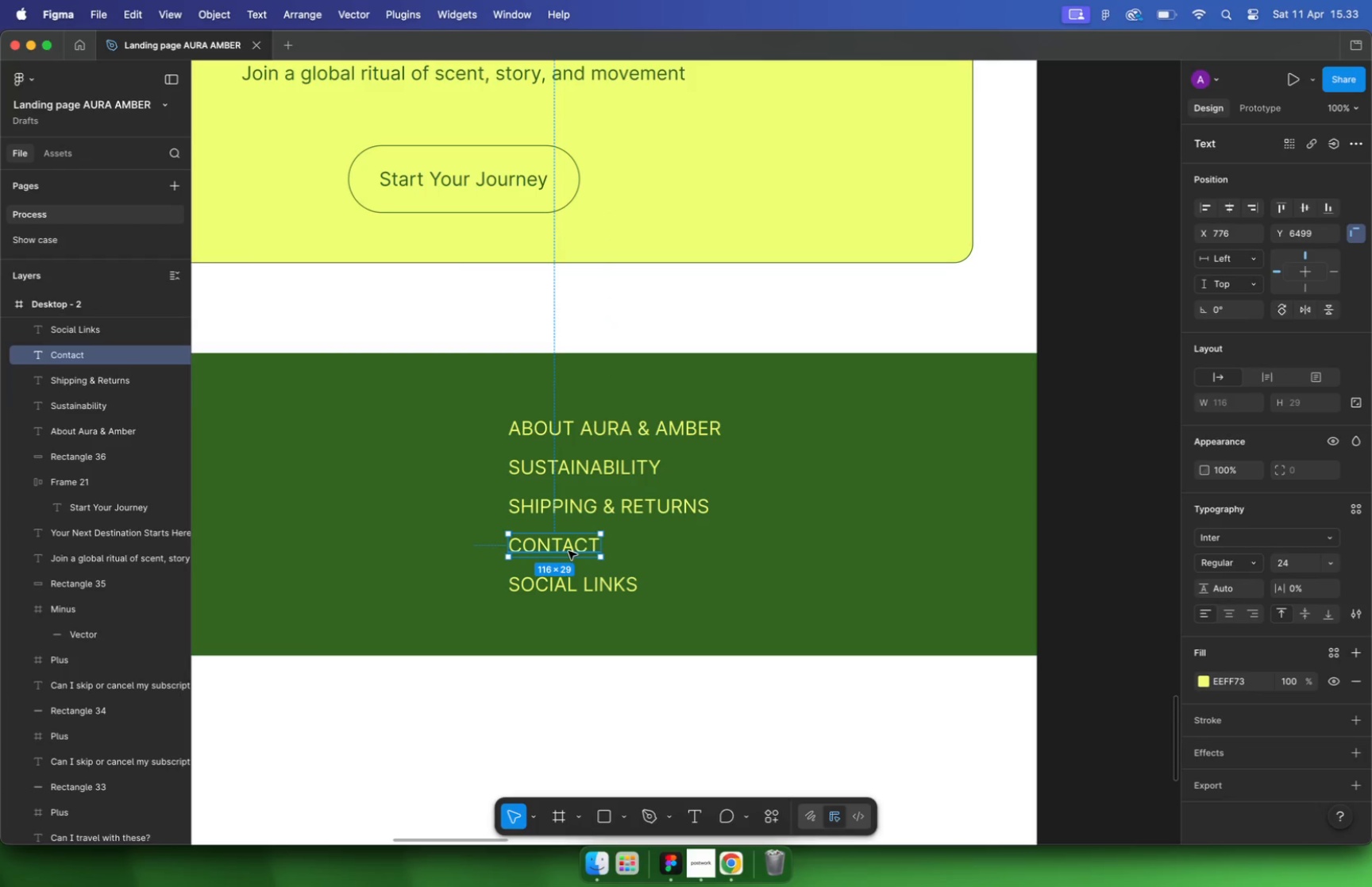 
left_click([573, 584])
 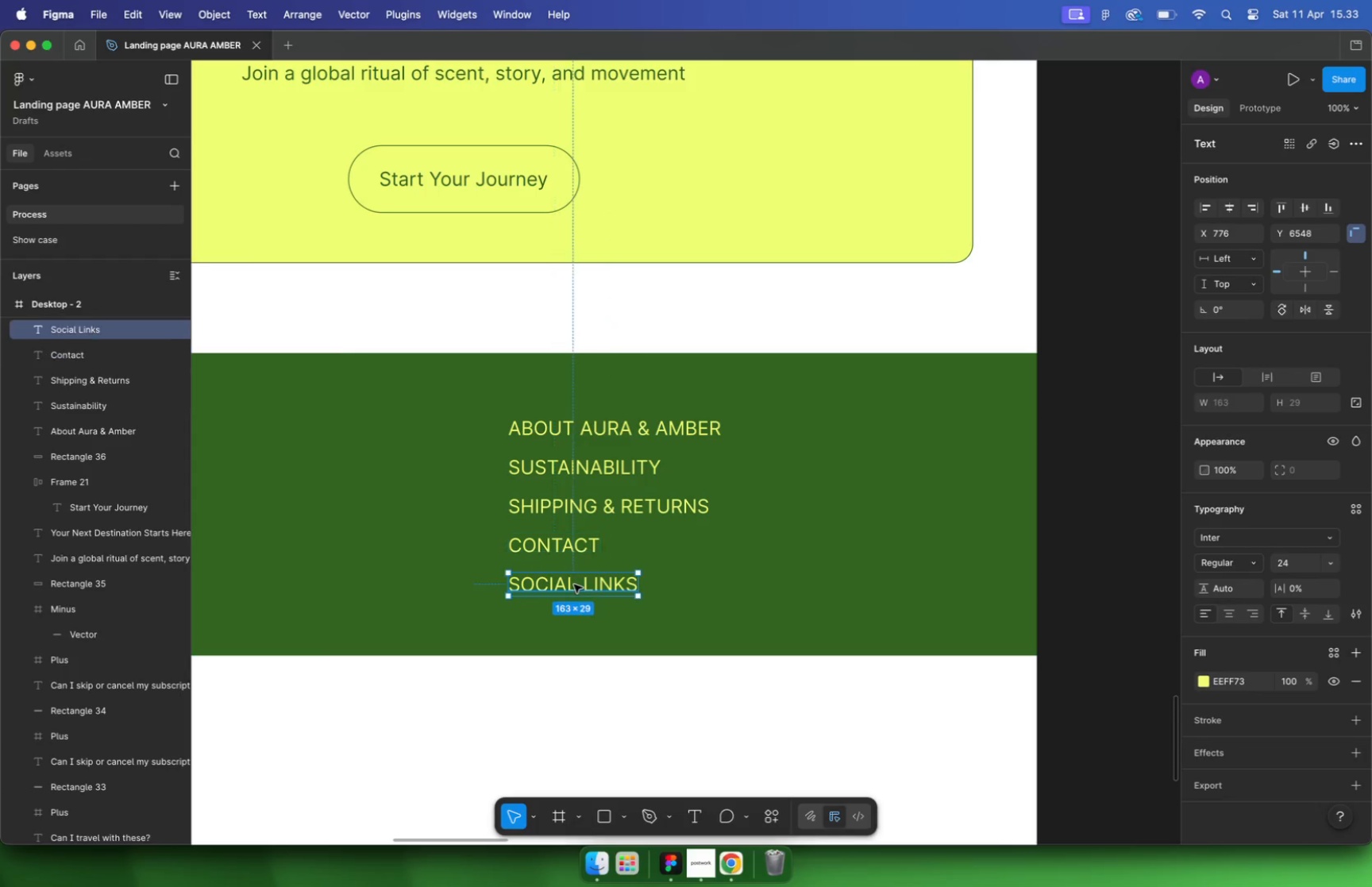 
key(Backspace)
 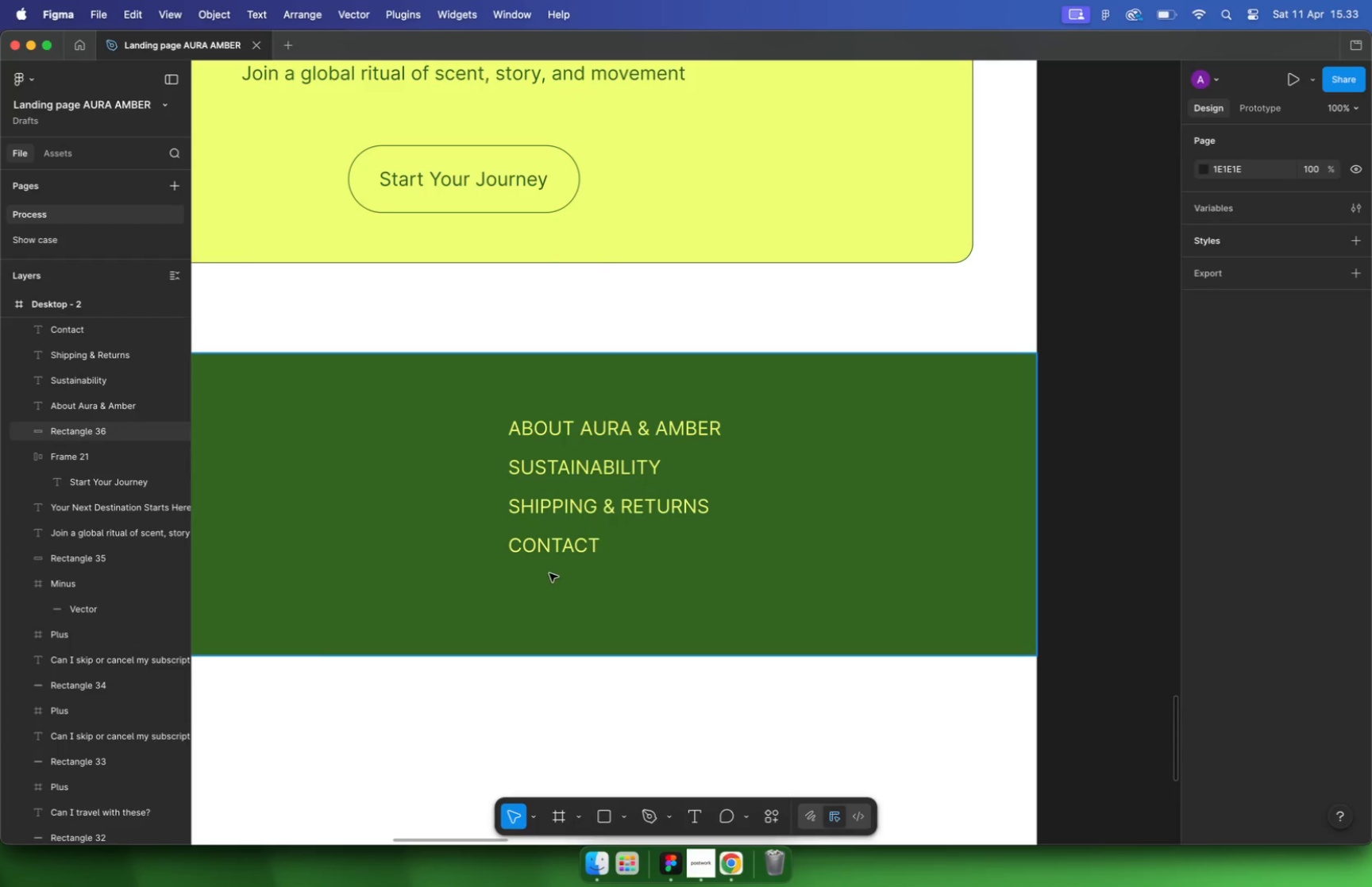 
left_click([667, 438])
 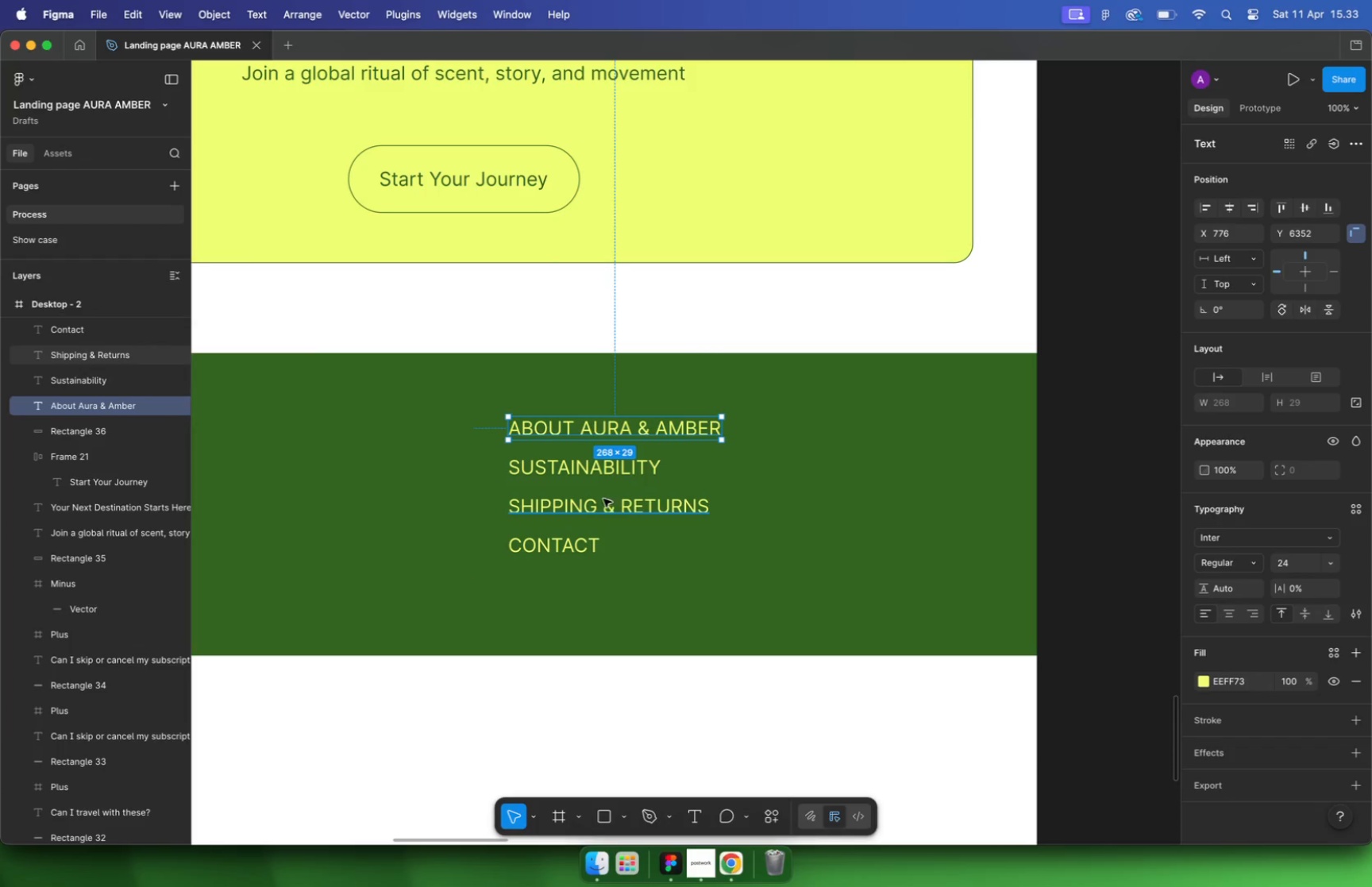 
hold_key(key=ShiftLeft, duration=0.5)
left_click([602, 503])
 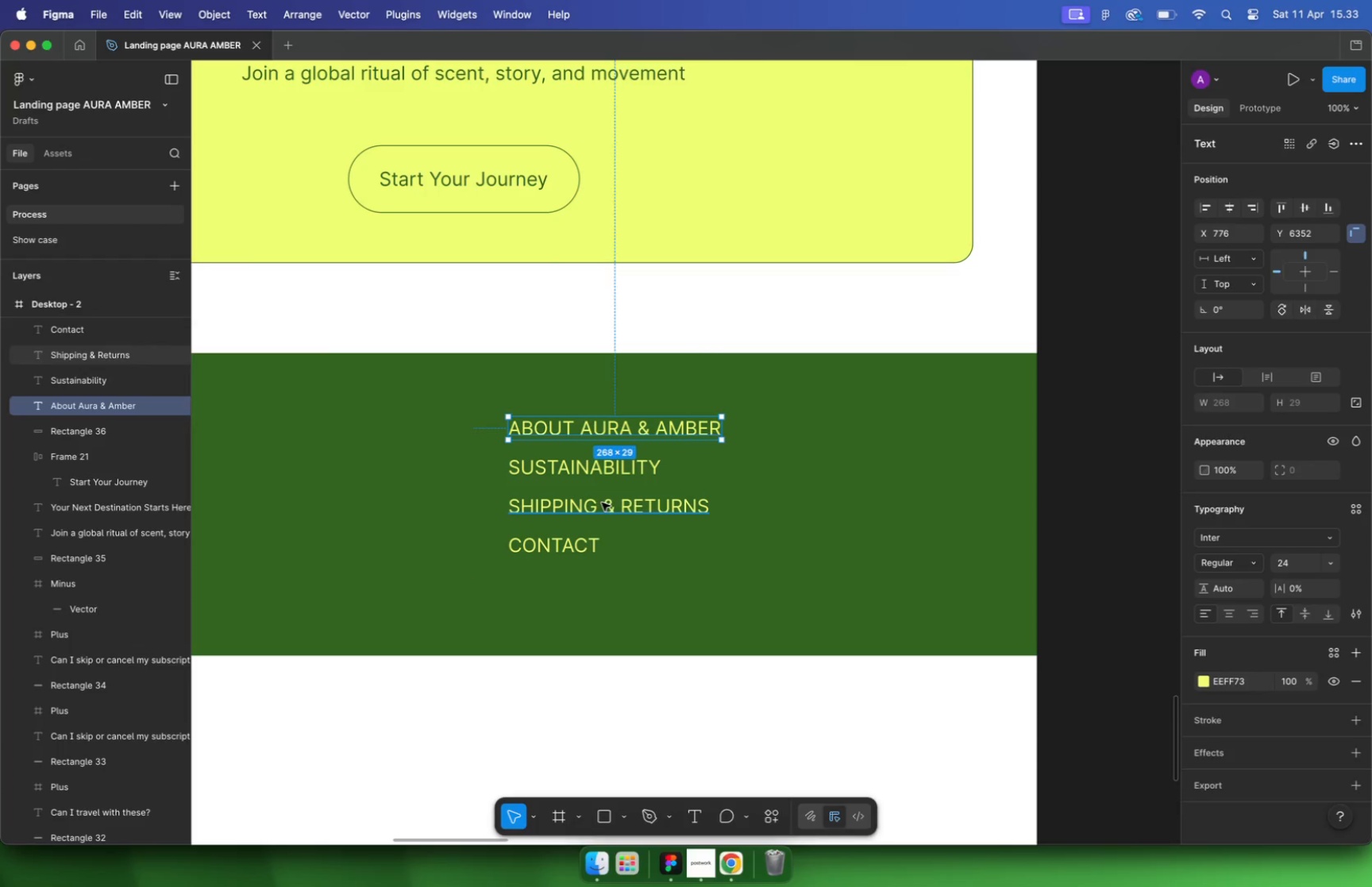 
key(Shift+ShiftLeft)
 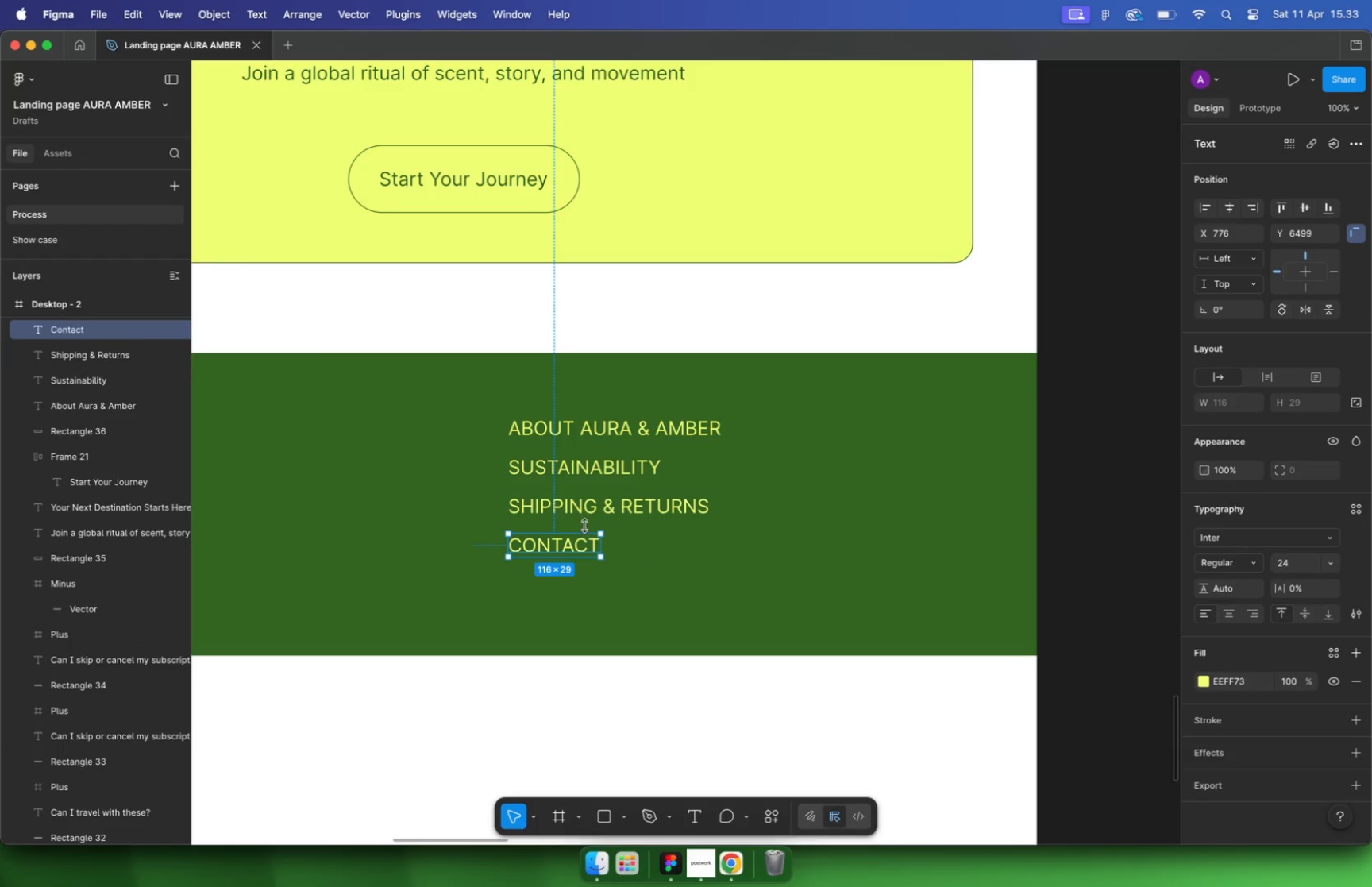 
double_click([588, 511])
 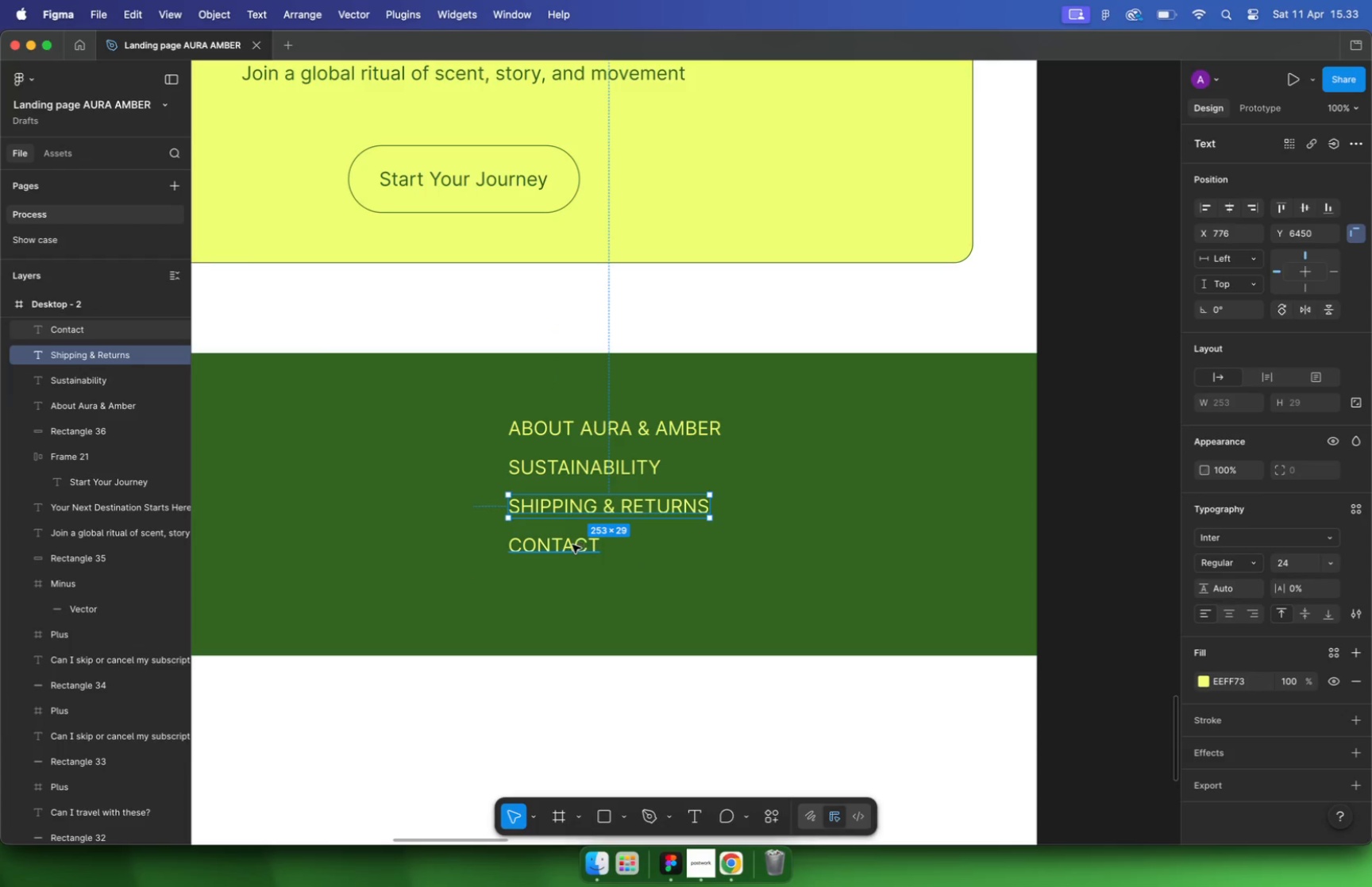 
hold_key(key=ShiftLeft, duration=0.91)
left_click([572, 546])
 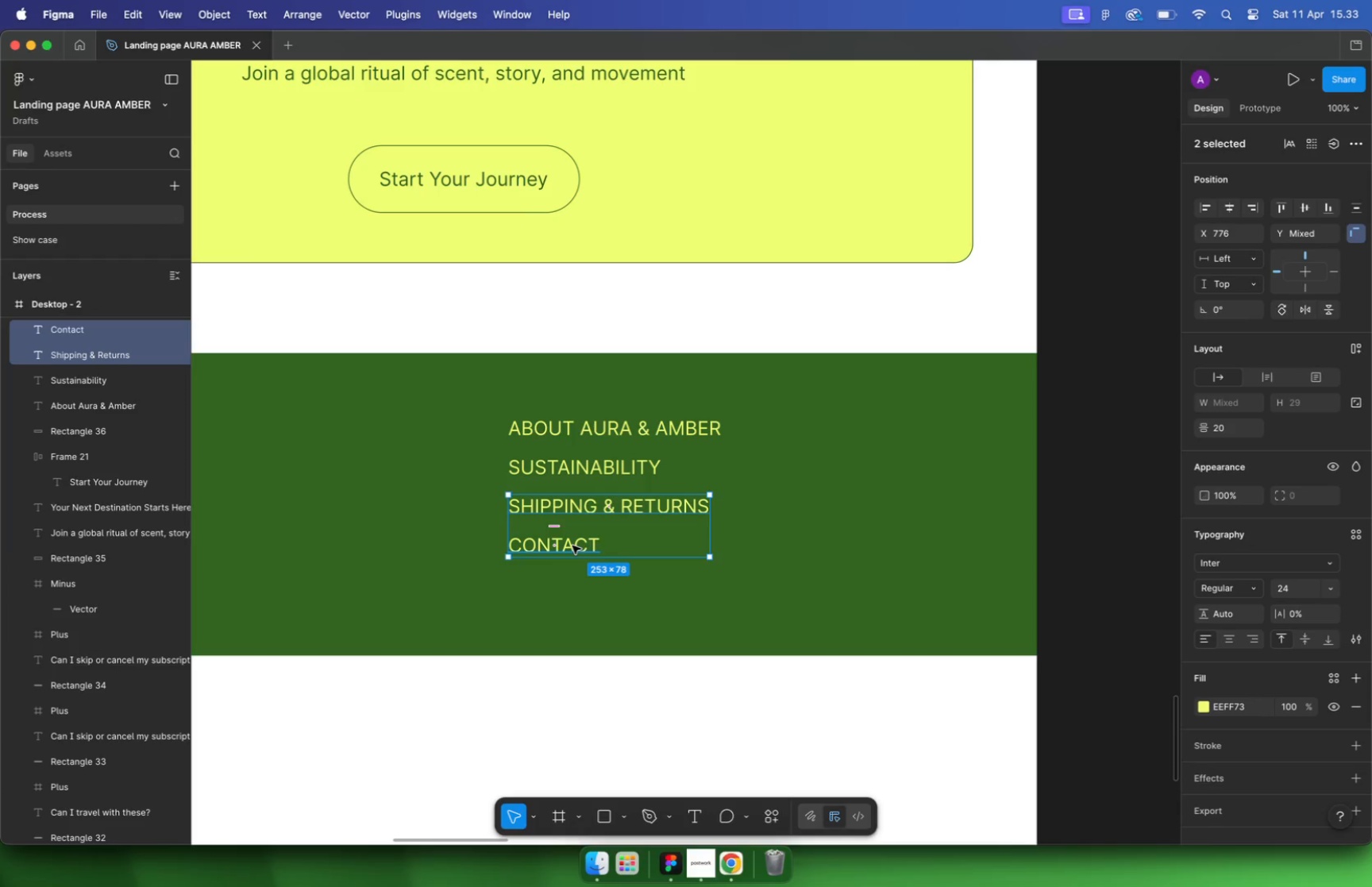 
left_click_drag(start_coordinate=[568, 548], to_coordinate=[835, 472])
 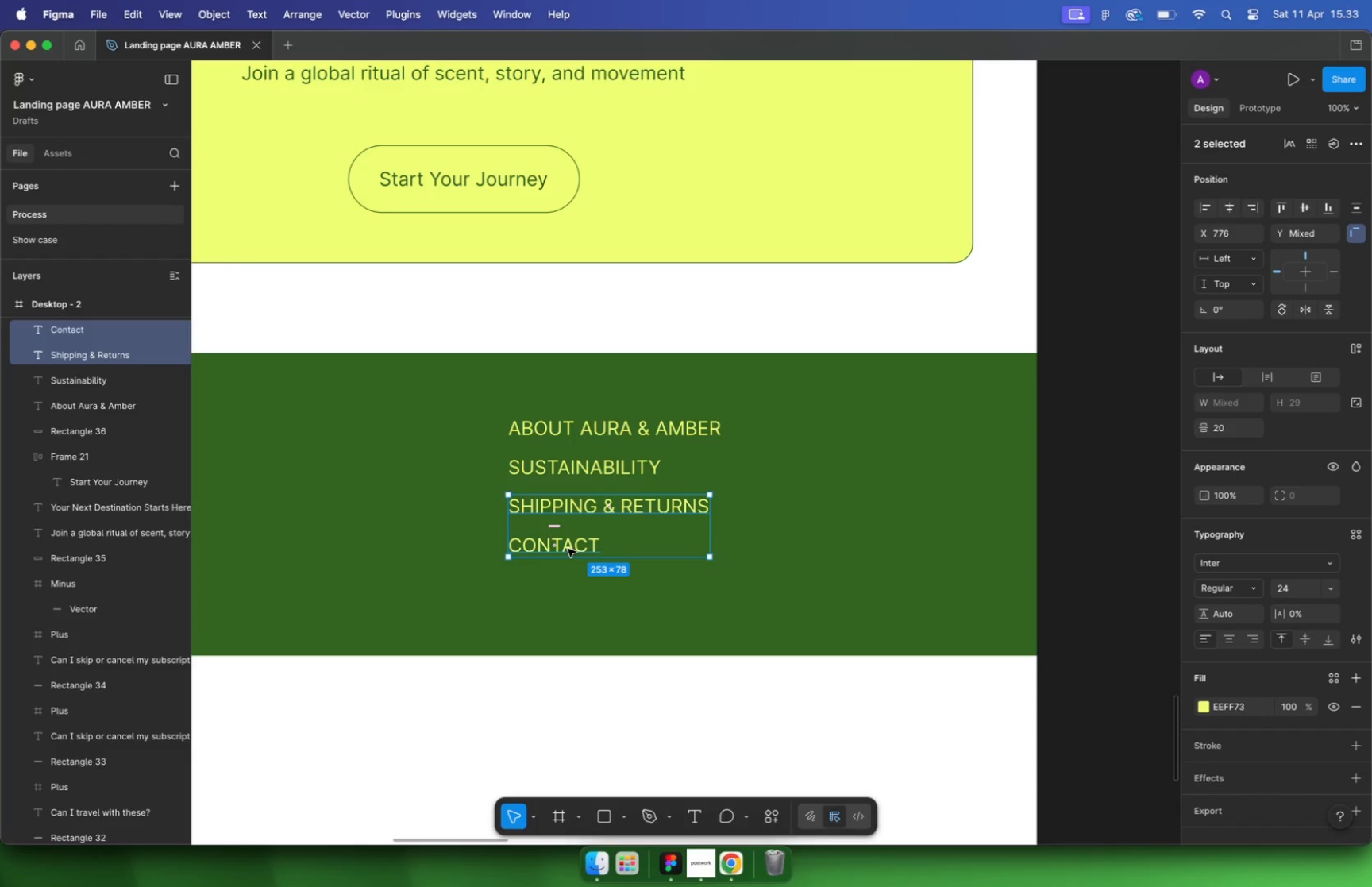 
hold_key(key=ShiftLeft, duration=0.75)
left_click([629, 421])
 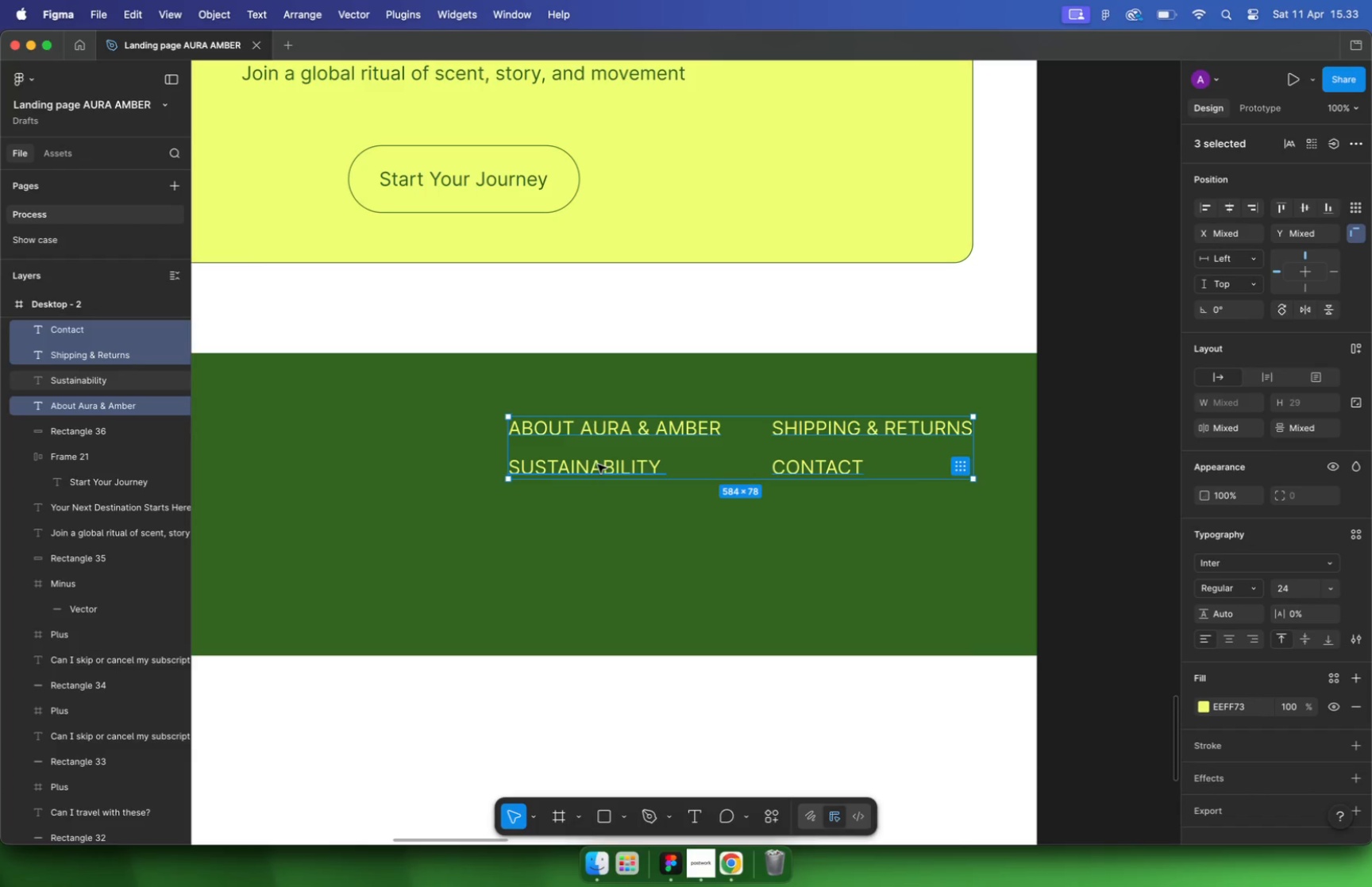 
left_click([598, 465])
 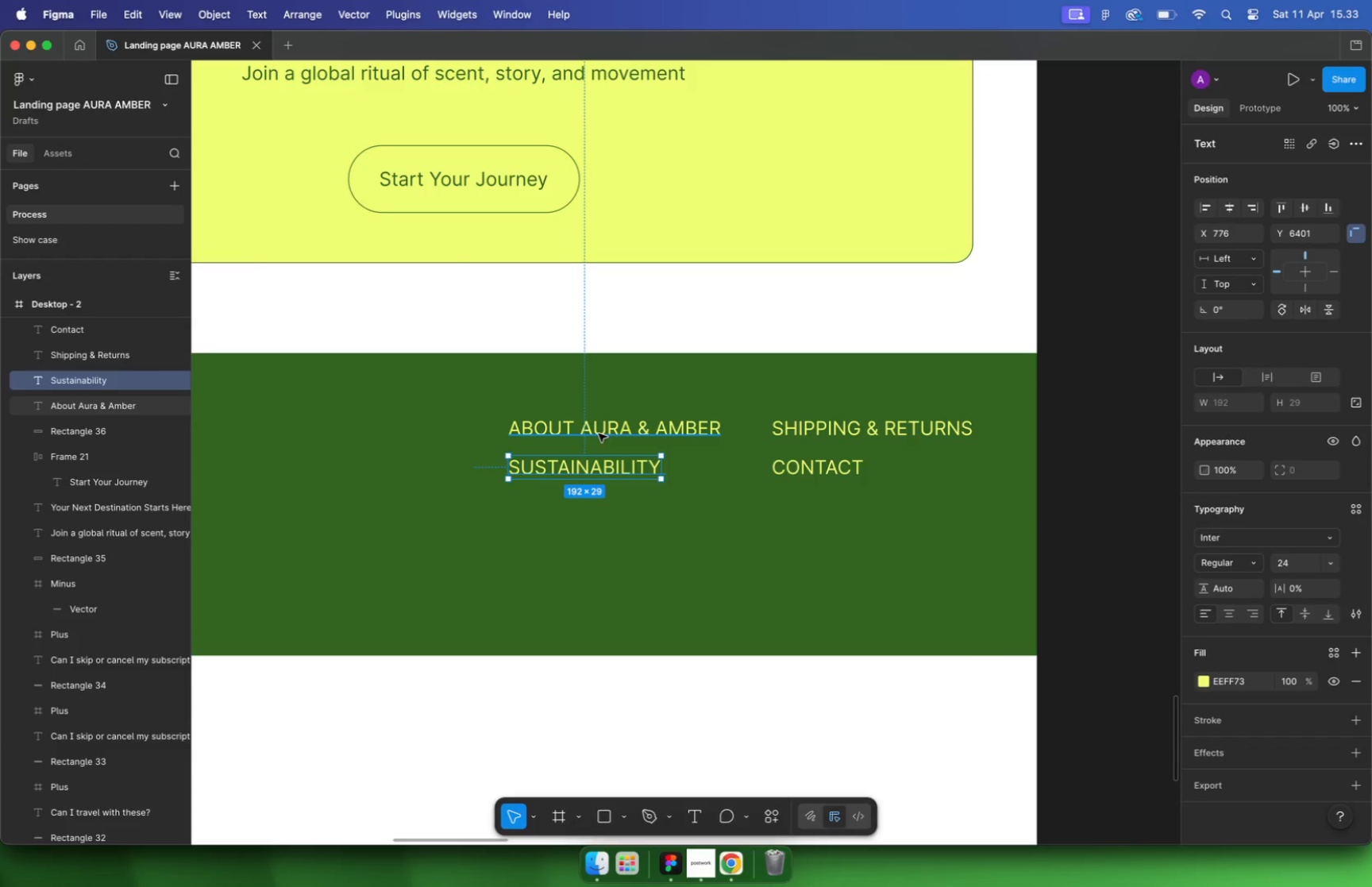 
hold_key(key=ShiftLeft, duration=0.42)
left_click([599, 429])
 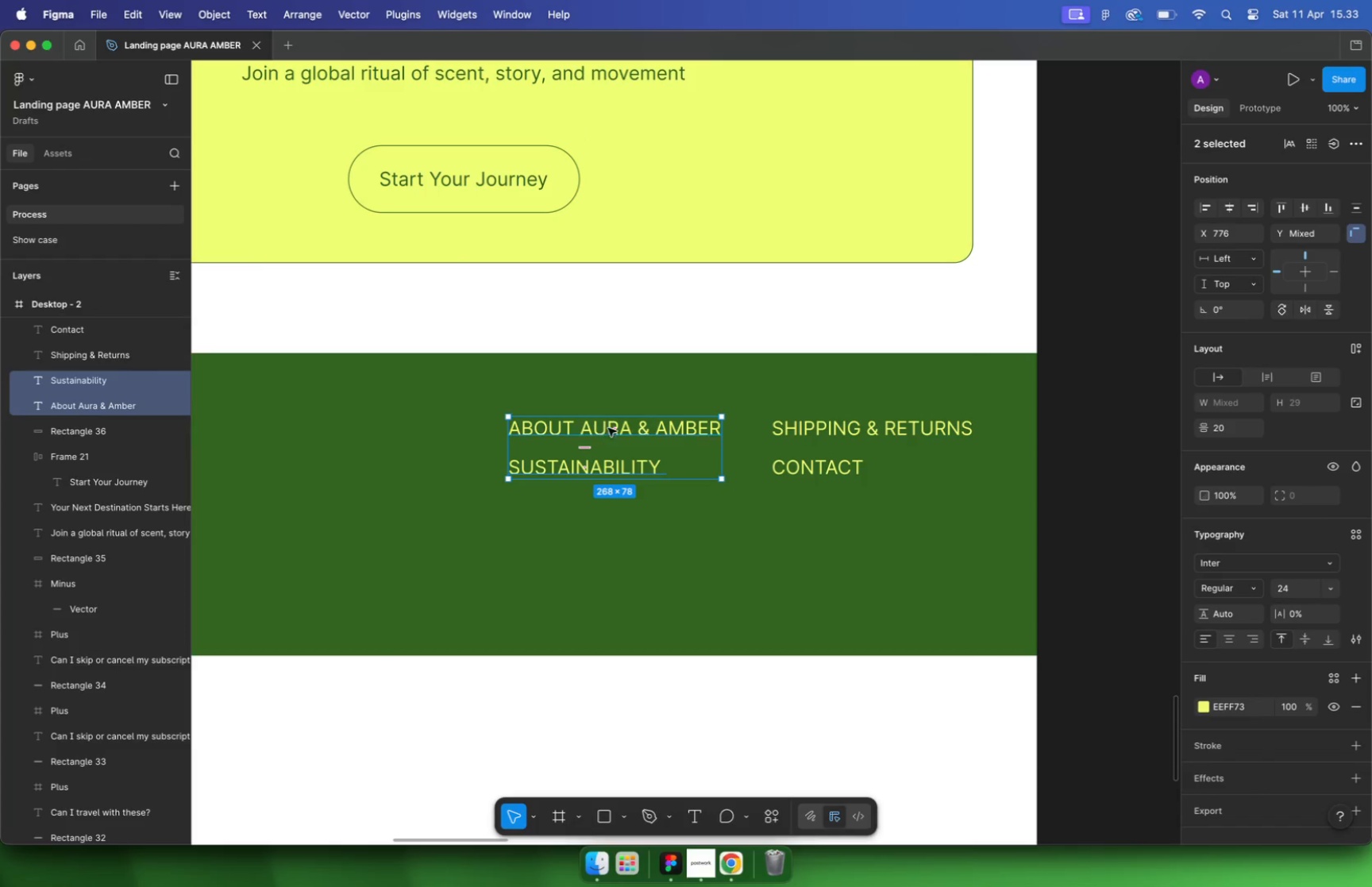 
left_click_drag(start_coordinate=[626, 427], to_coordinate=[592, 427])
 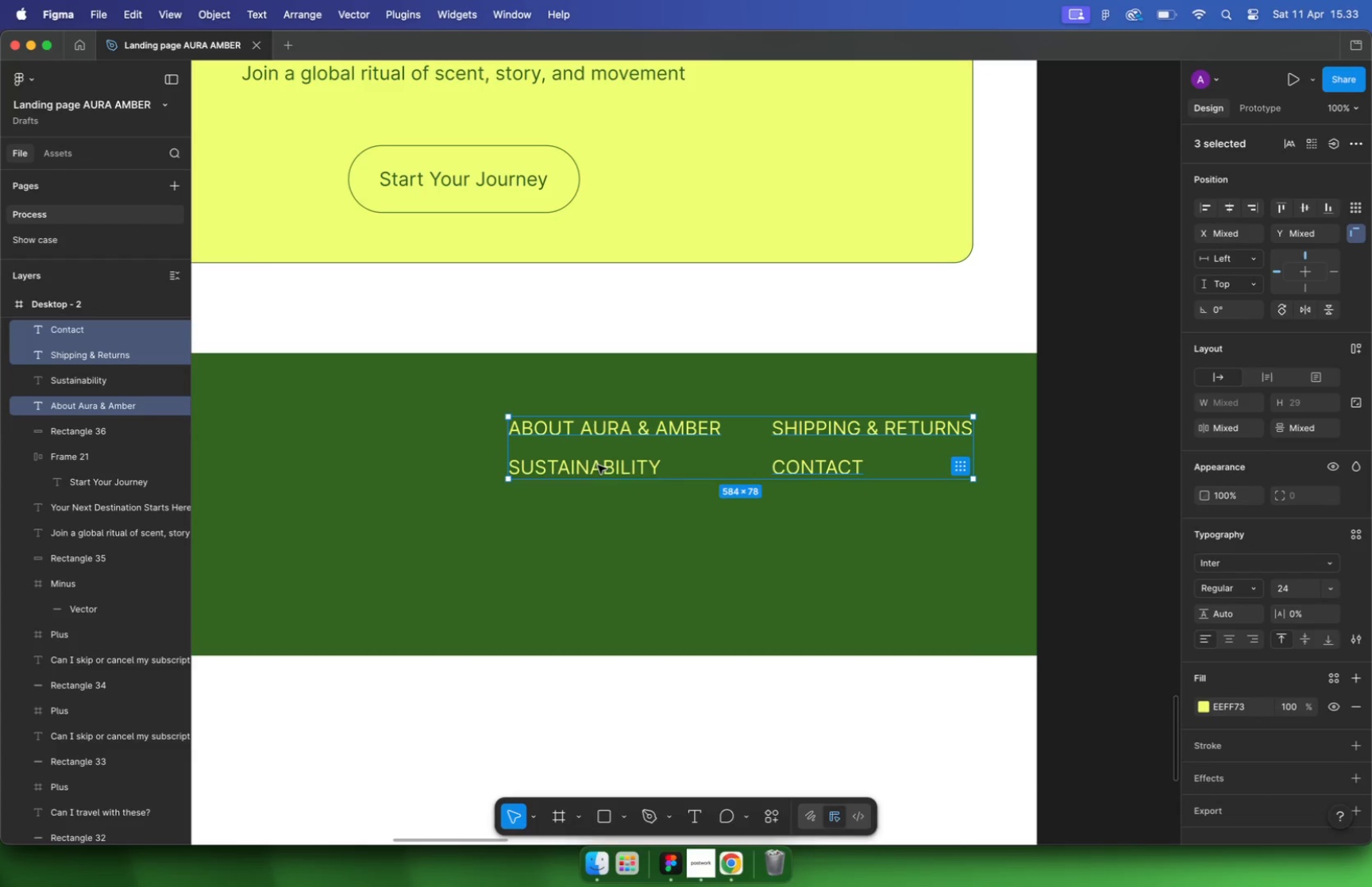 
hold_key(key=ShiftLeft, duration=0.99)
 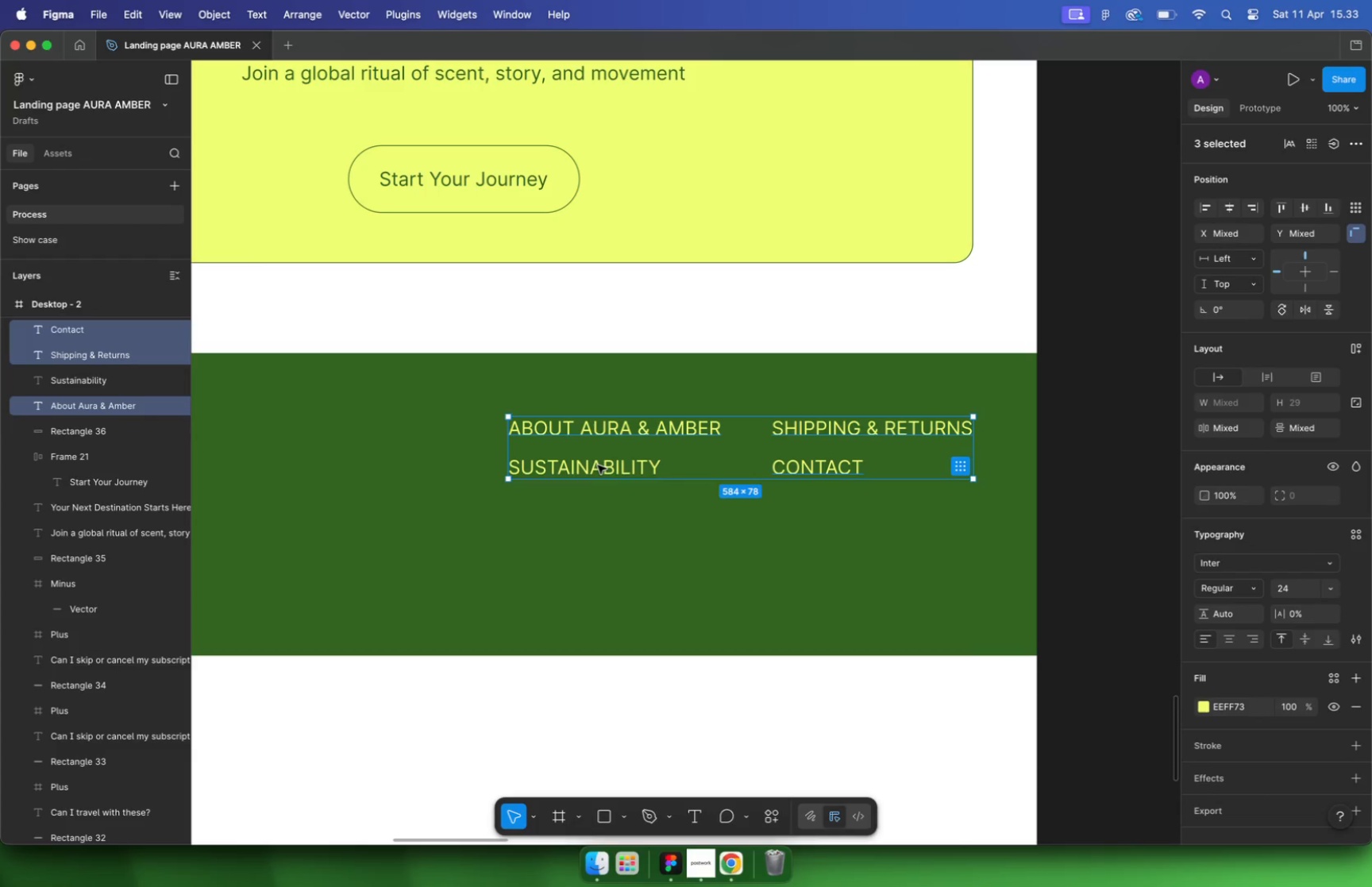 
hold_key(key=CommandLeft, duration=0.62)
scroll: coordinate [788, 452], scroll_direction: down, amount: 7.0
 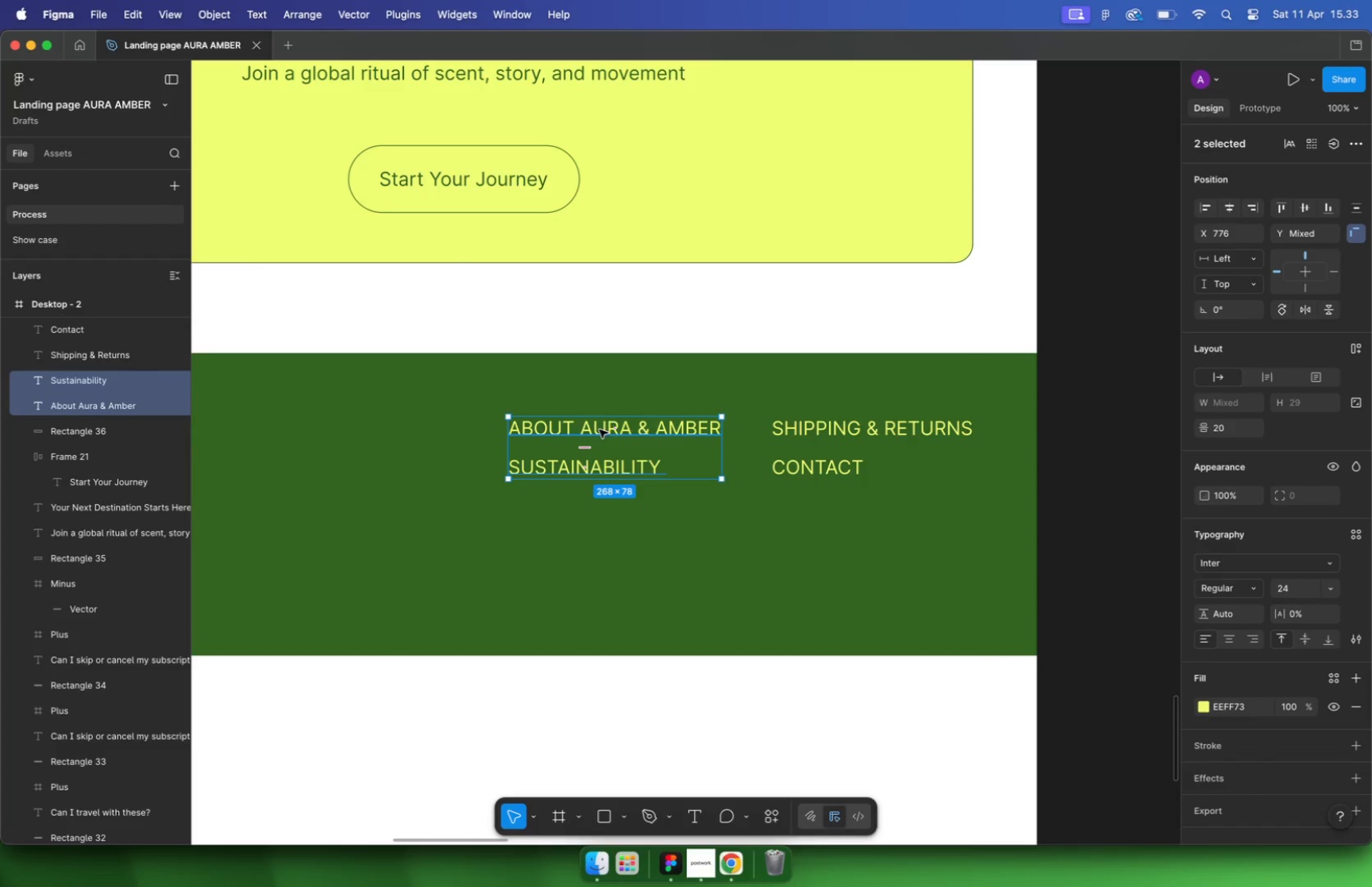 
left_click([791, 460])
 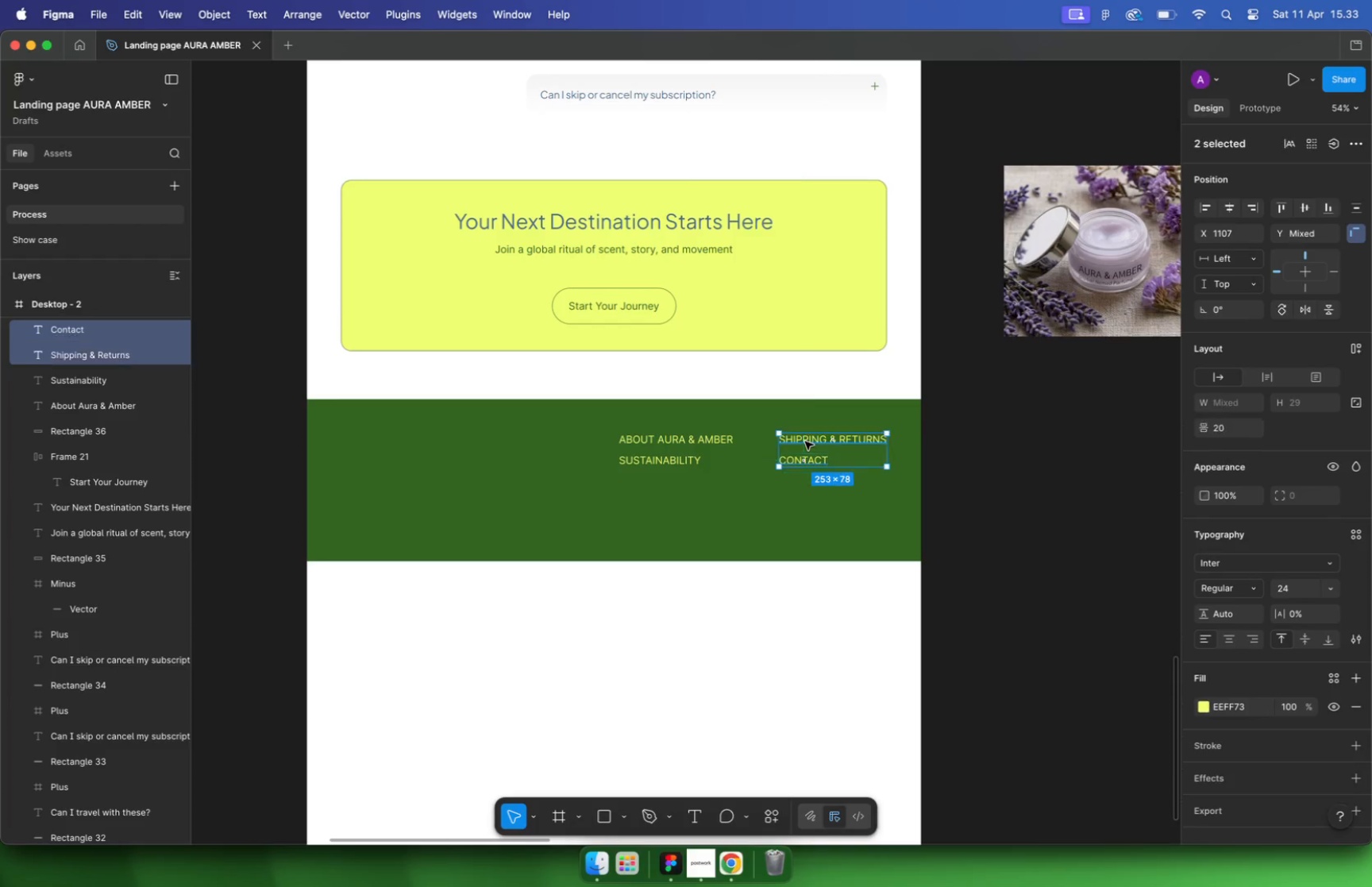 
hold_key(key=ShiftLeft, duration=1.83)
double_click([686, 432])
 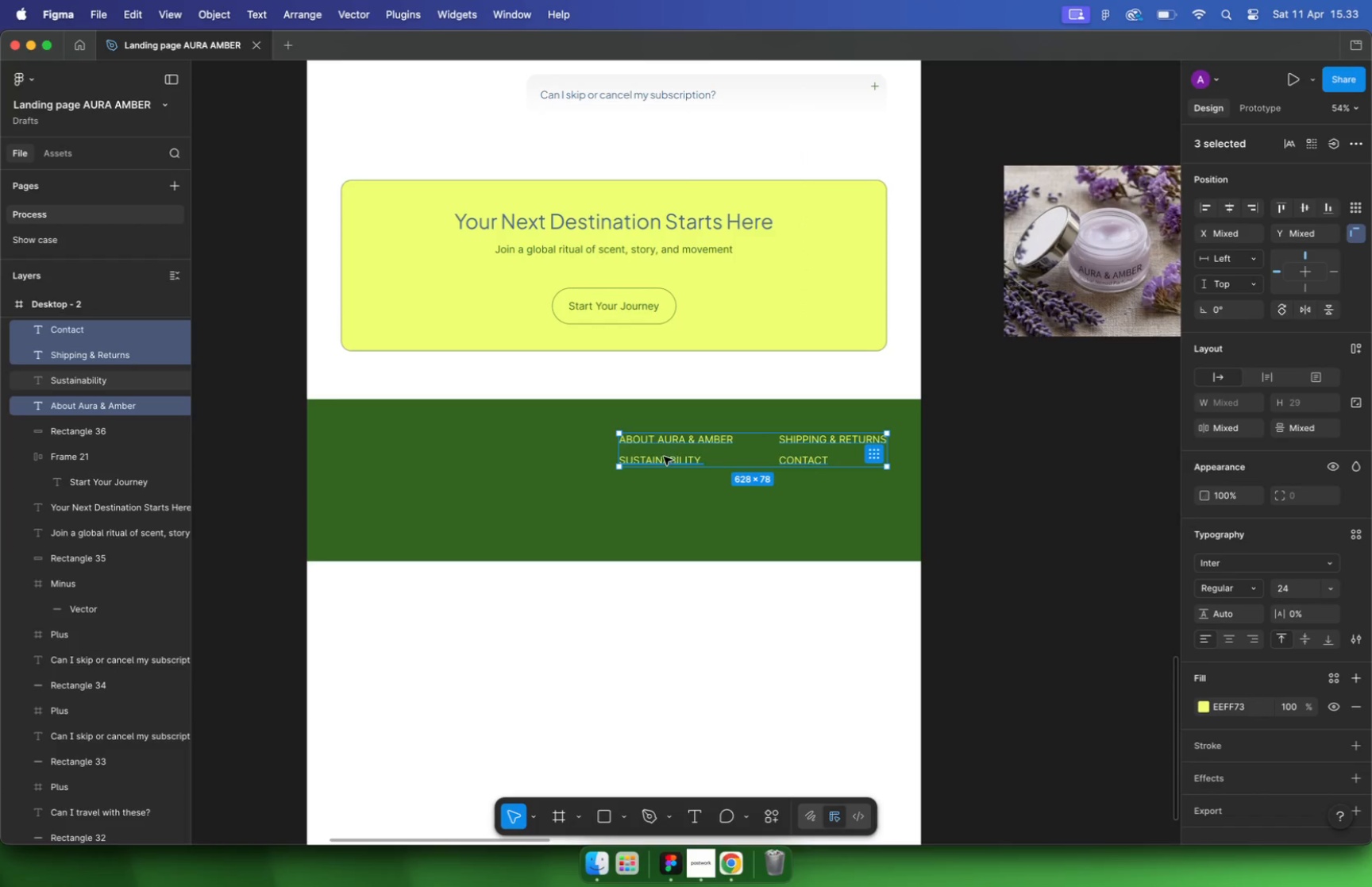 
left_click([663, 458])
 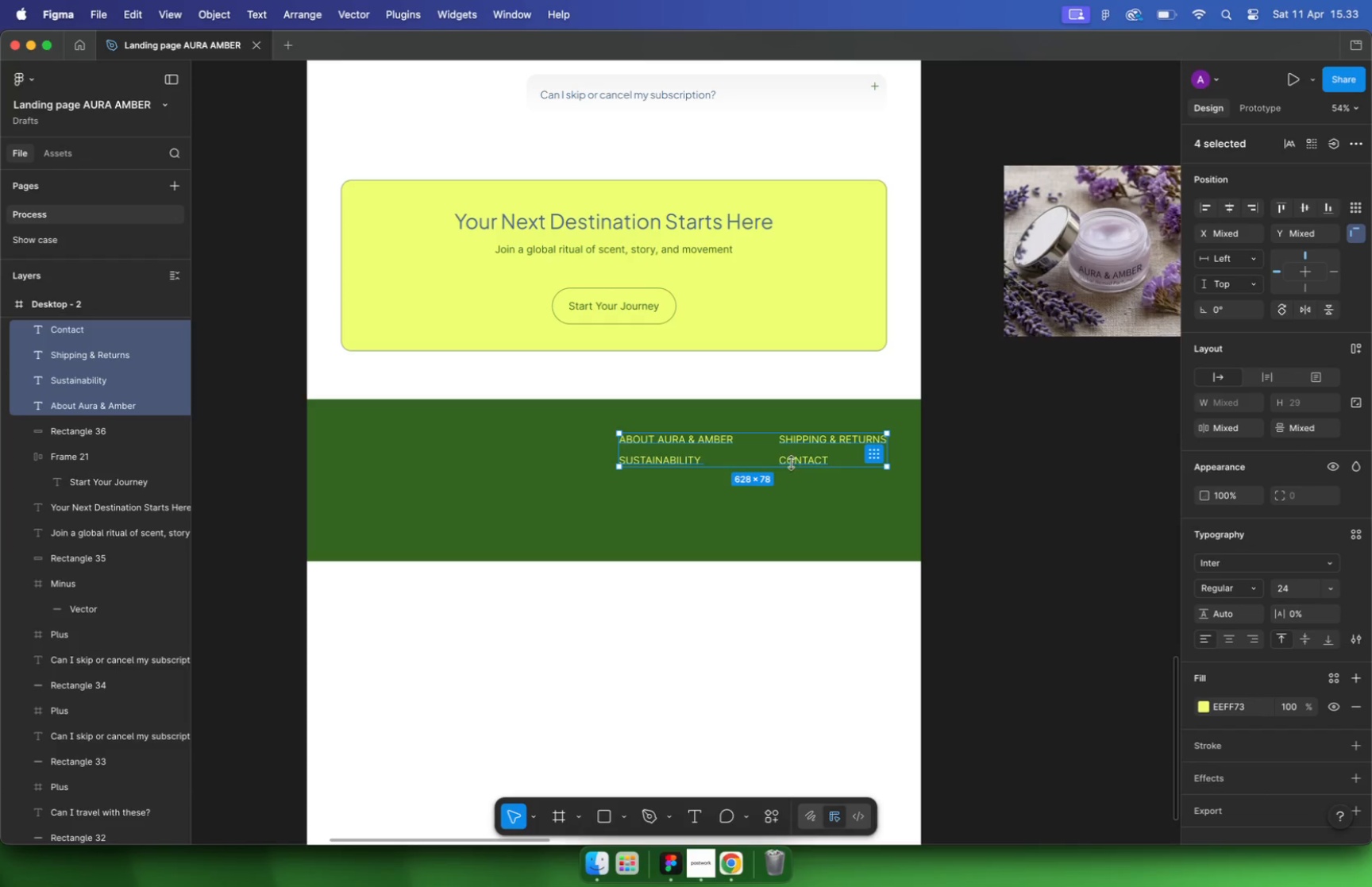 
left_click([791, 518])
 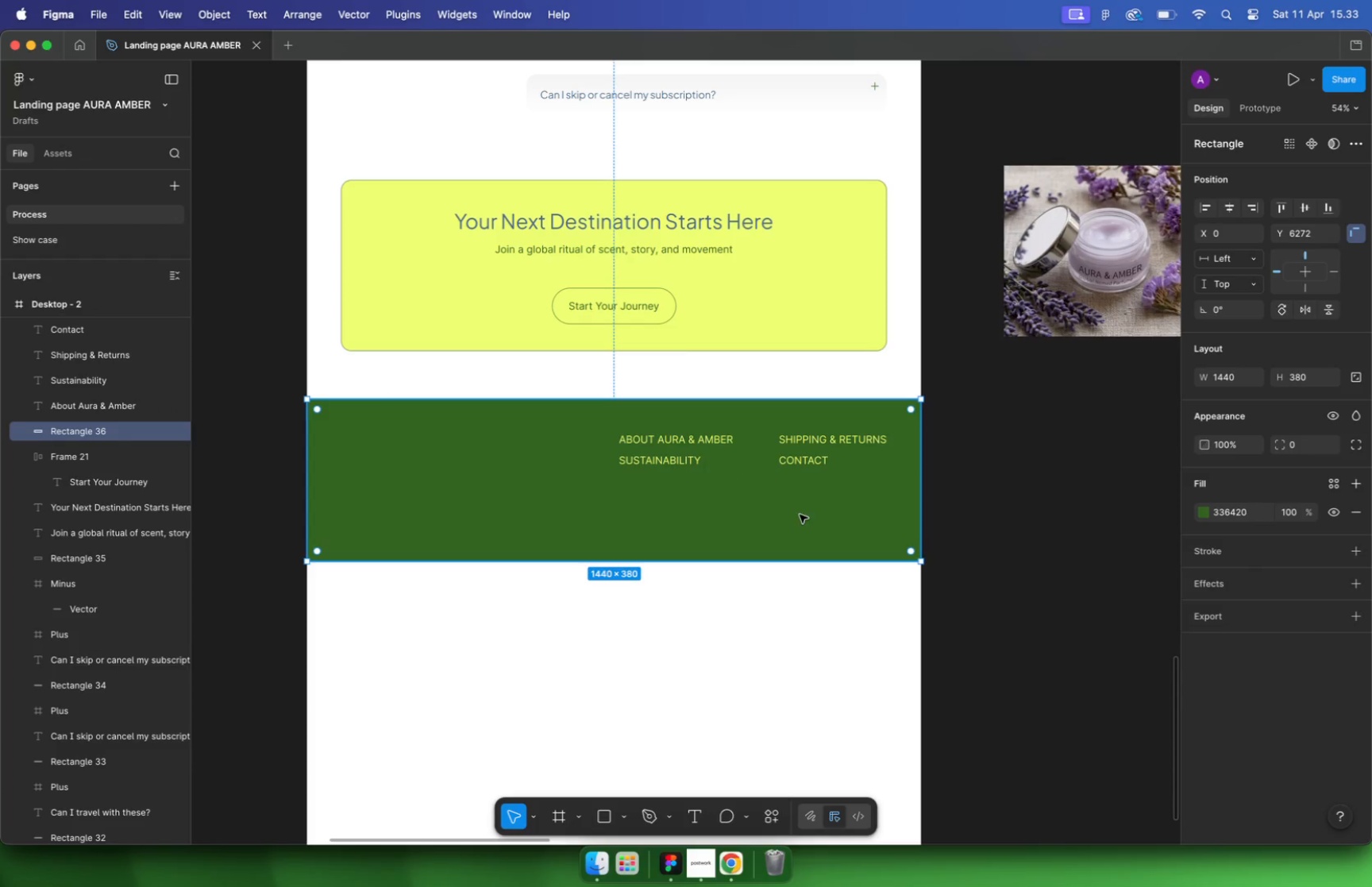 
left_click([1204, 518])
 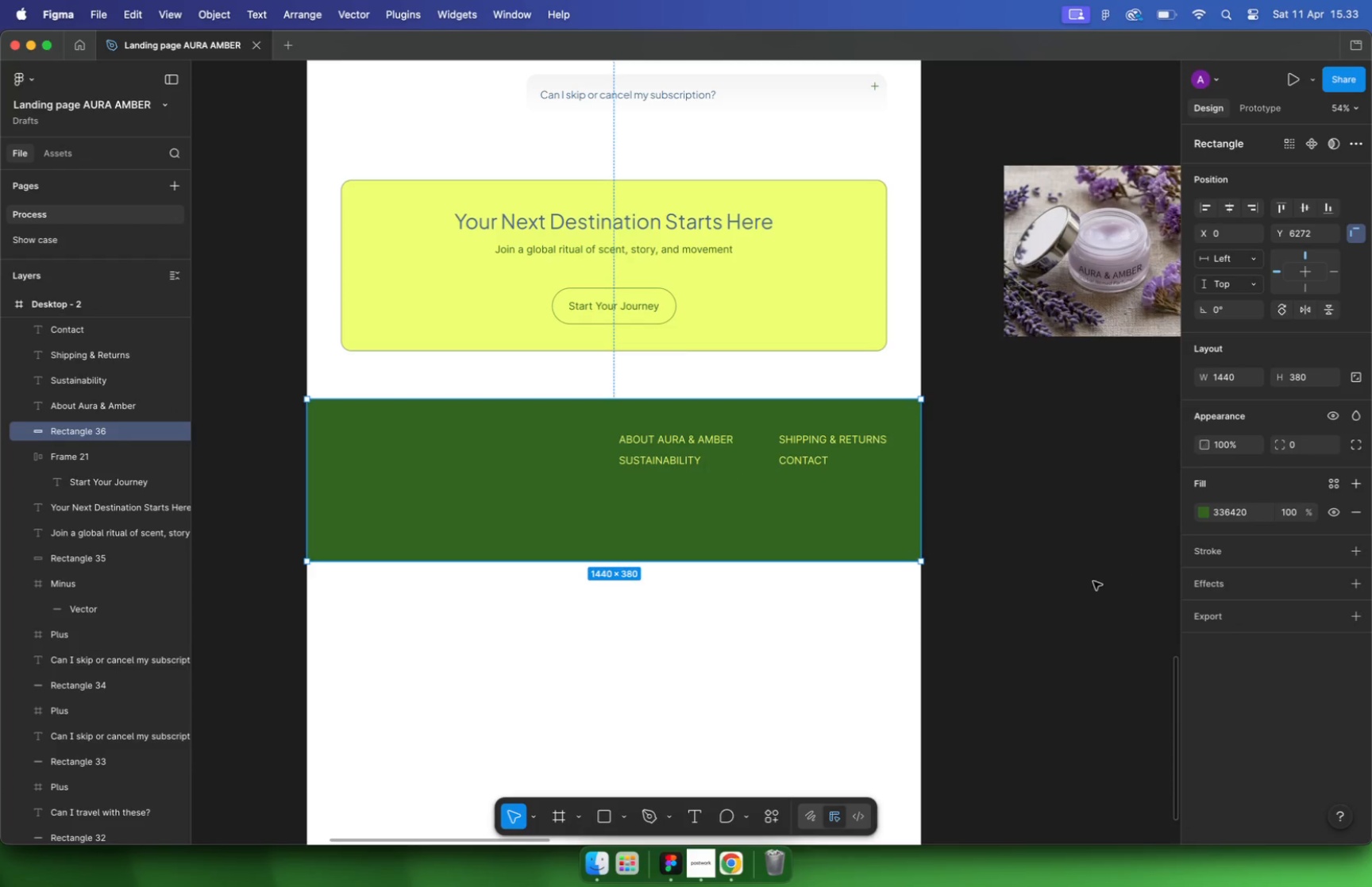 
left_click([1202, 514])
 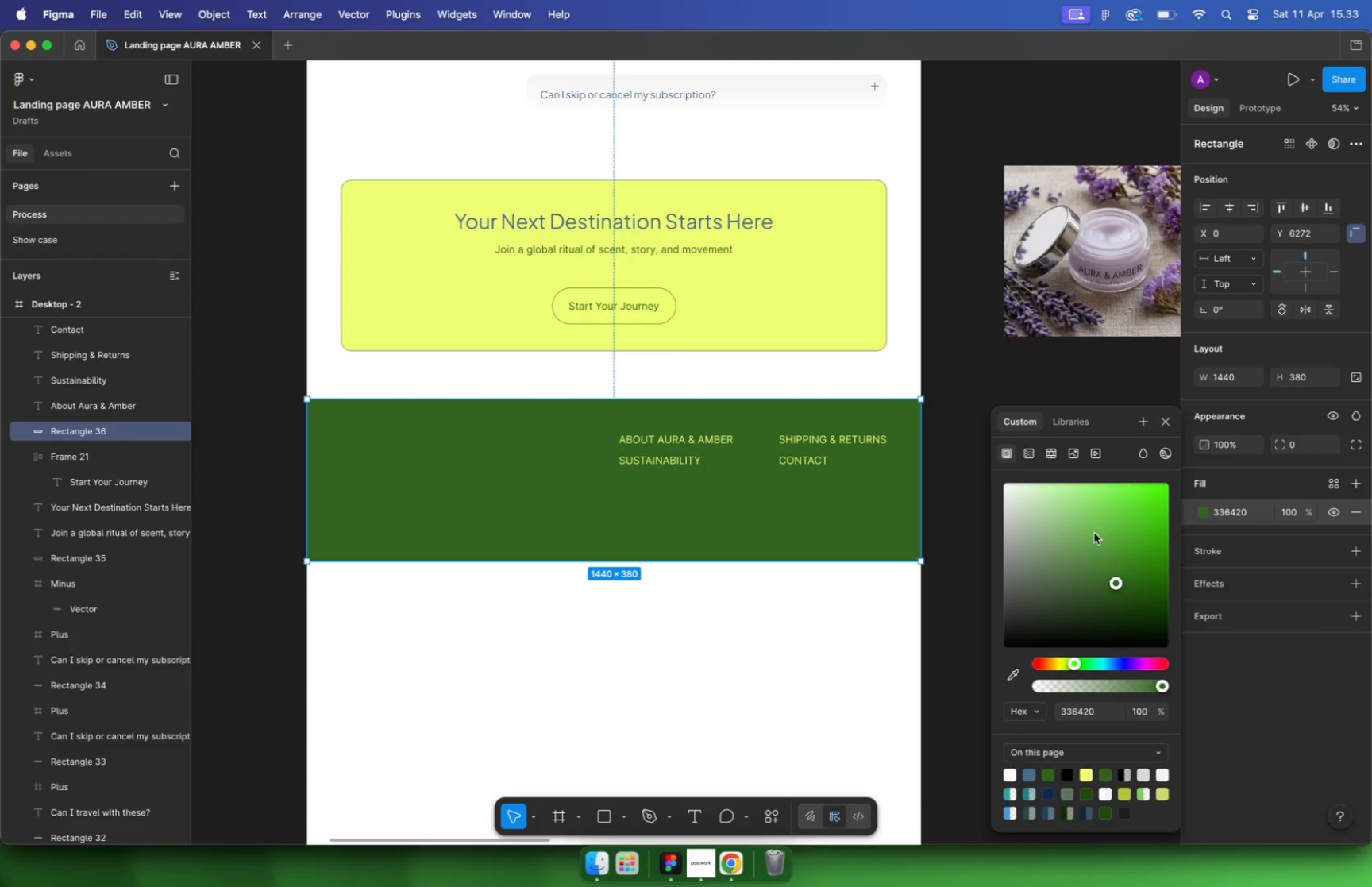 
left_click_drag(start_coordinate=[1027, 564], to_coordinate=[945, 718])
 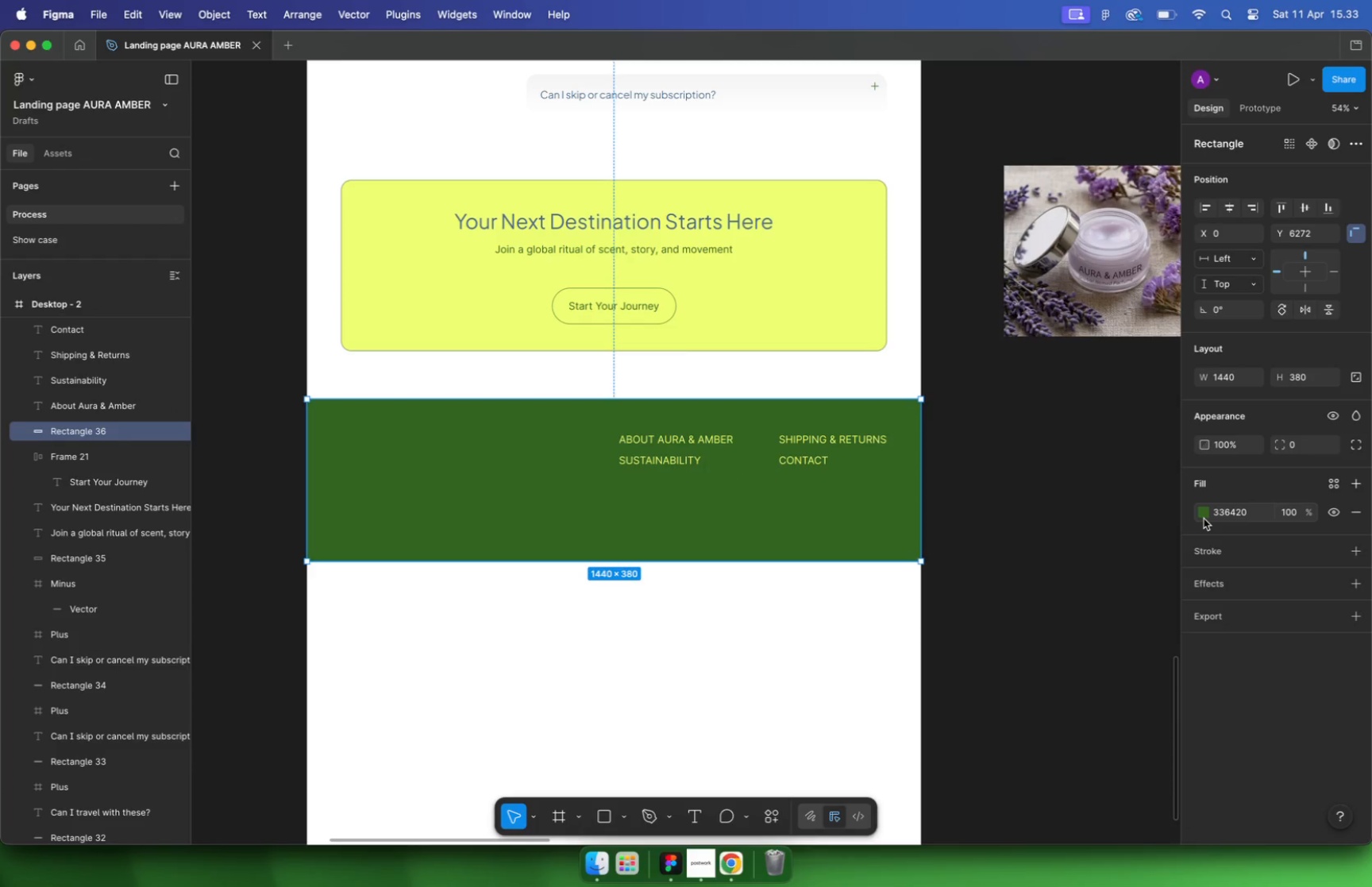 
hold_key(key=CommandLeft, duration=5.61)
scroll: coordinate [631, 573], scroll_direction: down, amount: 27.0
 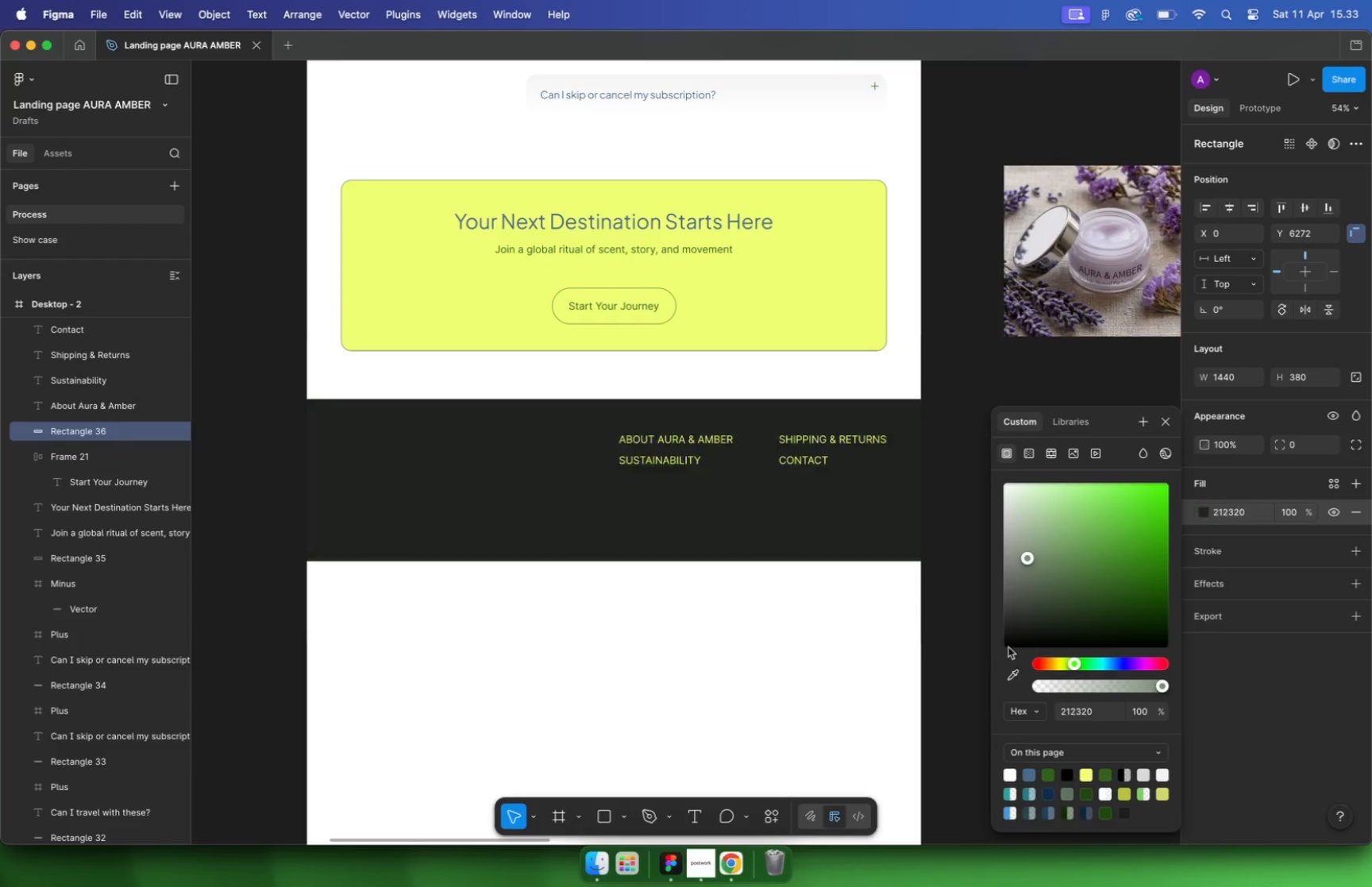 
scroll: coordinate [652, 278], scroll_direction: none, amount: 0.0
 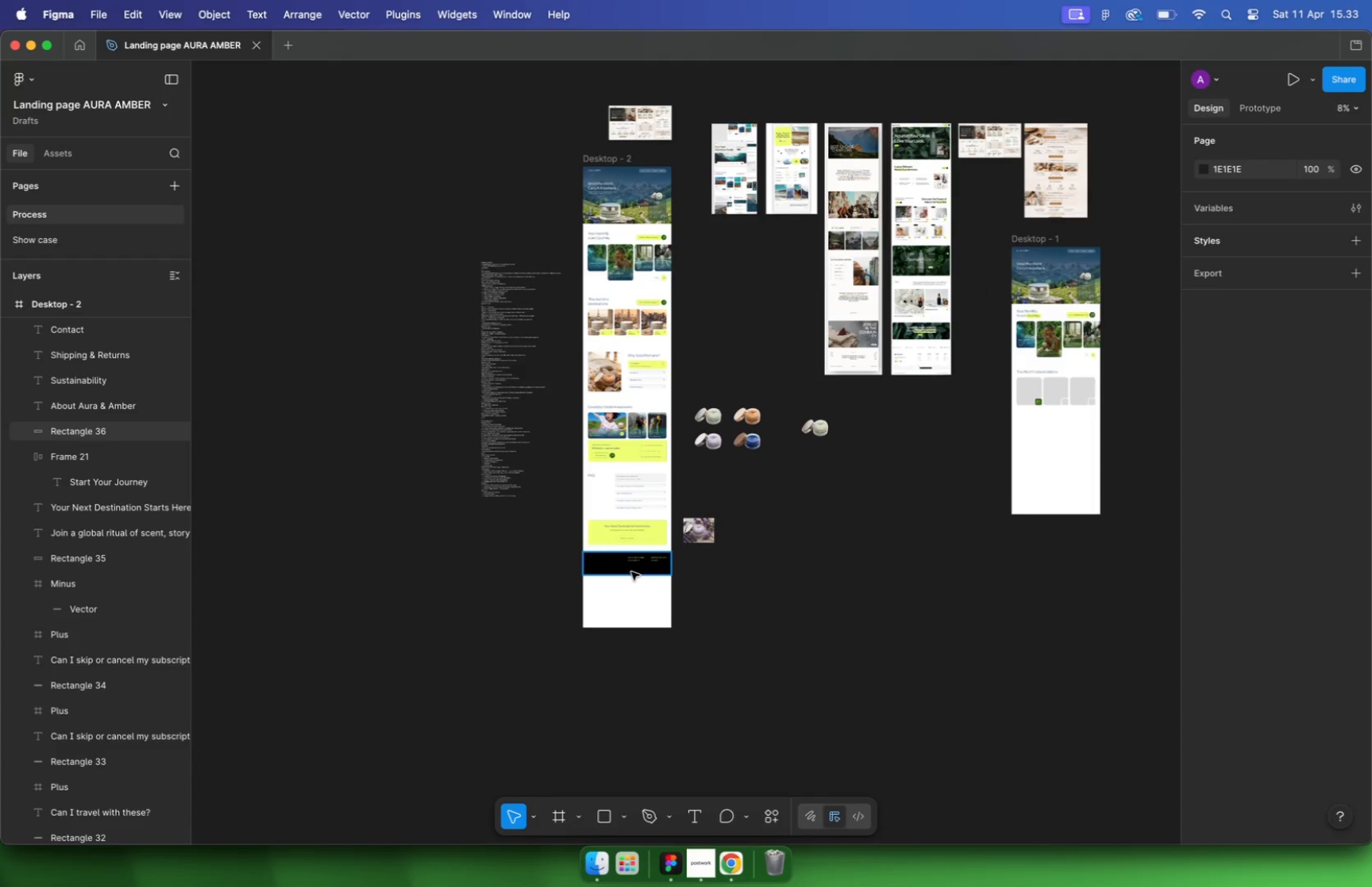 
scroll: coordinate [613, 539], scroll_direction: up, amount: 28.0
 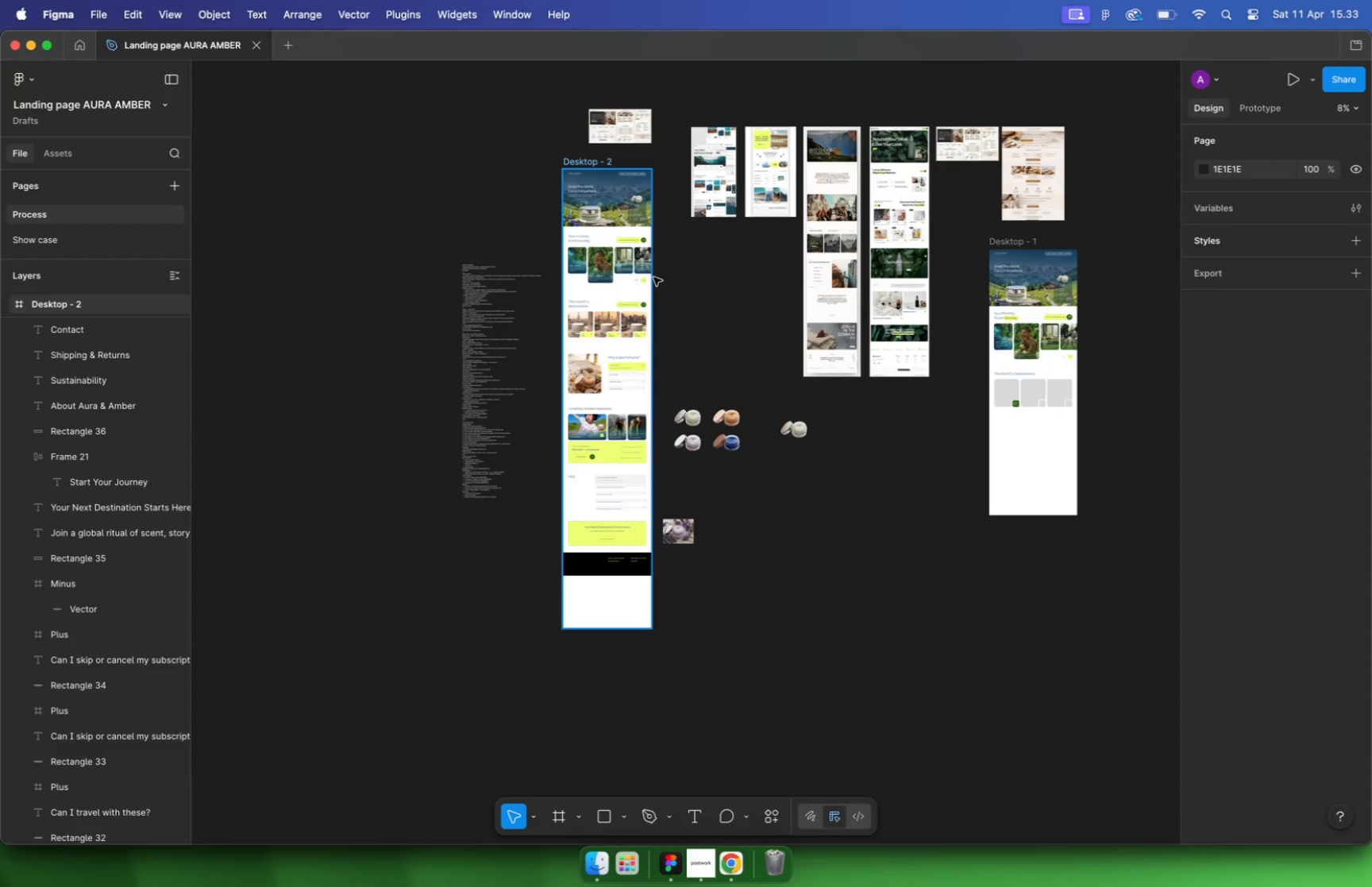 
left_click([559, 559])
 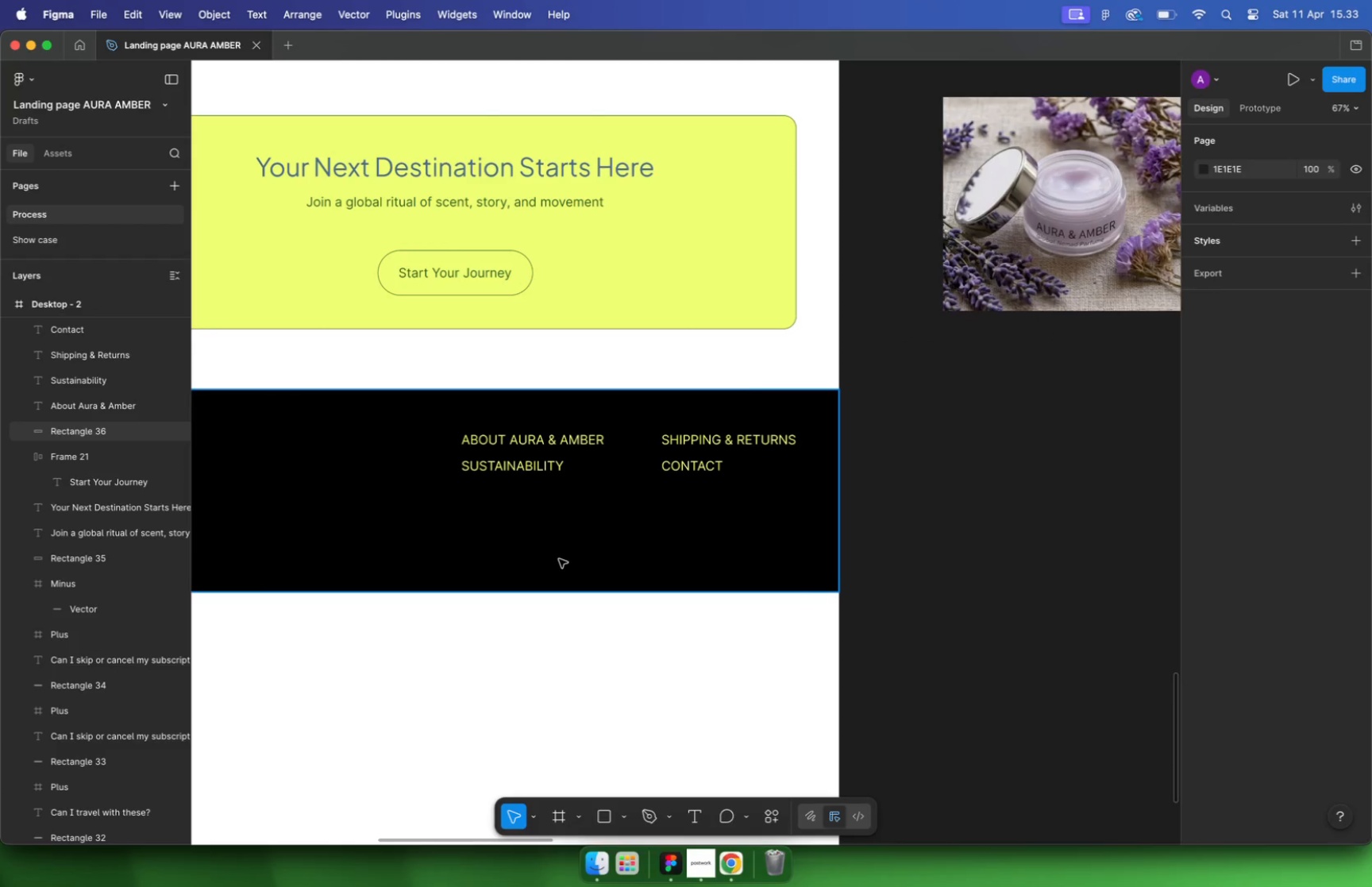 
left_click_drag(start_coordinate=[521, 588], to_coordinate=[534, 526])
 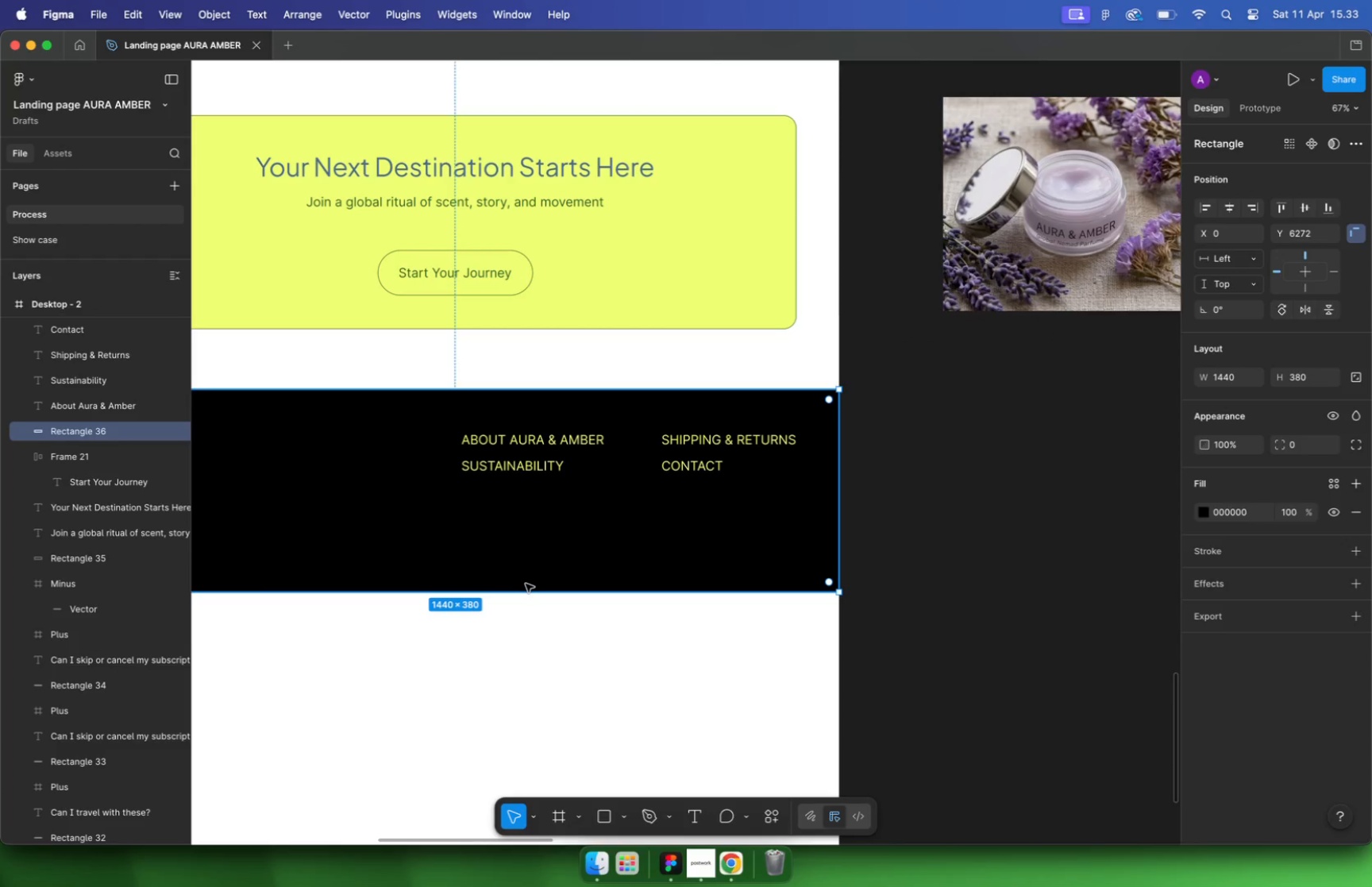 
hold_key(key=CommandLeft, duration=2.84)
scroll: coordinate [684, 419], scroll_direction: down, amount: 41.0
 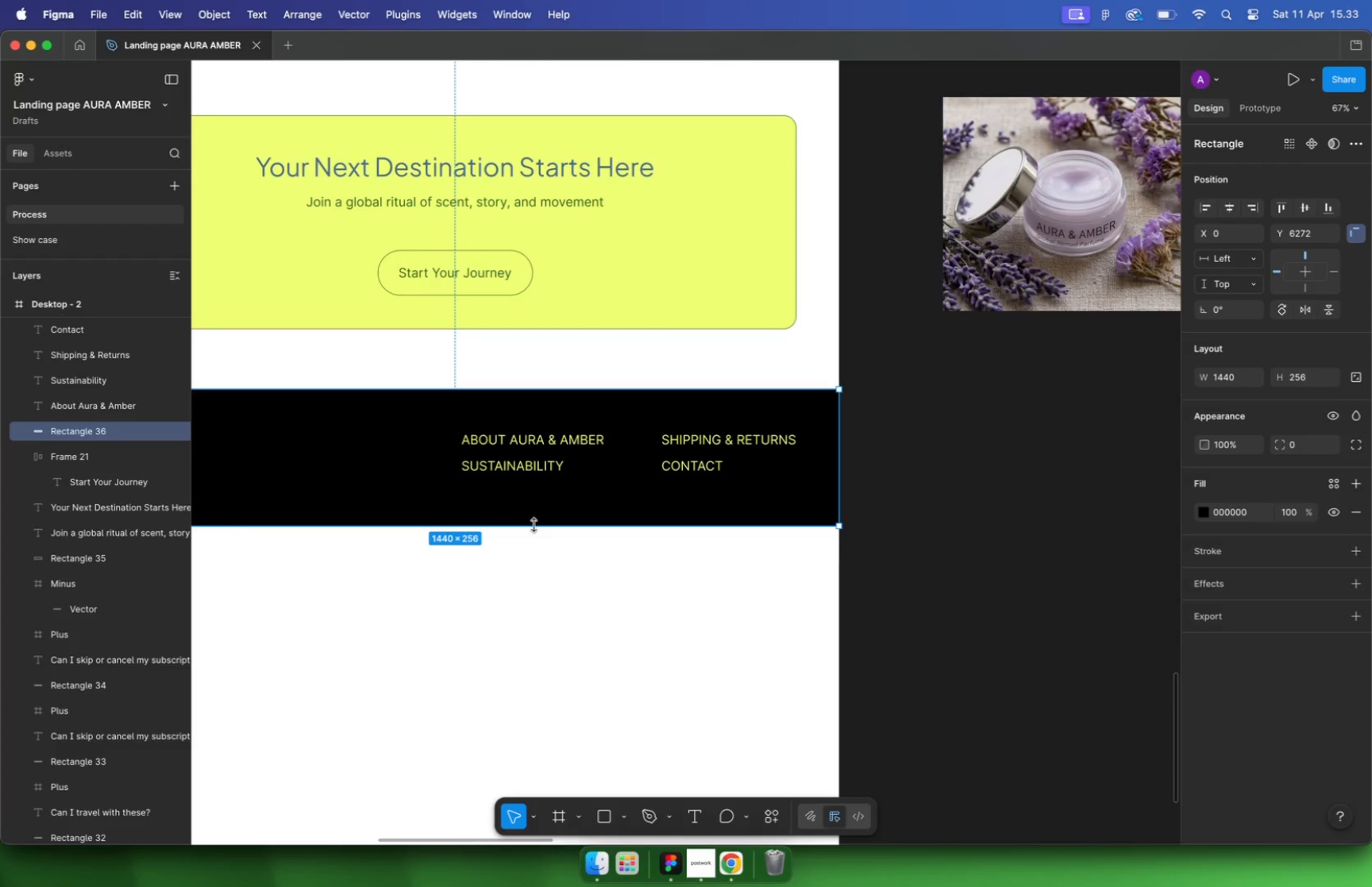 
scroll: coordinate [643, 179], scroll_direction: up, amount: 54.0
 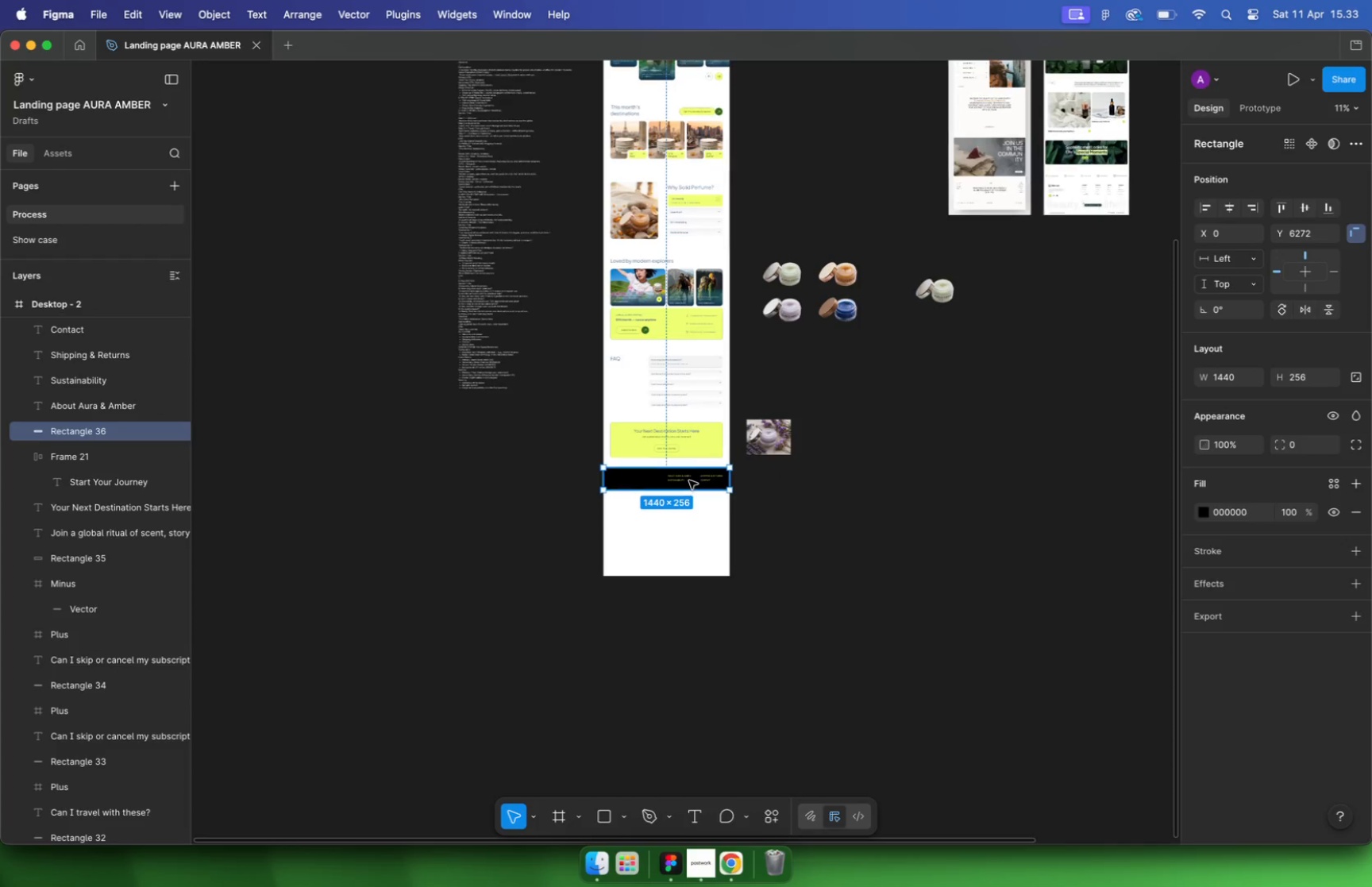 
left_click([646, 165])
 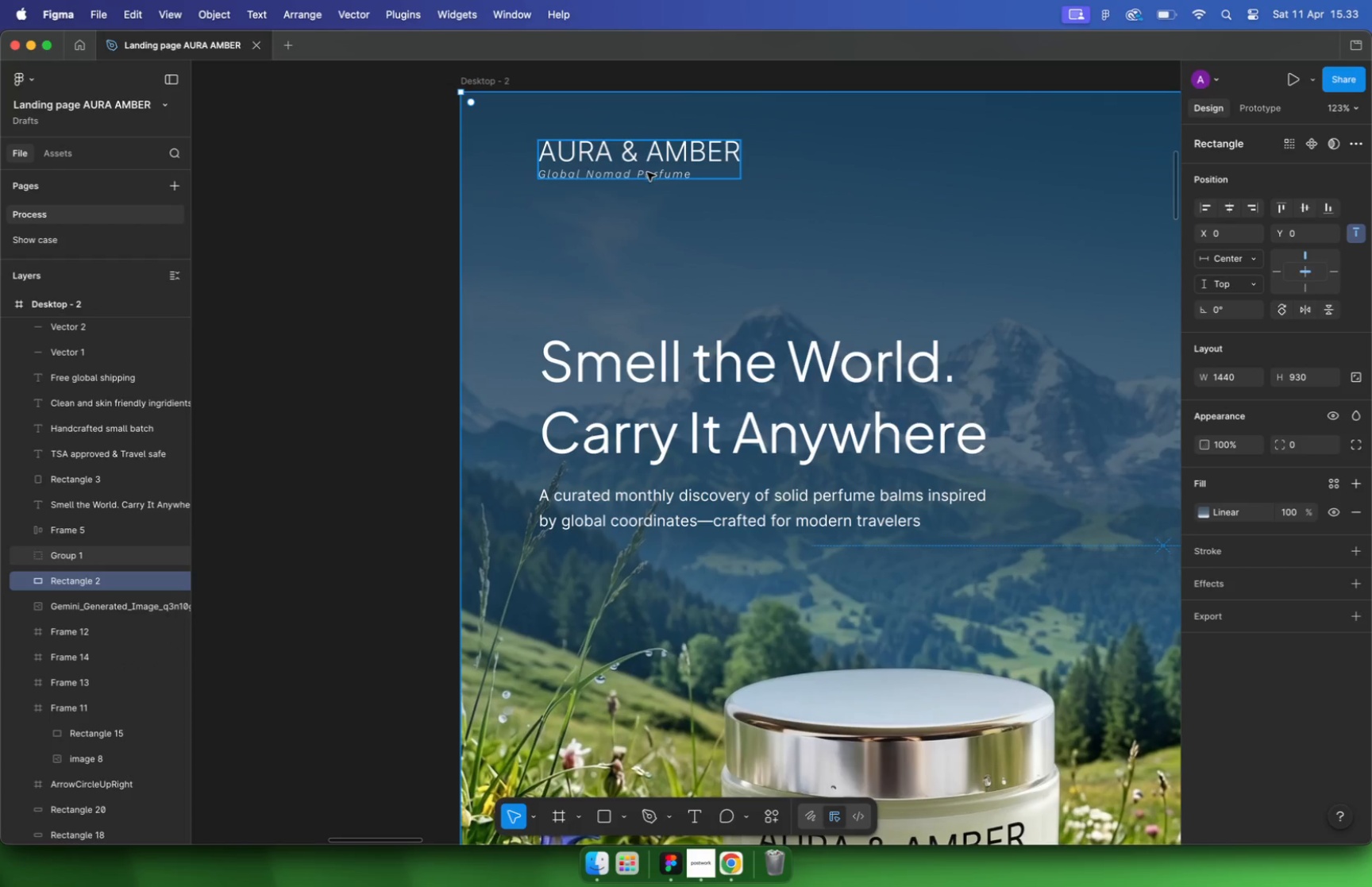 
left_click([647, 175])
 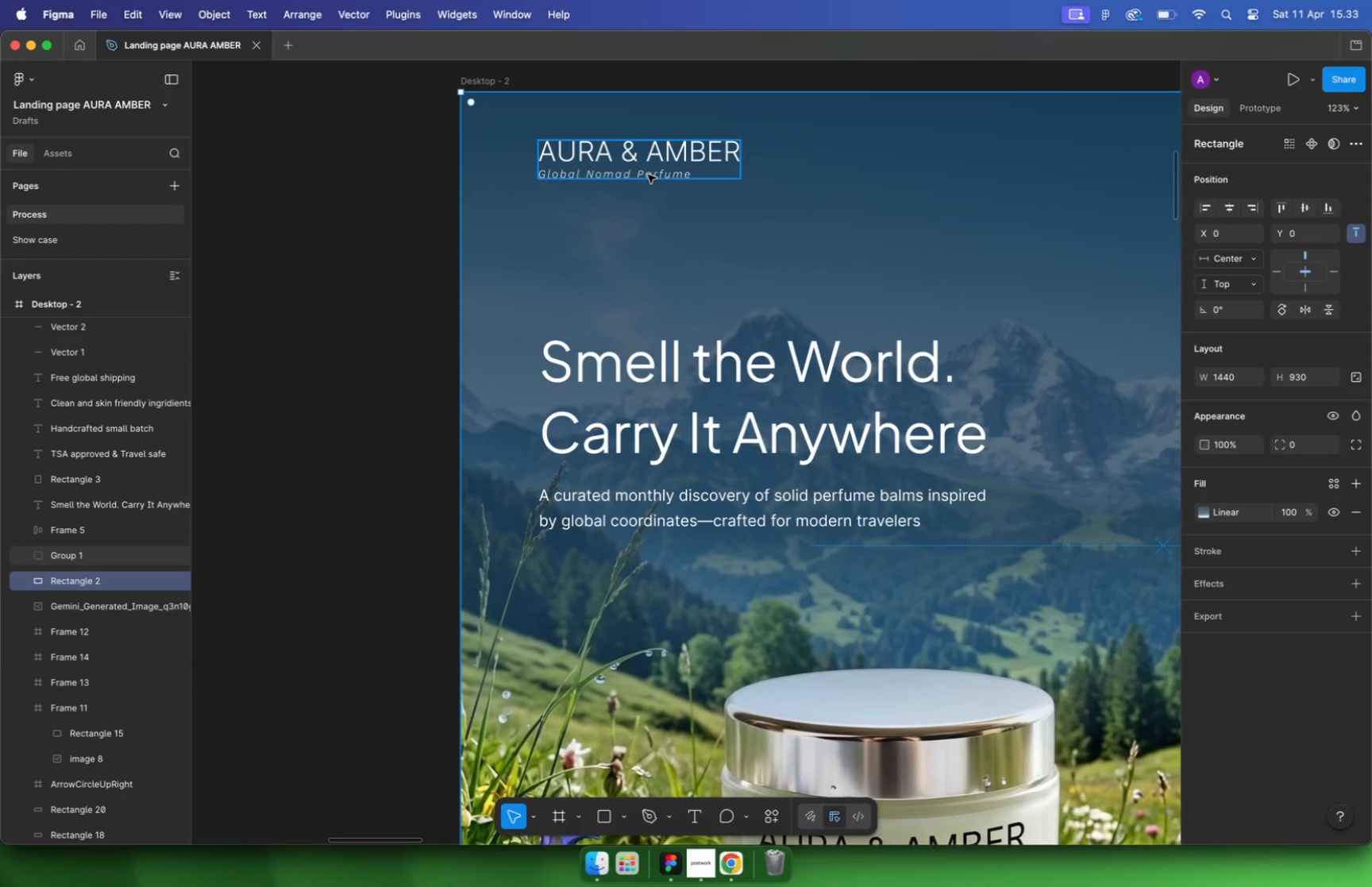 
key(Meta+C)
 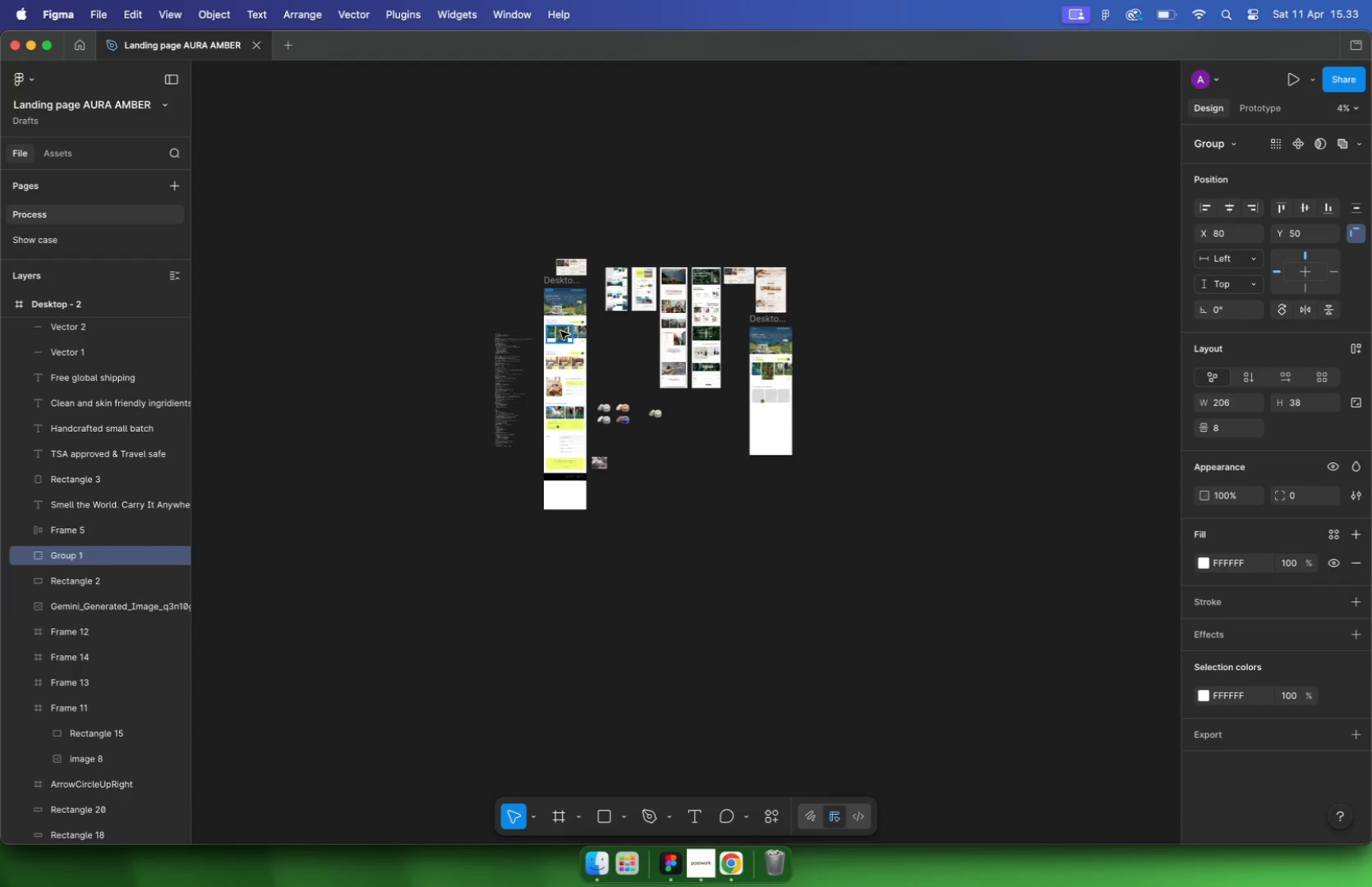 
hold_key(key=CommandLeft, duration=3.87)
scroll: coordinate [559, 326], scroll_direction: down, amount: 58.0
 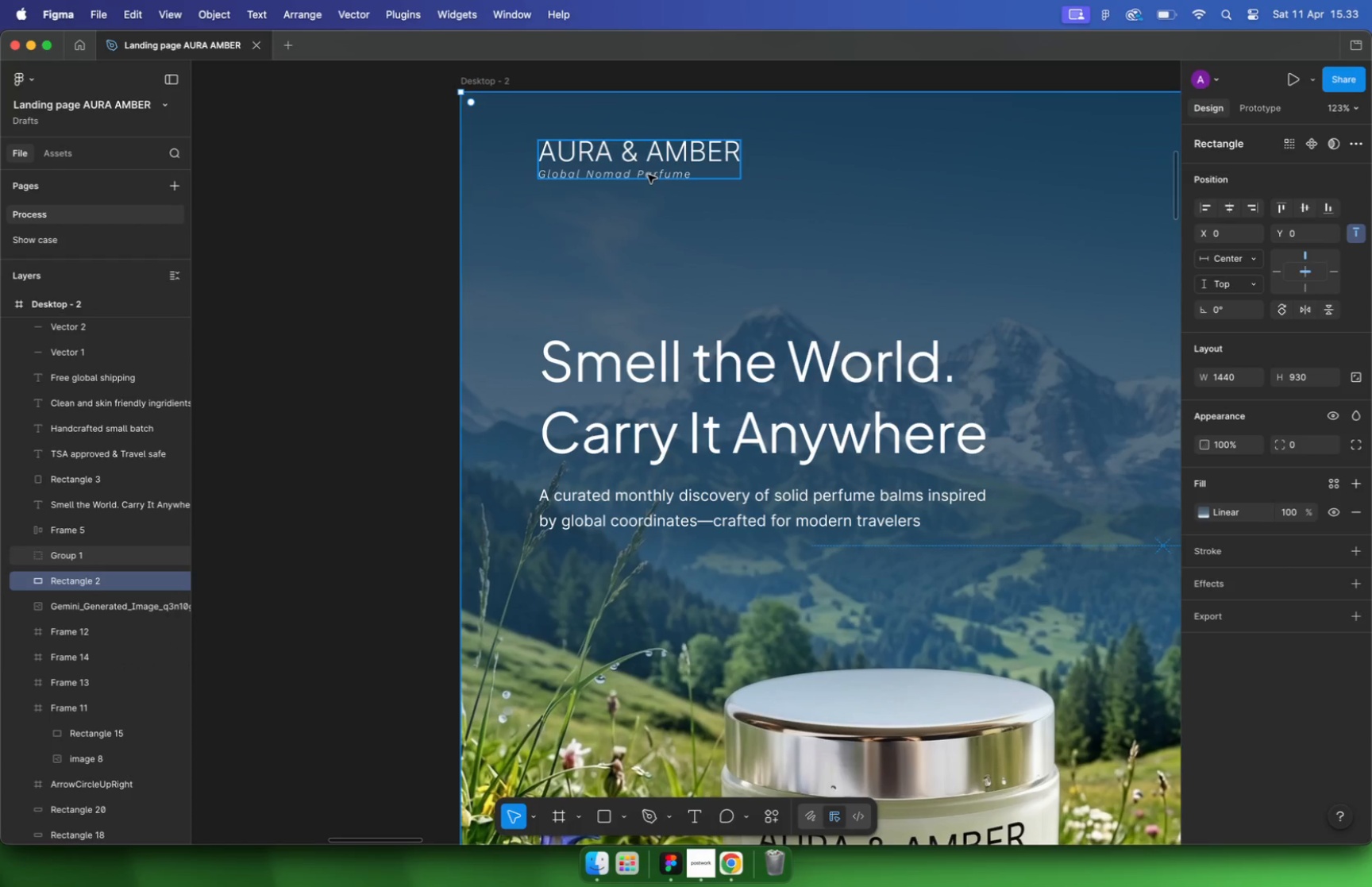 
left_click([553, 399])
 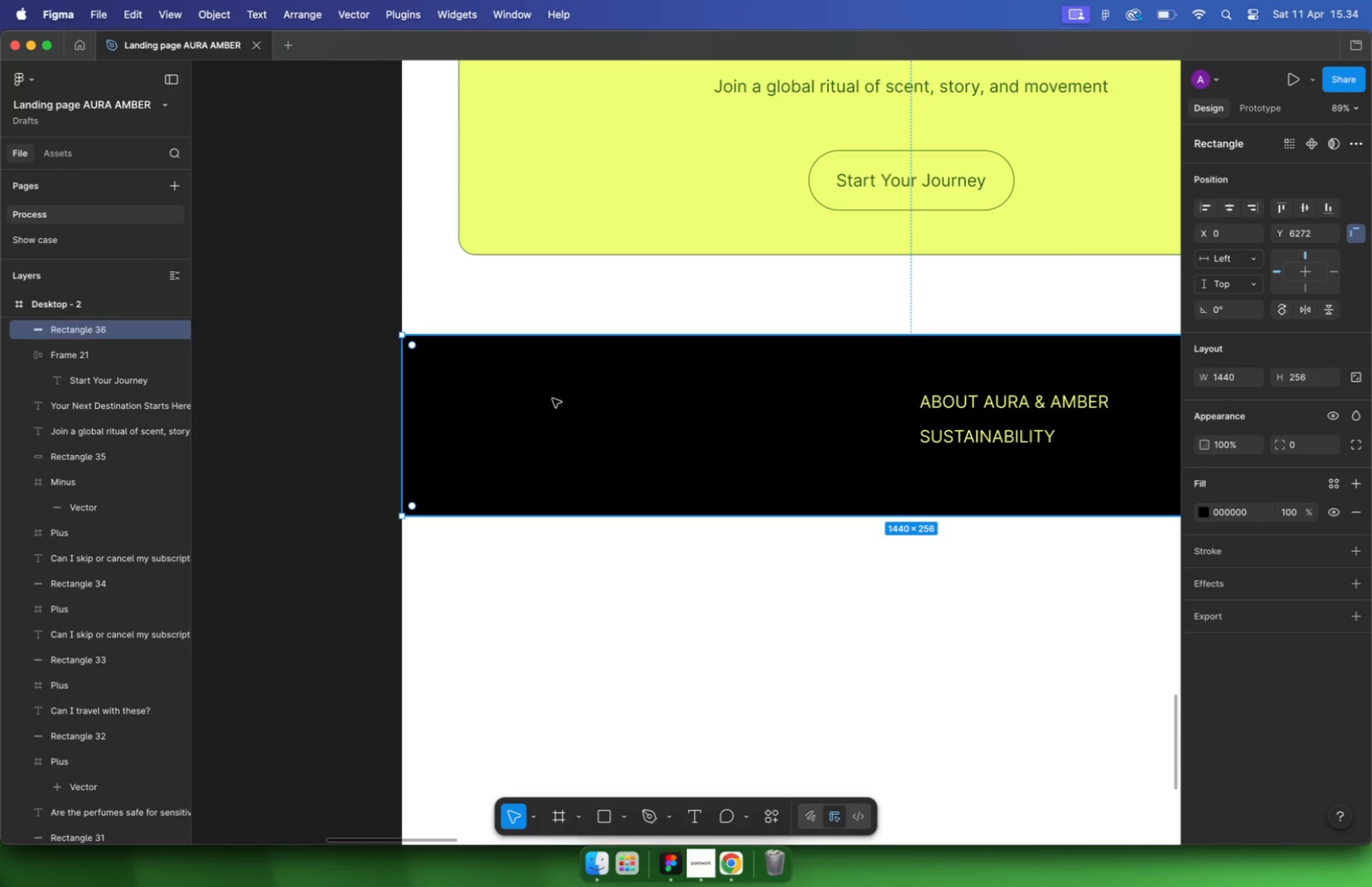 
scroll: coordinate [553, 402], scroll_direction: up, amount: 50.0
 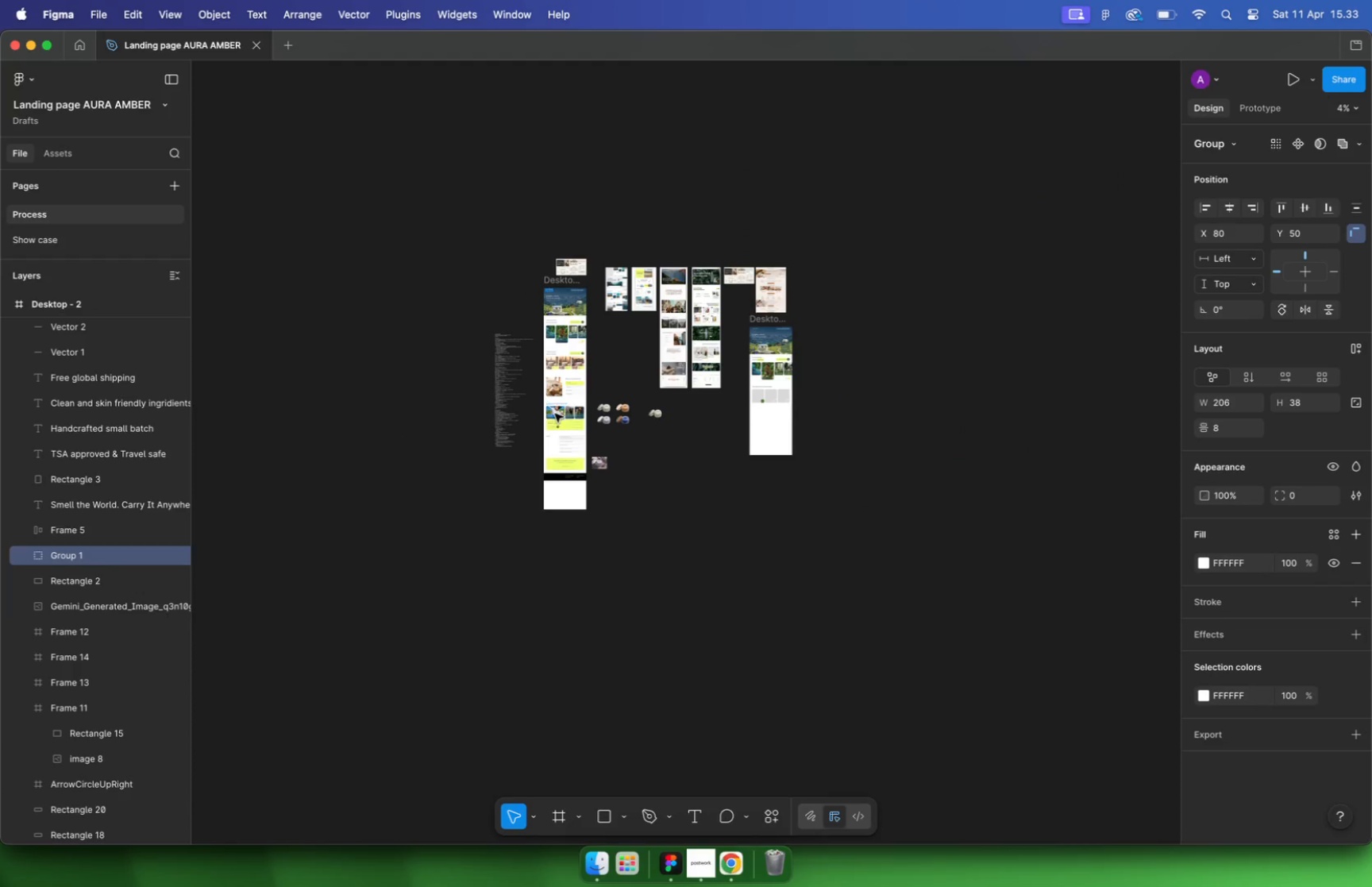 
key(Meta+V)
 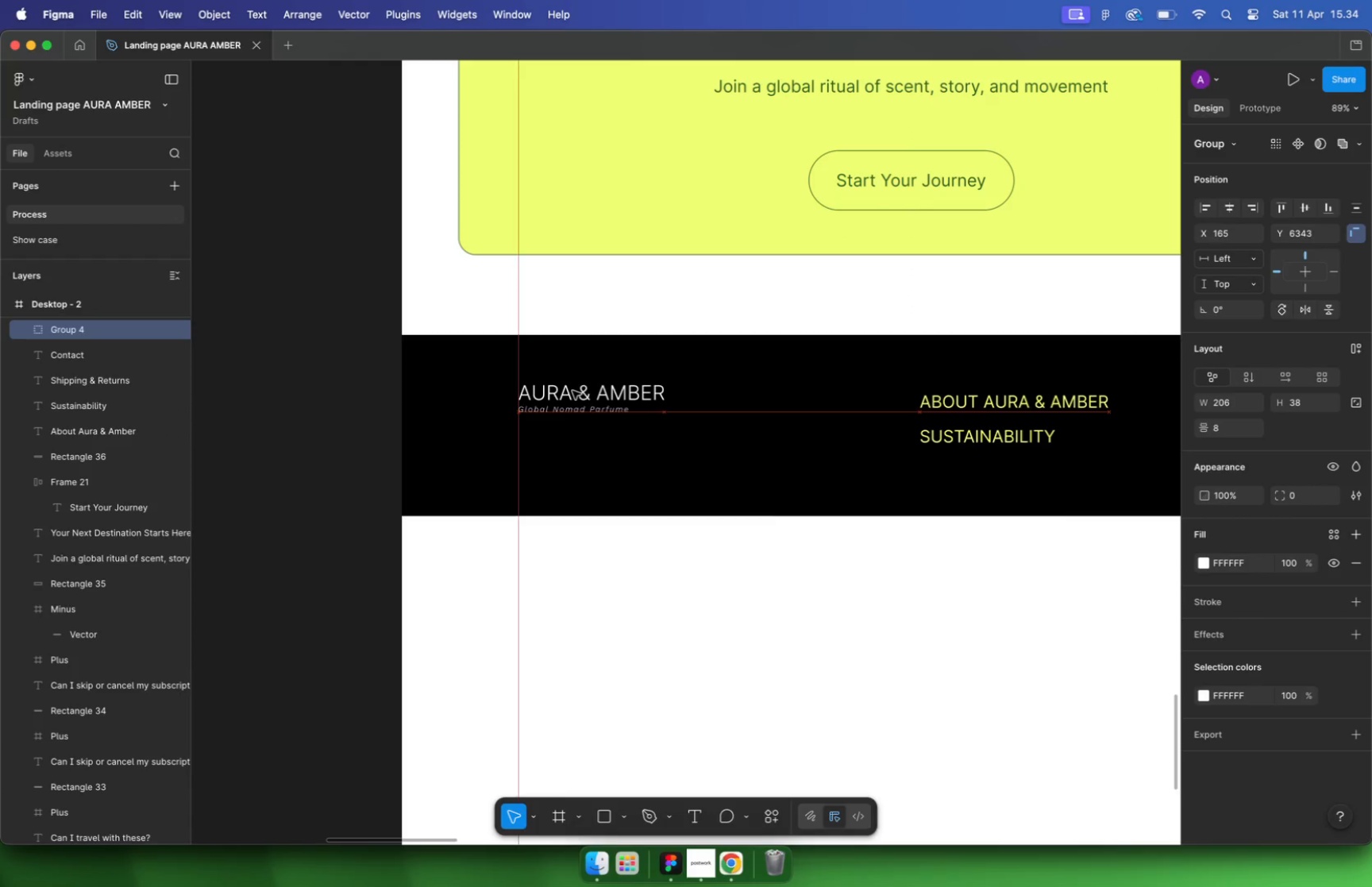 
left_click_drag(start_coordinate=[680, 448], to_coordinate=[521, 400])
 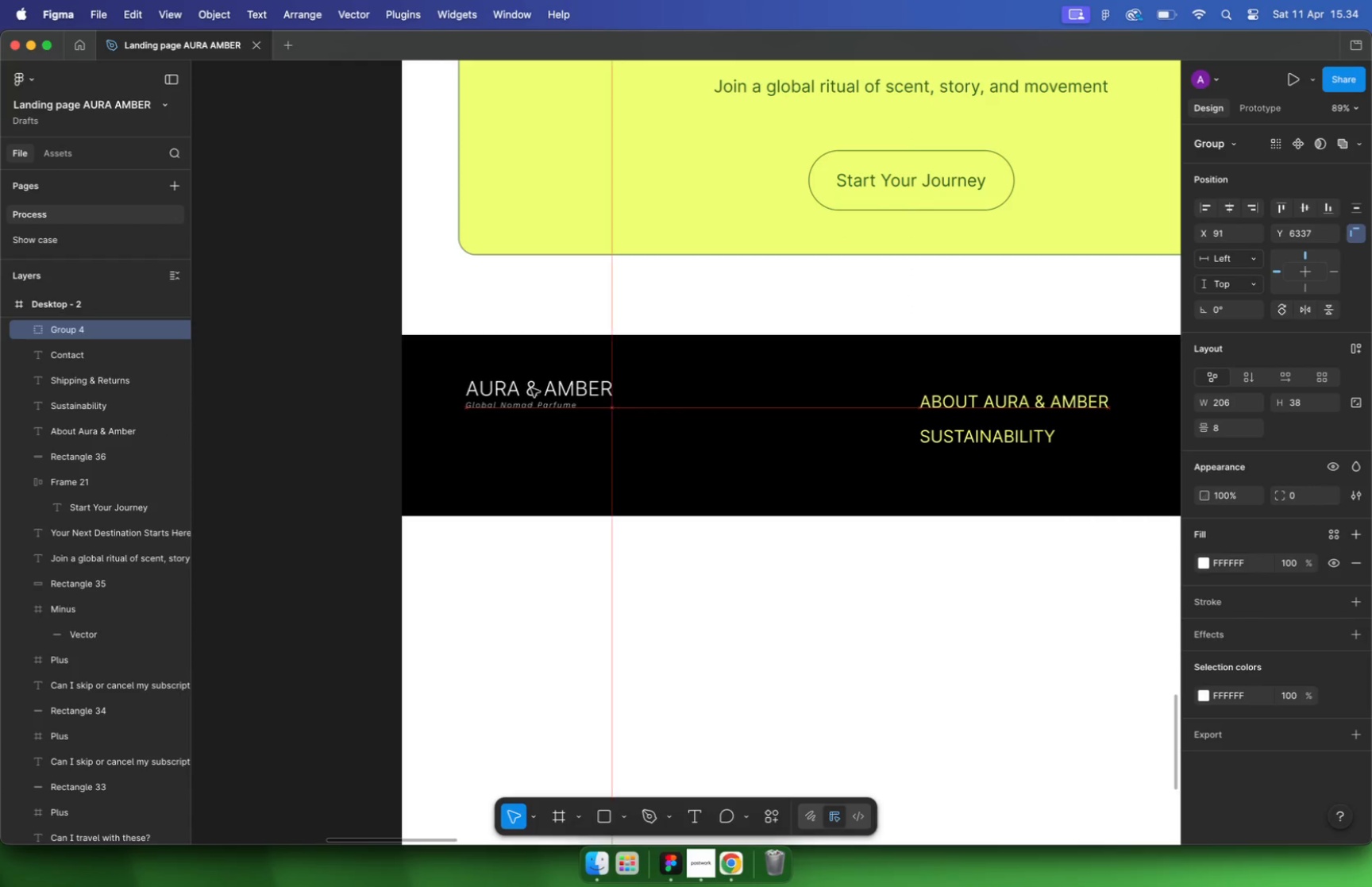 
hold_key(key=CommandLeft, duration=1.26)
scroll: coordinate [555, 423], scroll_direction: down, amount: 15.0
 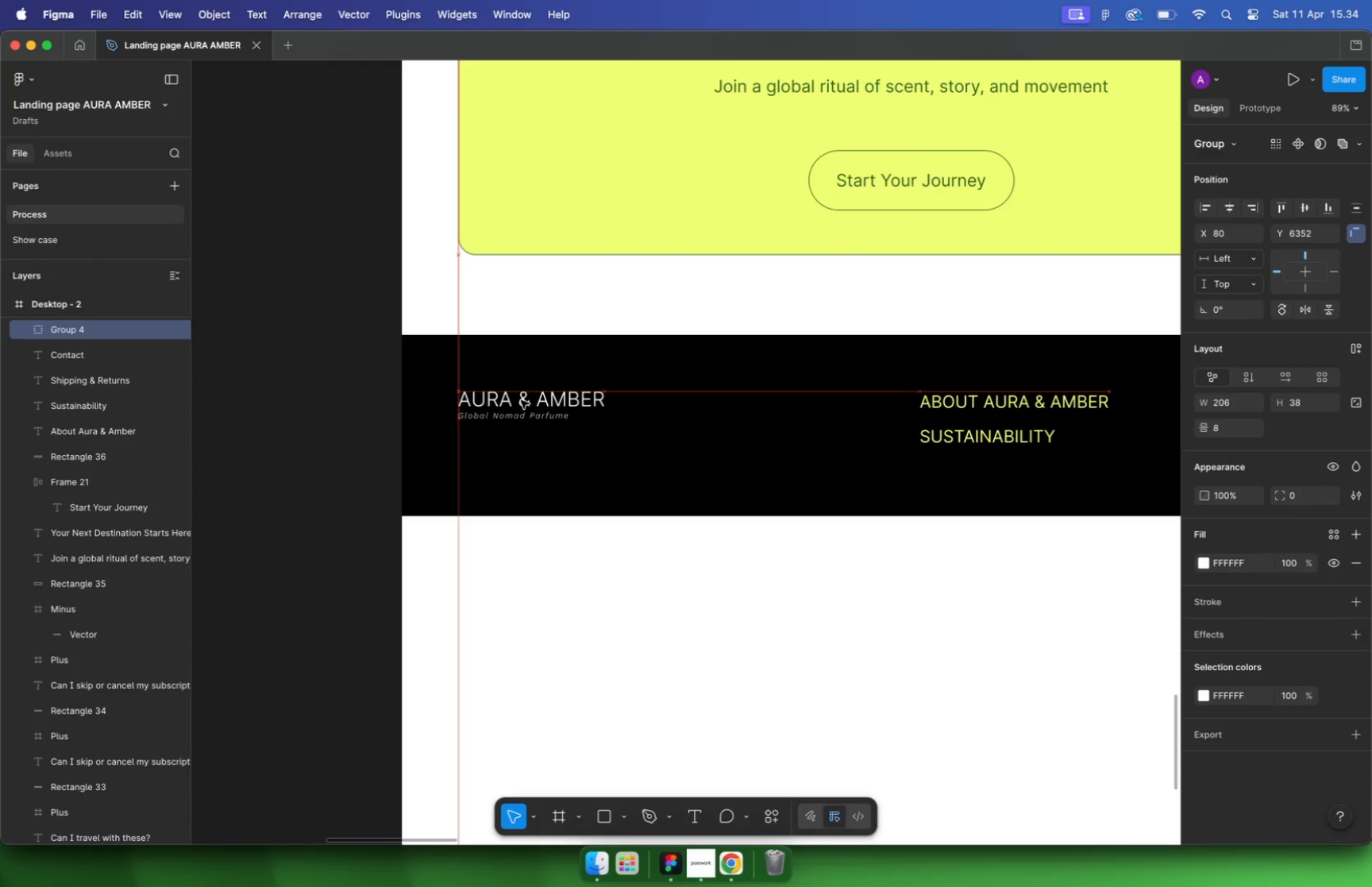 
scroll: coordinate [576, 422], scroll_direction: up, amount: 17.0
 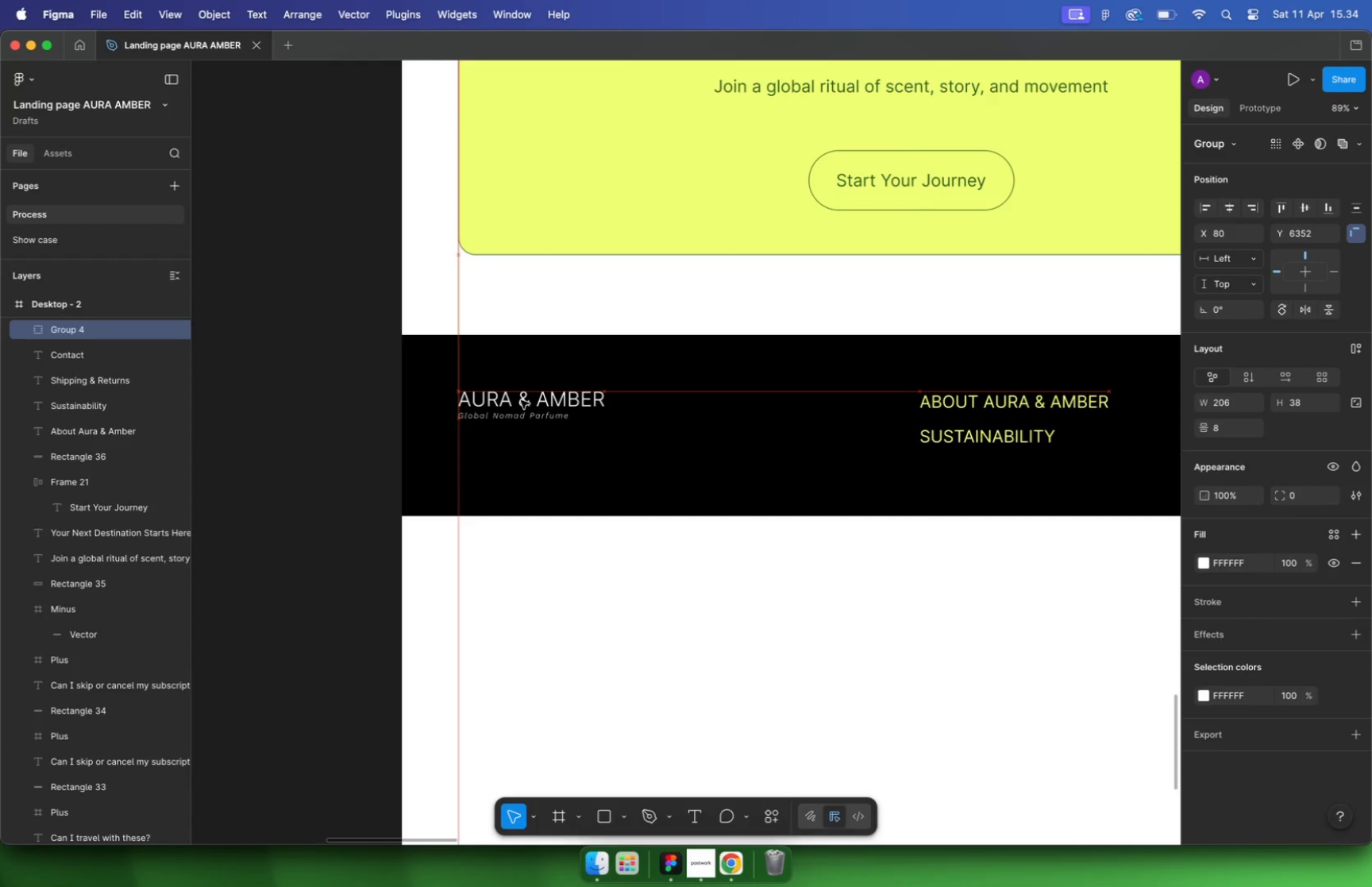 
hold_key(key=CommandLeft, duration=0.48)
 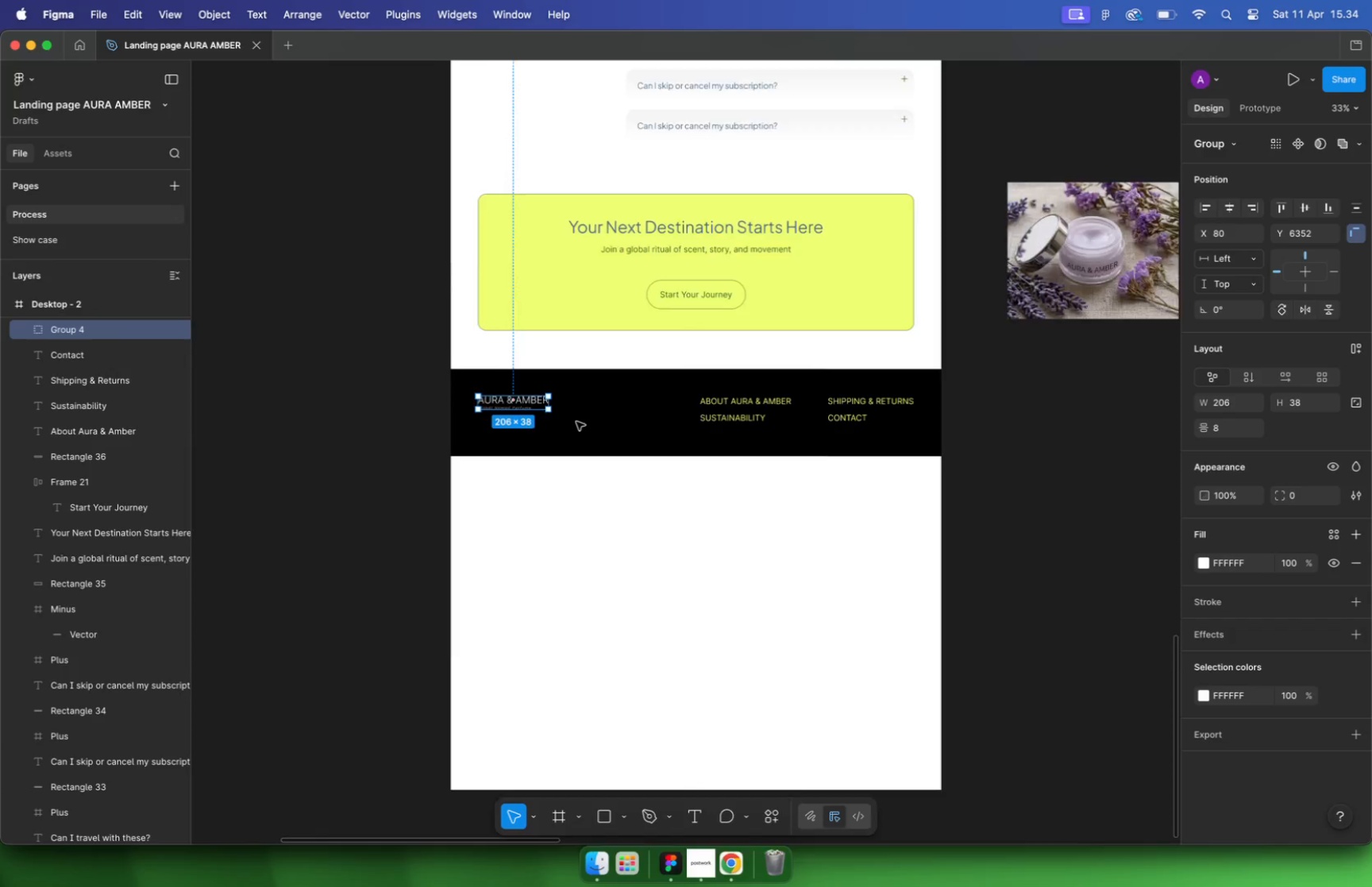 
hold_key(key=CommandLeft, duration=0.86)
scroll: coordinate [528, 507], scroll_direction: down, amount: 10.0
 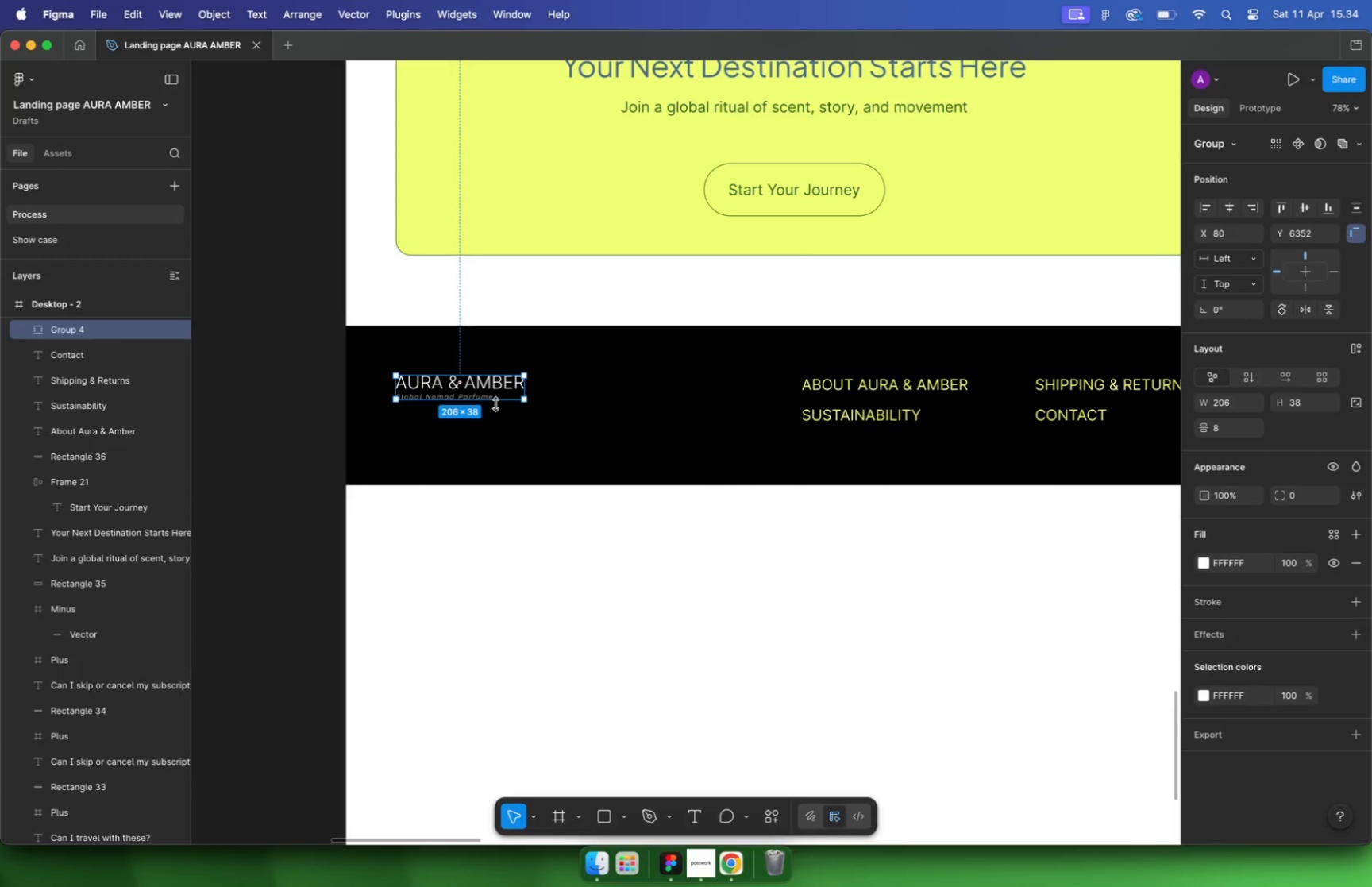 
left_click([576, 491])
 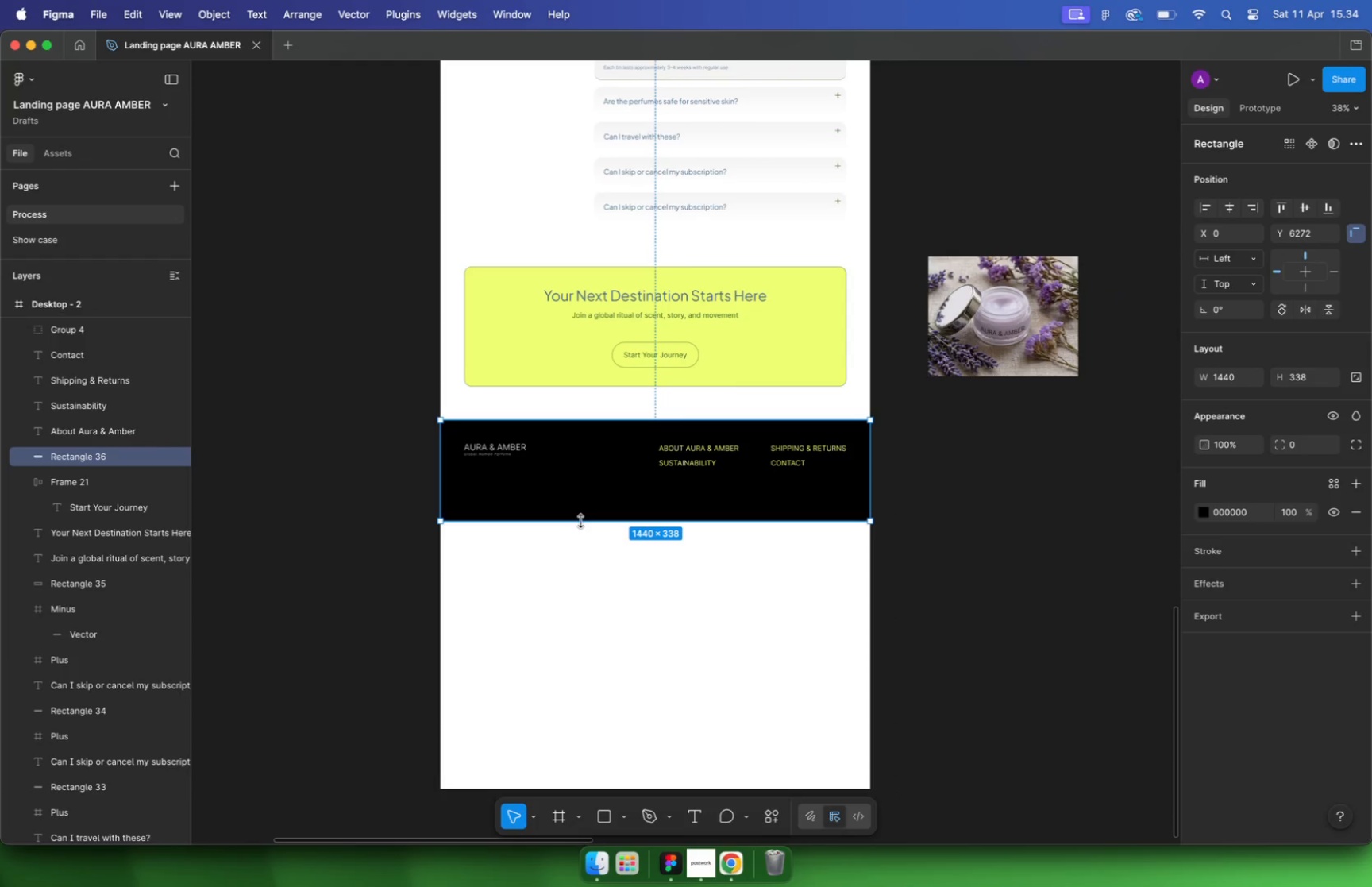 
left_click_drag(start_coordinate=[581, 497], to_coordinate=[580, 521])
 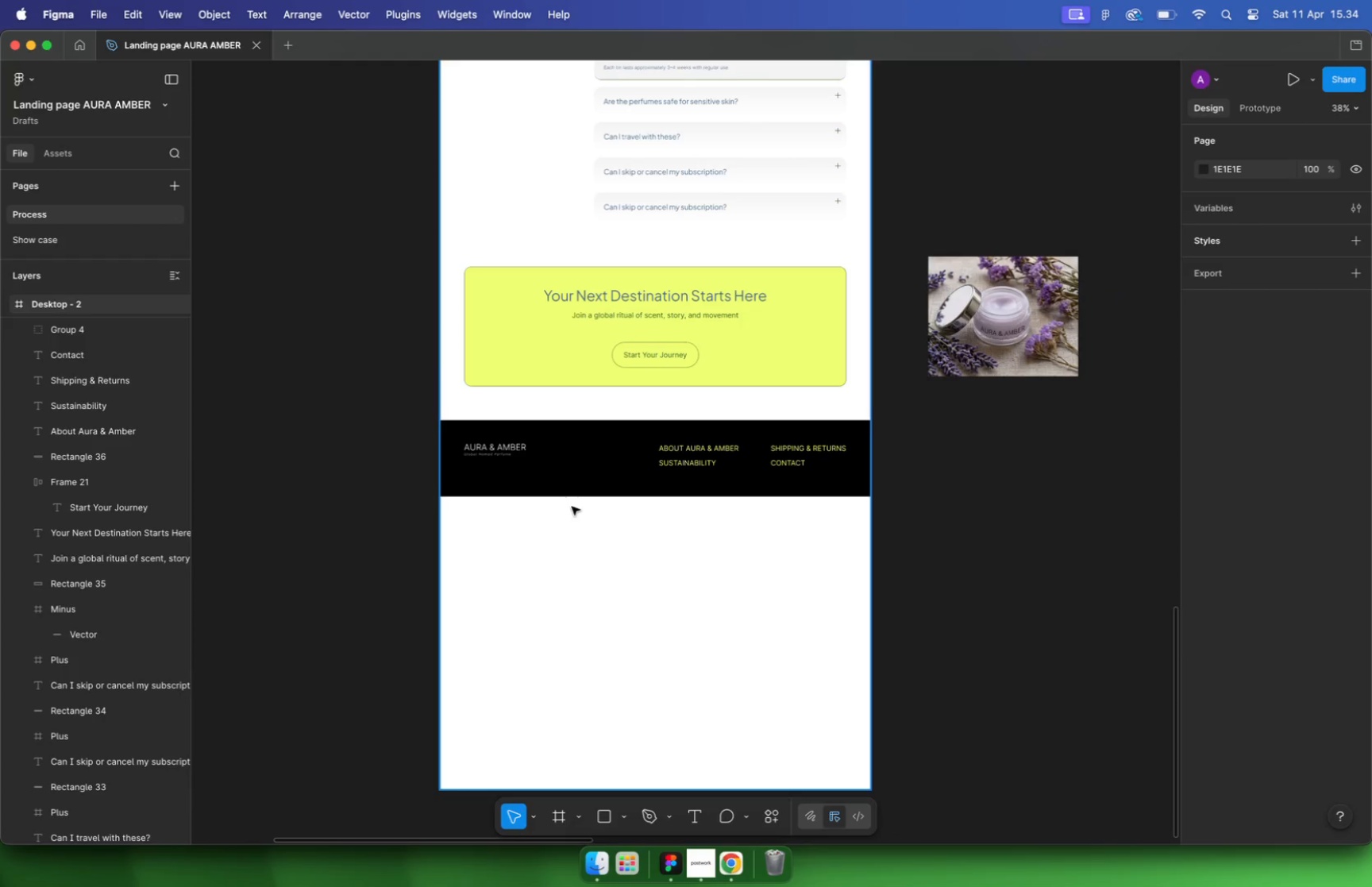 
left_click([691, 457])
 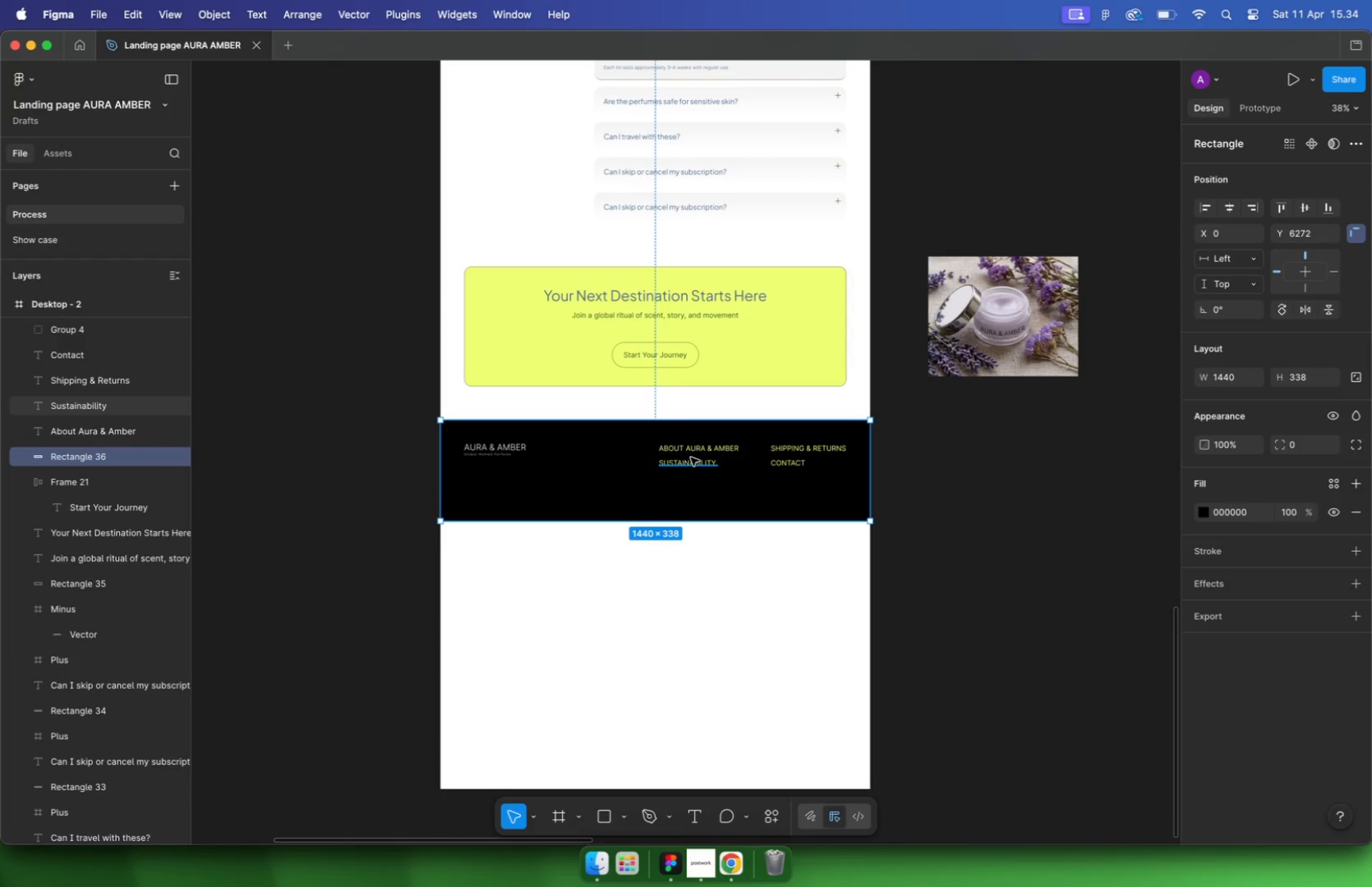 
hold_key(key=ShiftLeft, duration=2.29)
left_click([697, 449])
 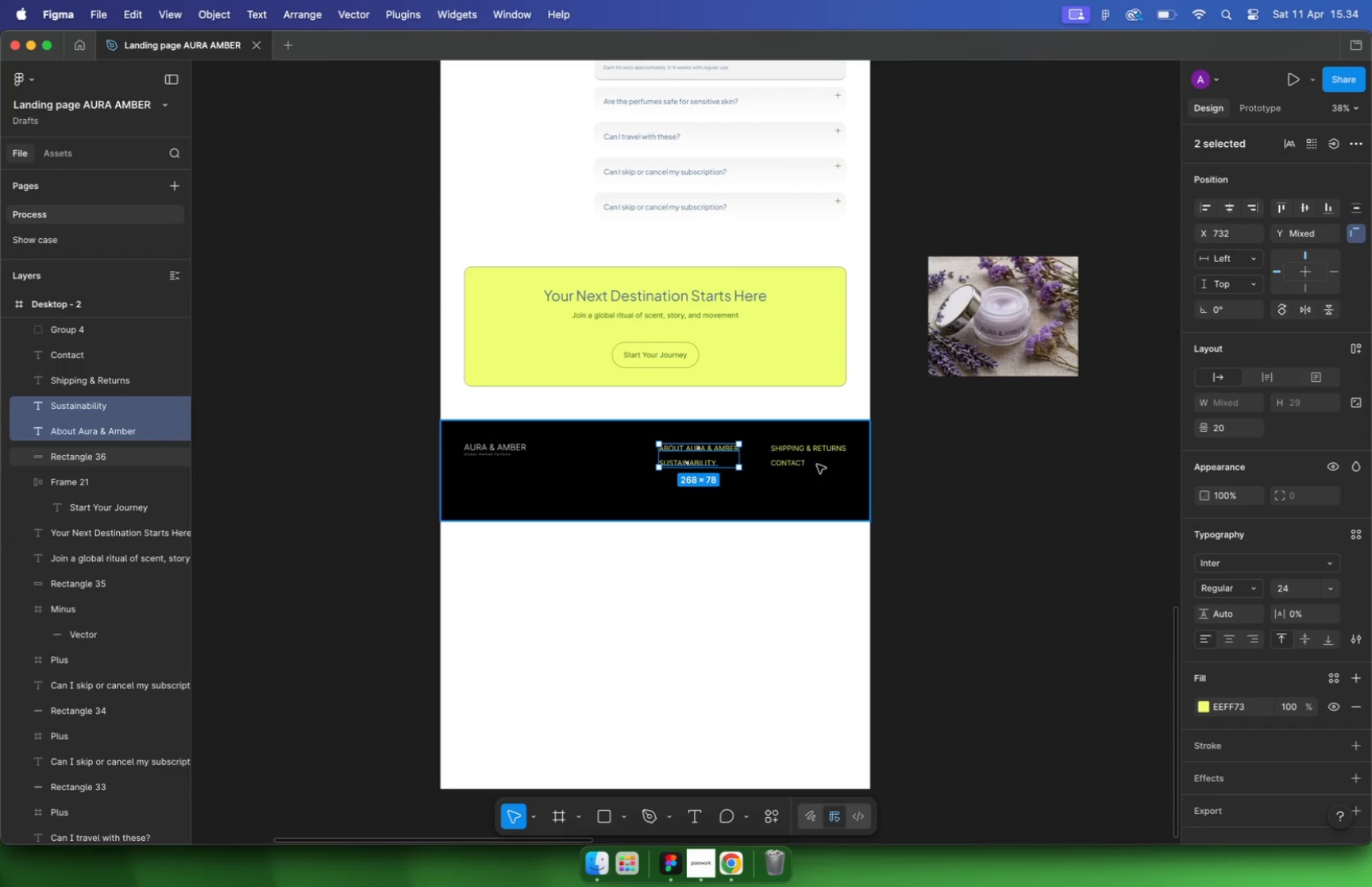 
left_click([796, 464])
 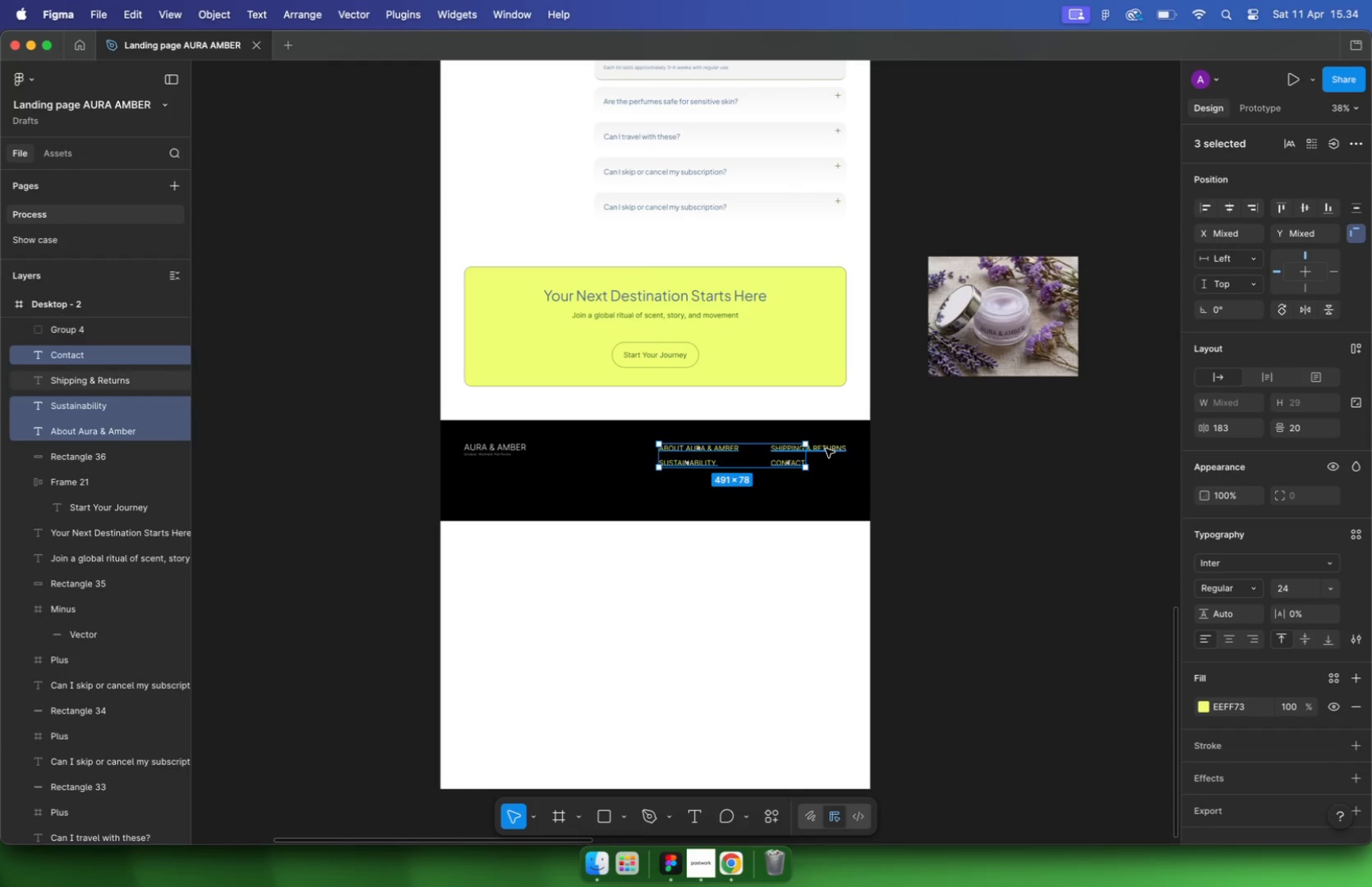 
left_click([827, 448])
 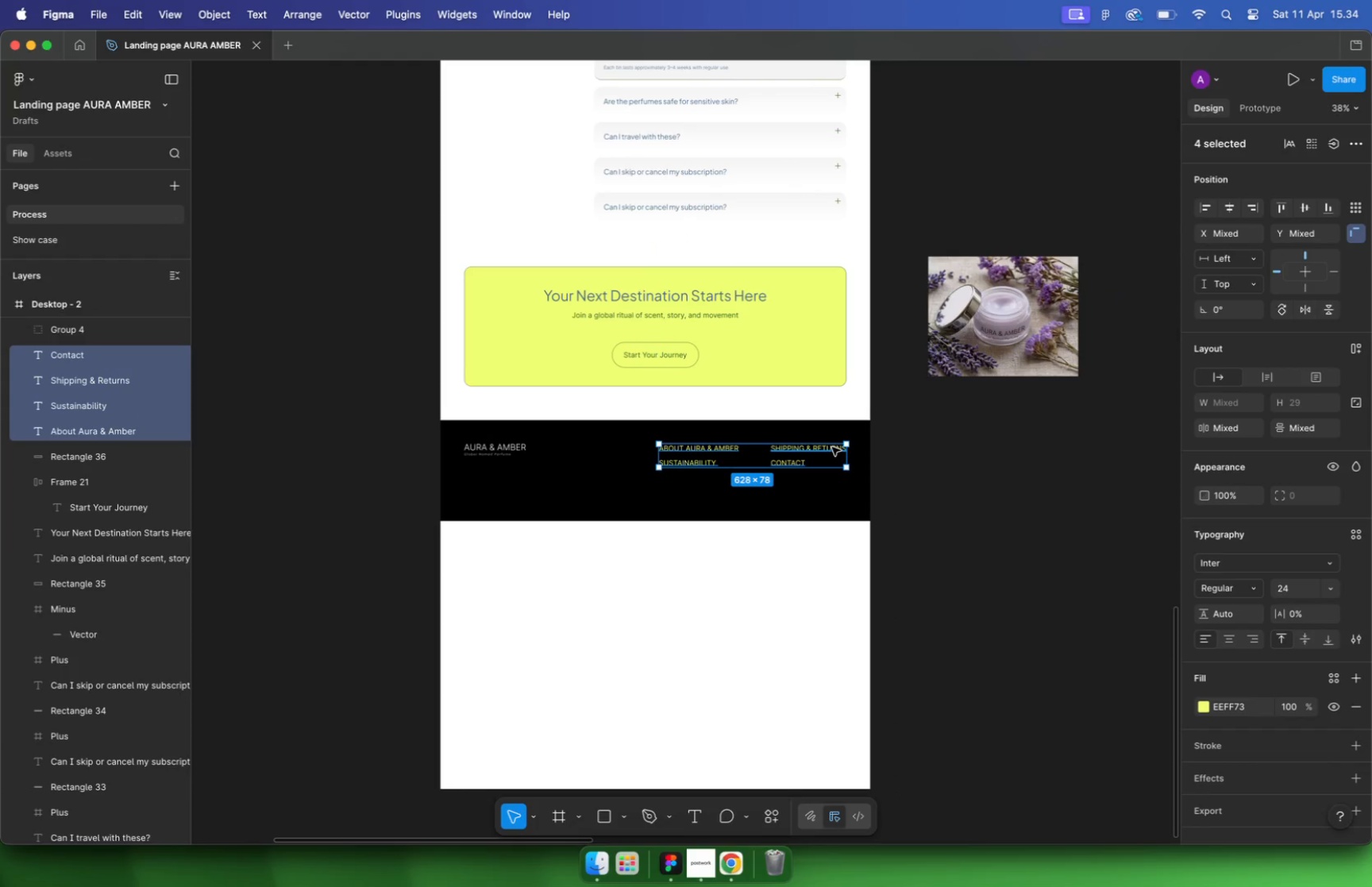 
key(Shift+A)
 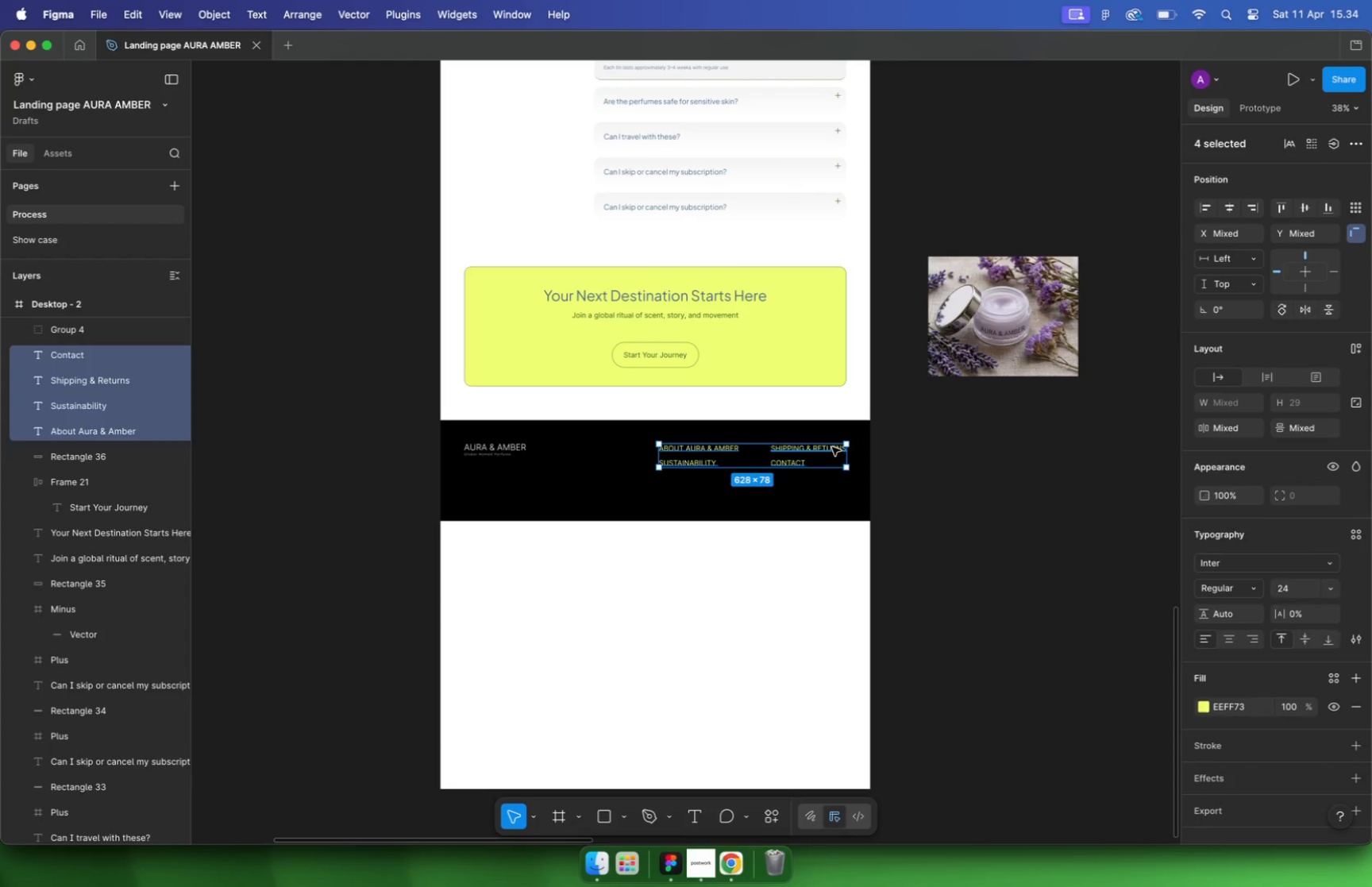 
key(Meta+CommandLeft)
 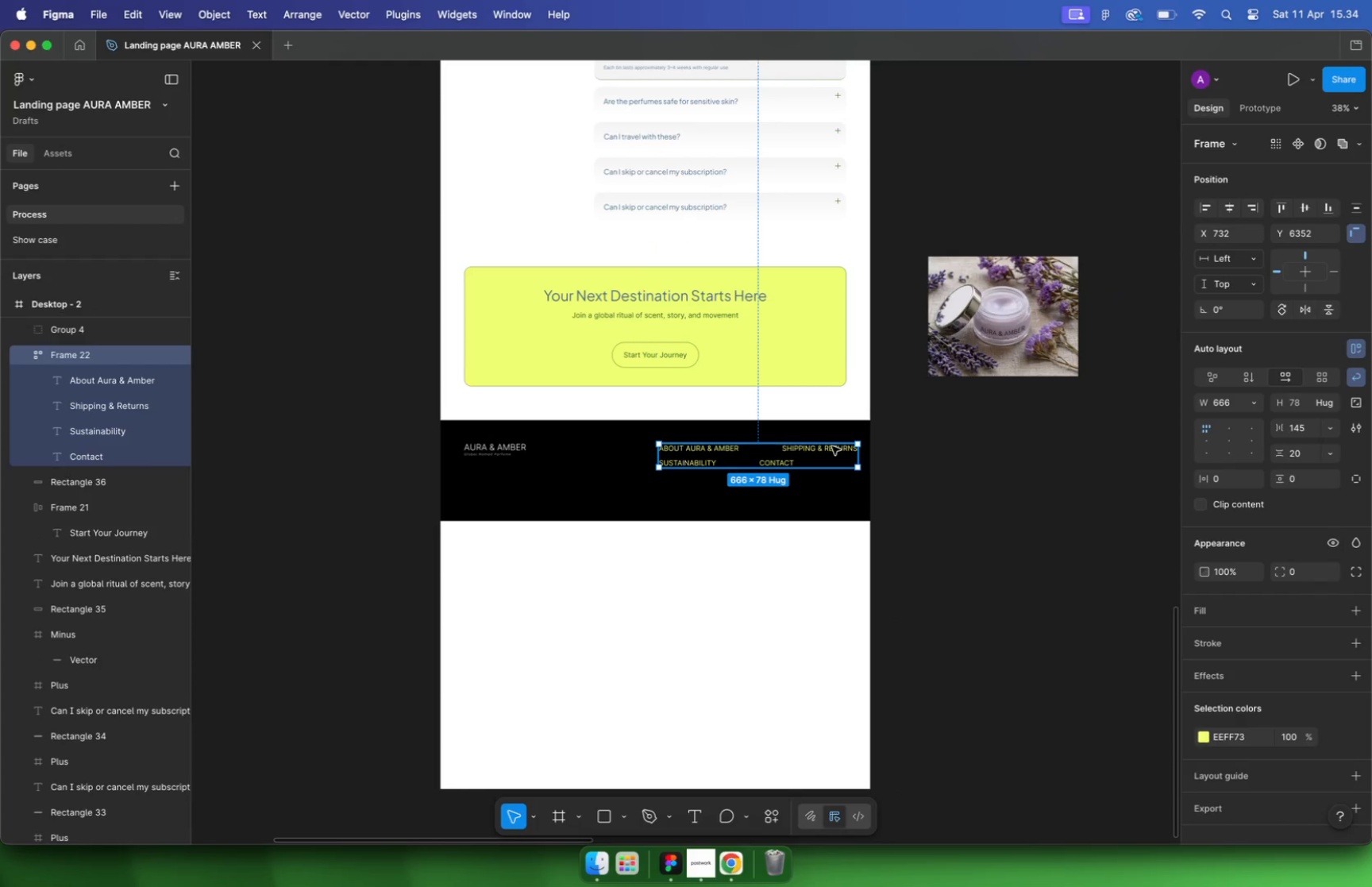 
key(Meta+Z)
 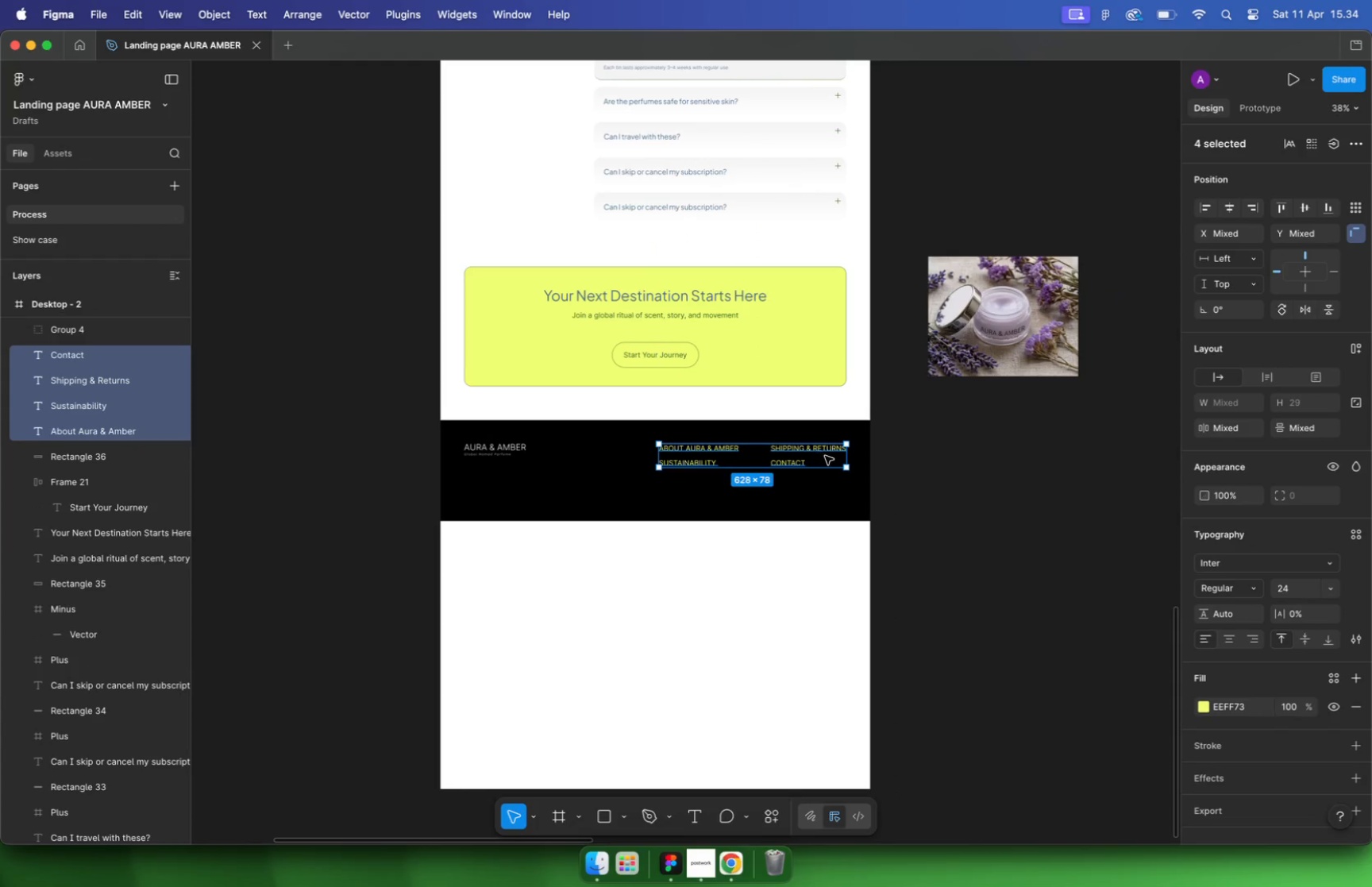 
left_click([686, 461])
 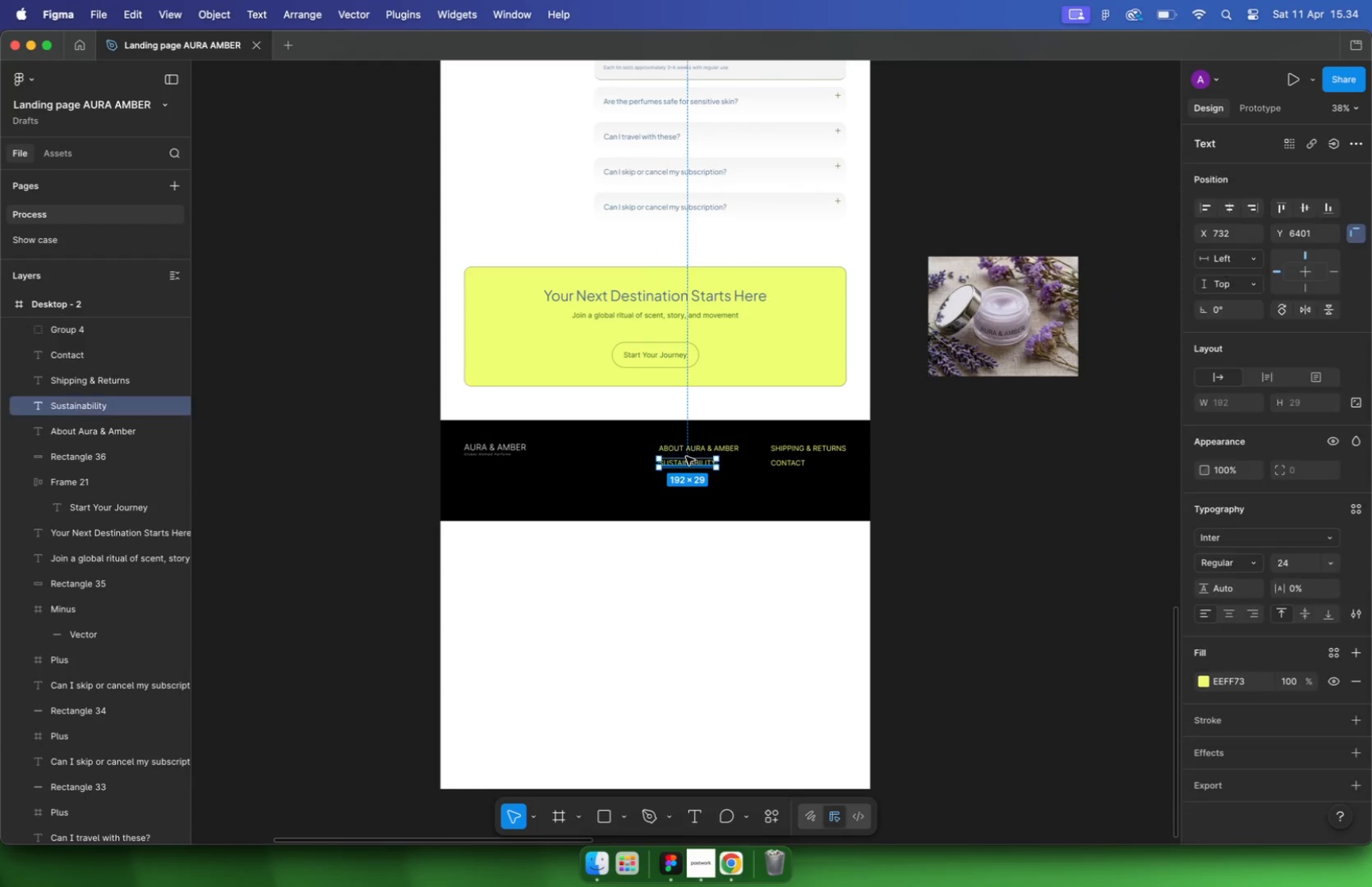 
hold_key(key=ShiftLeft, duration=0.59)
 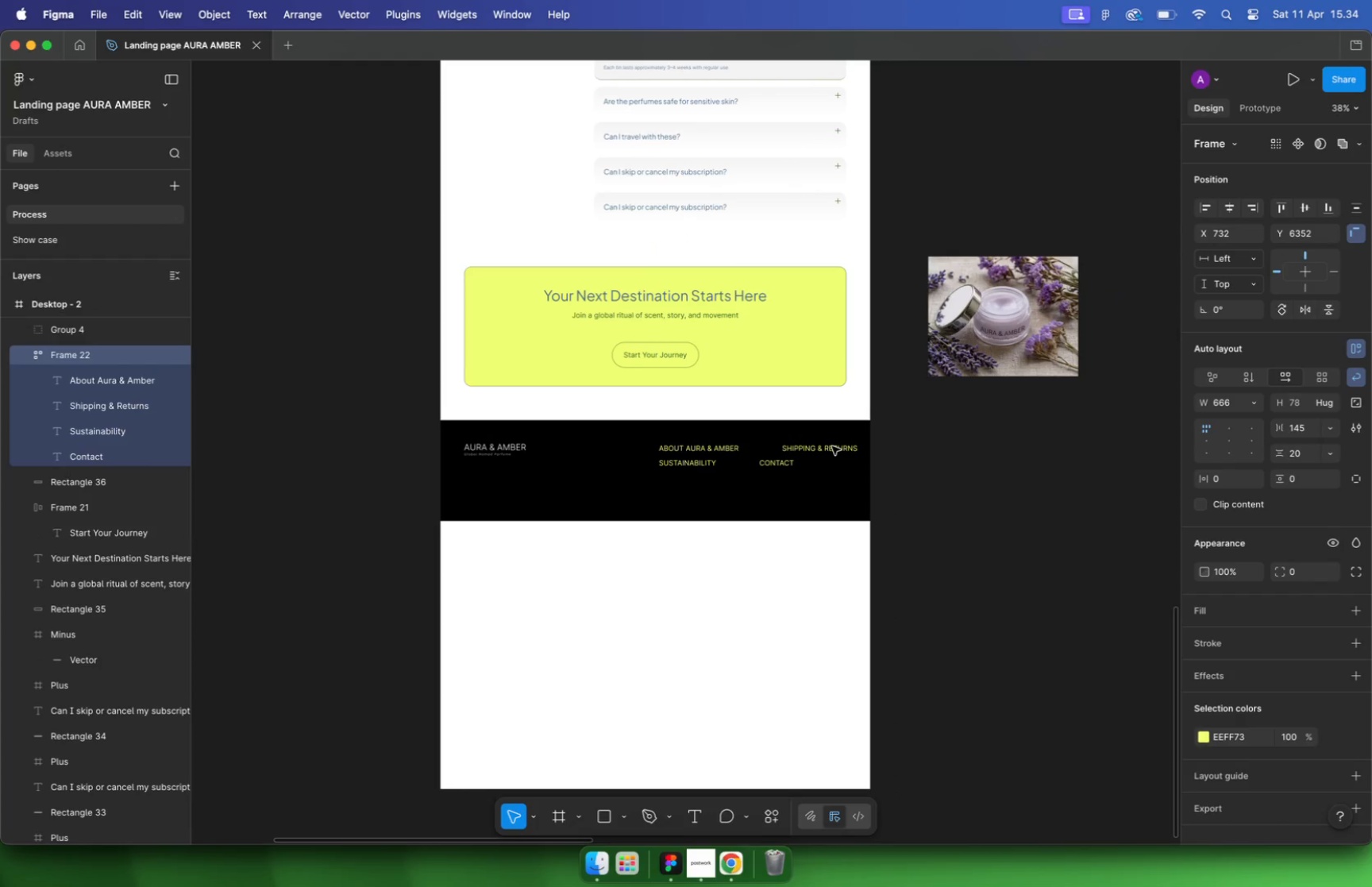 
key(Shift+A)
 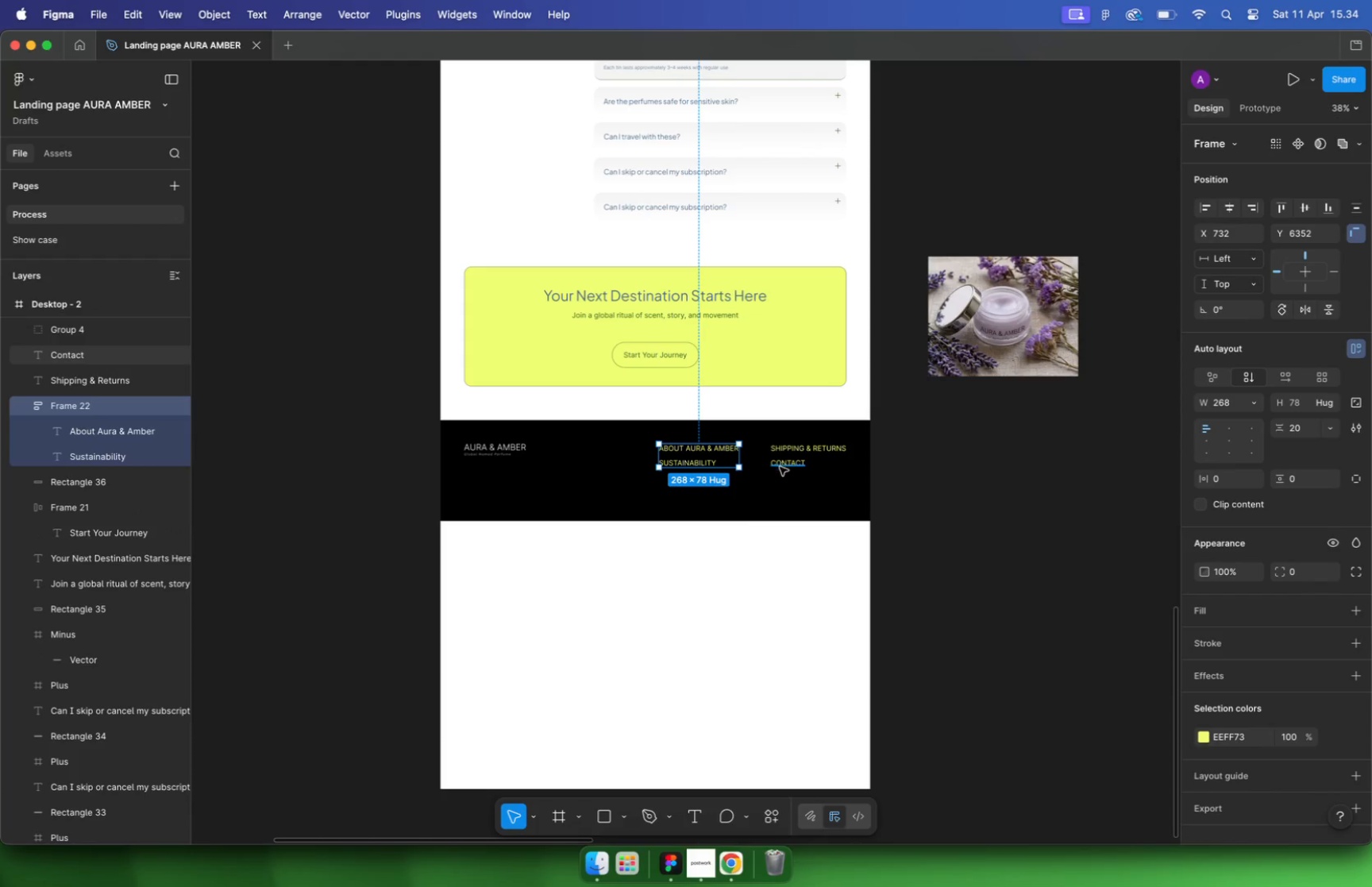 
left_click([780, 469])
 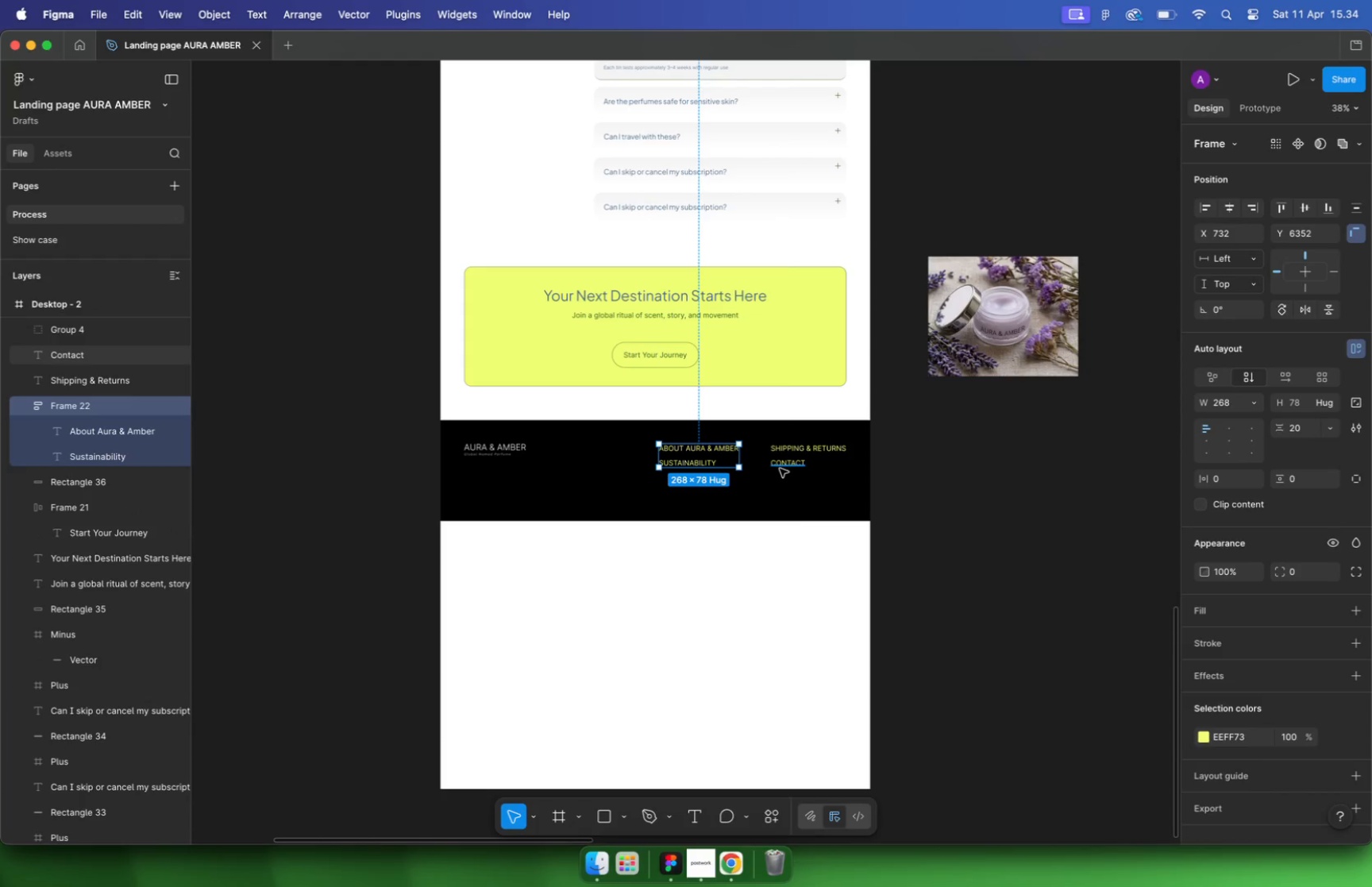 
hold_key(key=ShiftLeft, duration=0.37)
 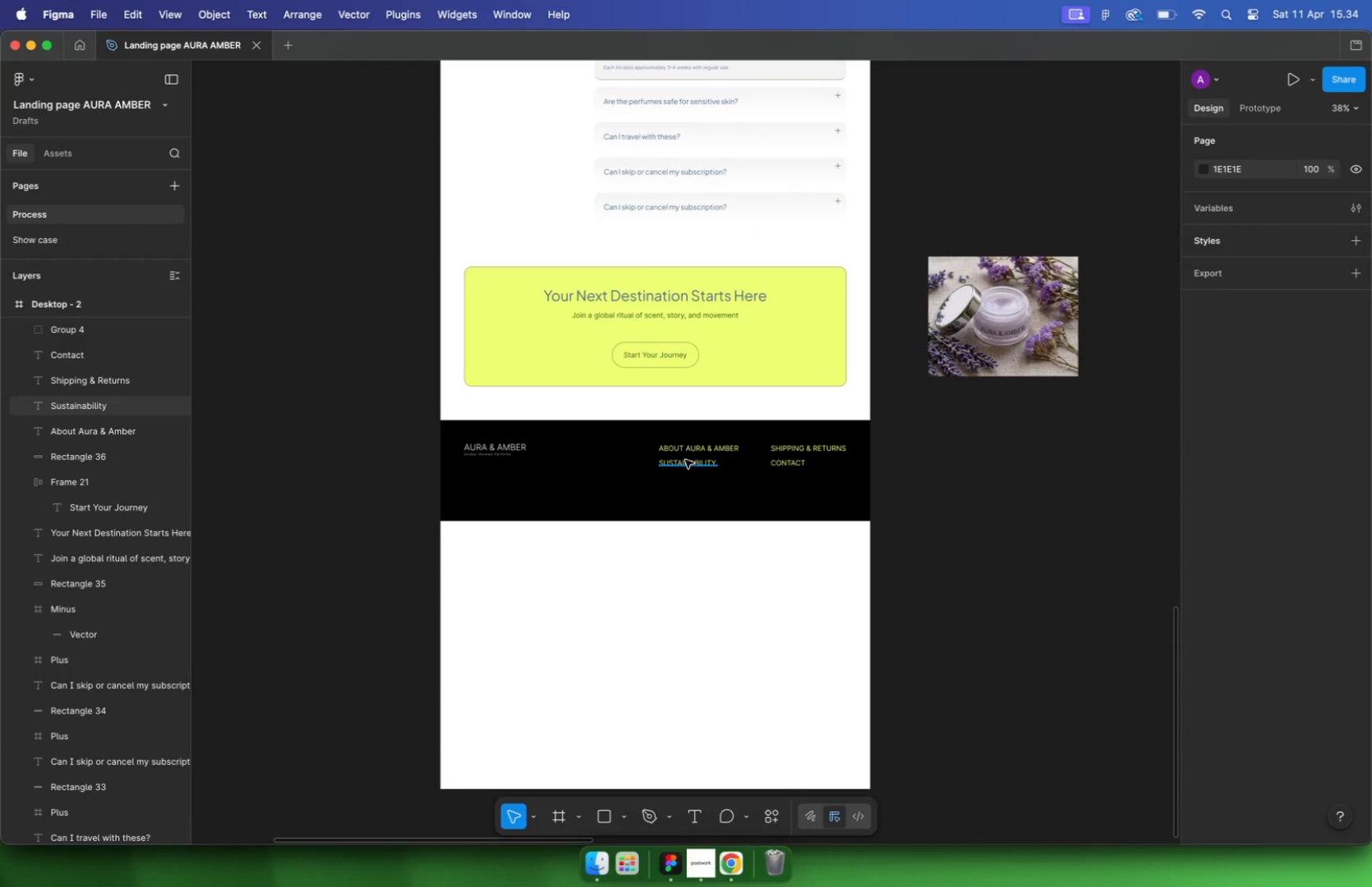 
hold_key(key=ShiftLeft, duration=0.45)
 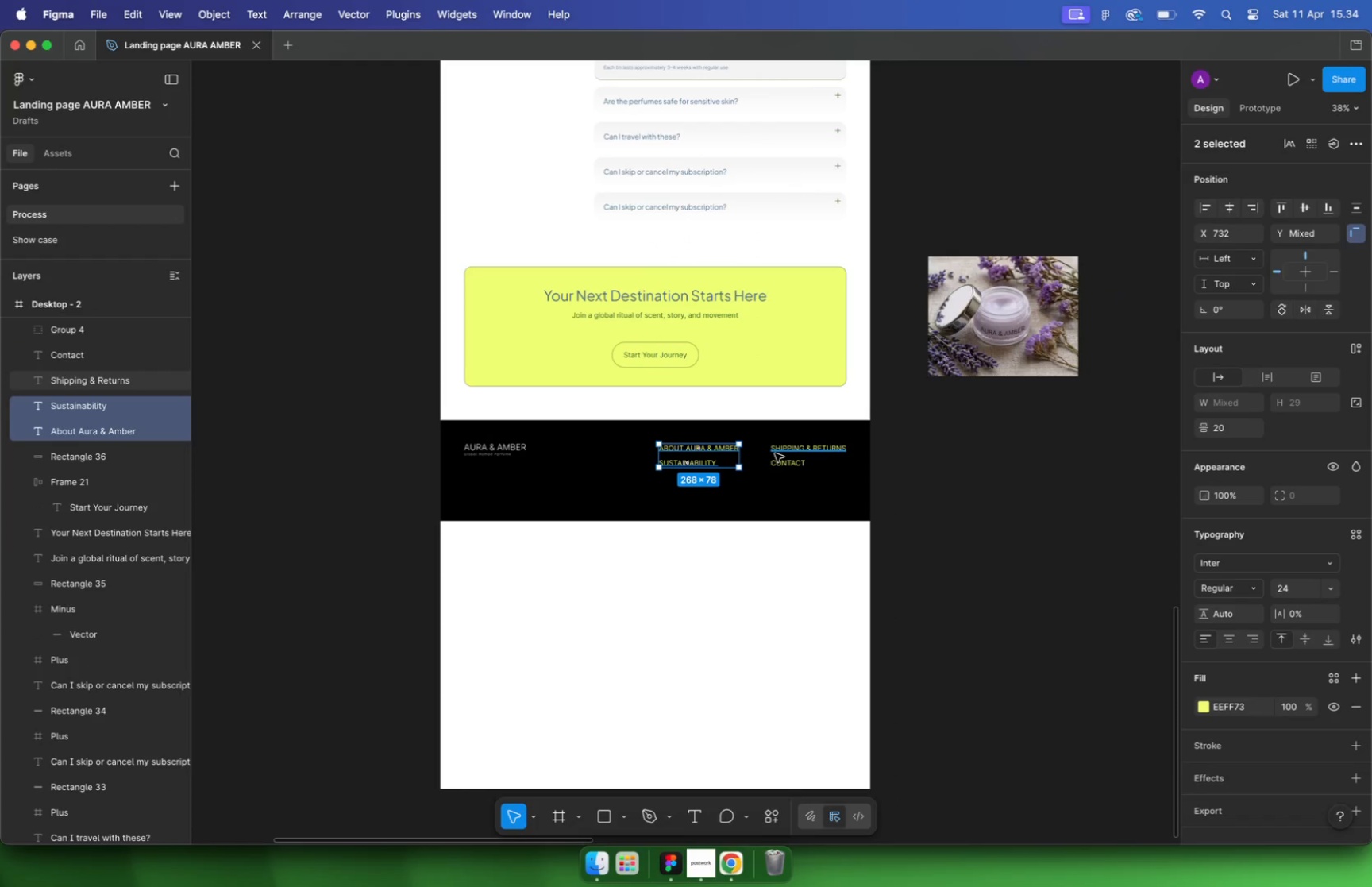 
key(Shift+ShiftLeft)
 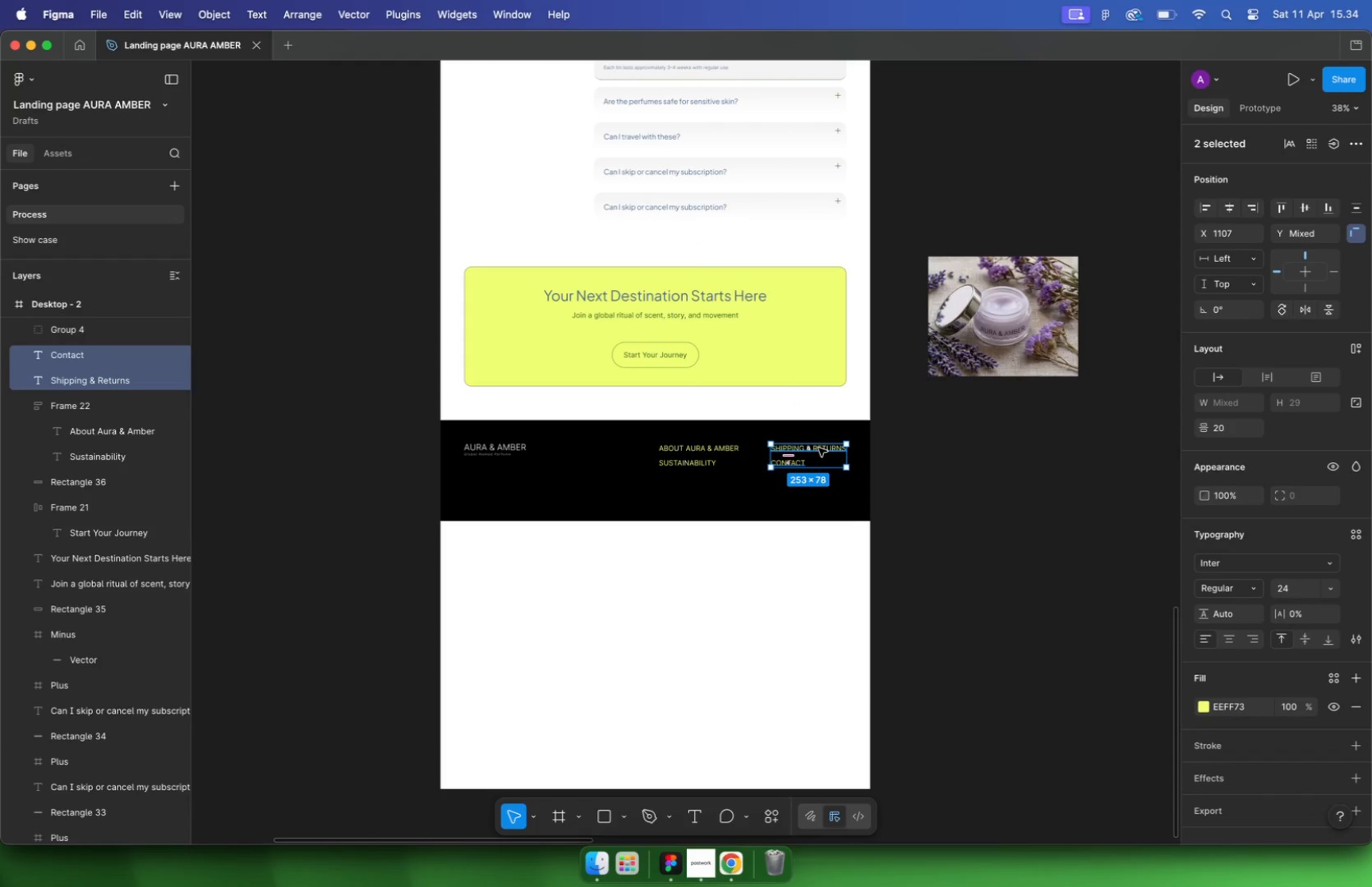 
key(Shift+A)
 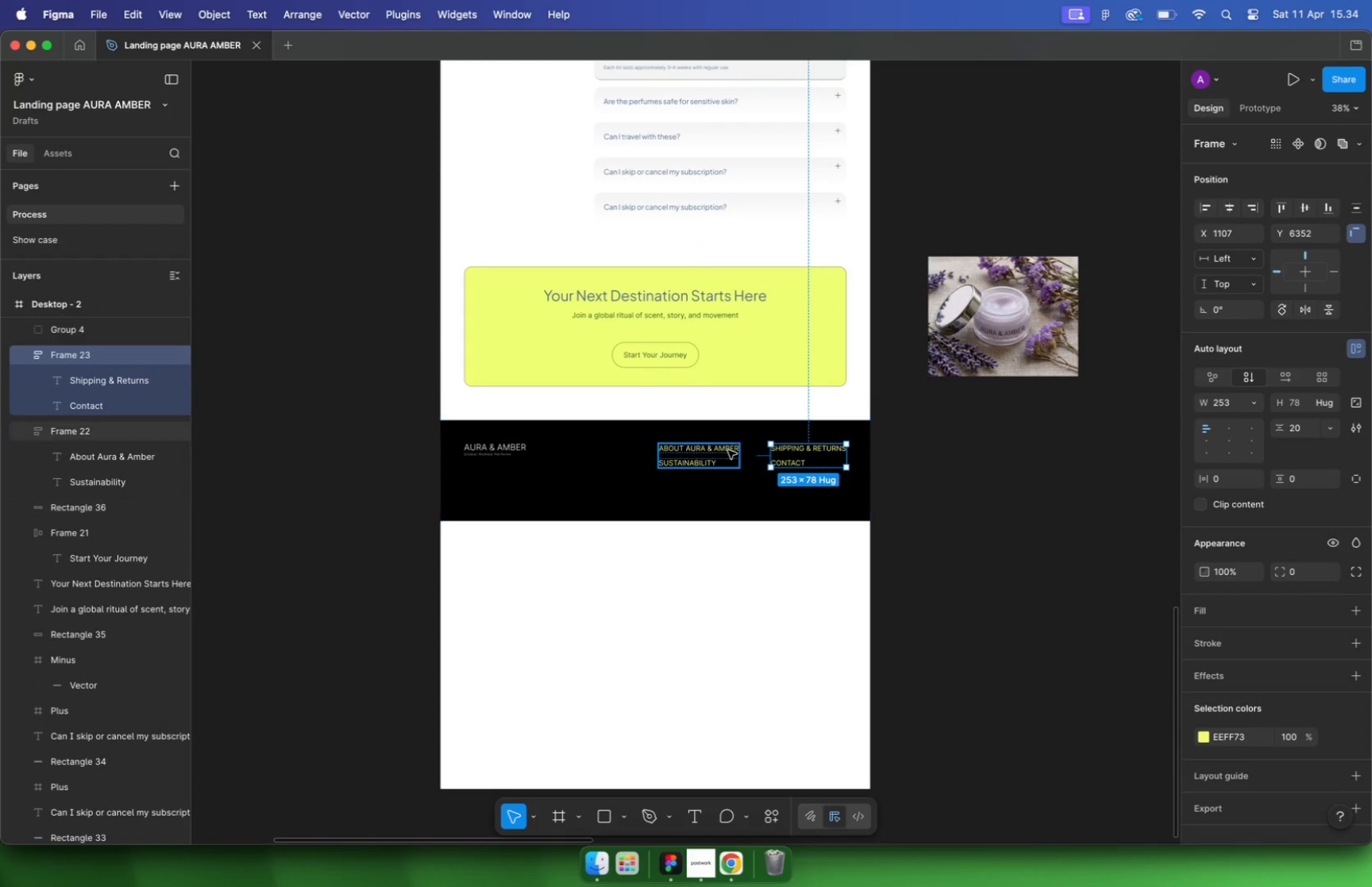 
hold_key(key=ShiftLeft, duration=0.39)
double_click([817, 455])
 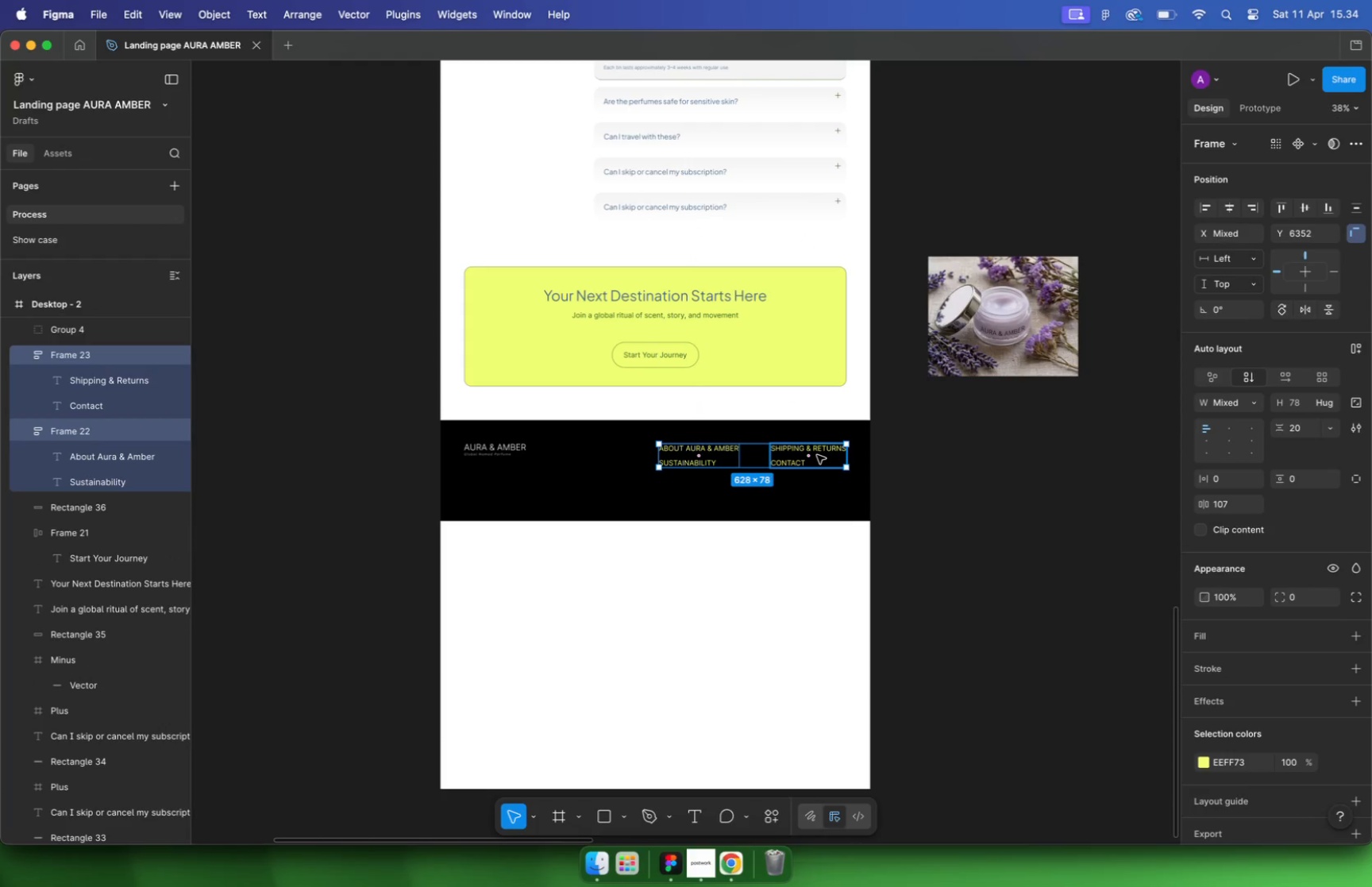 
key(Shift+A)
 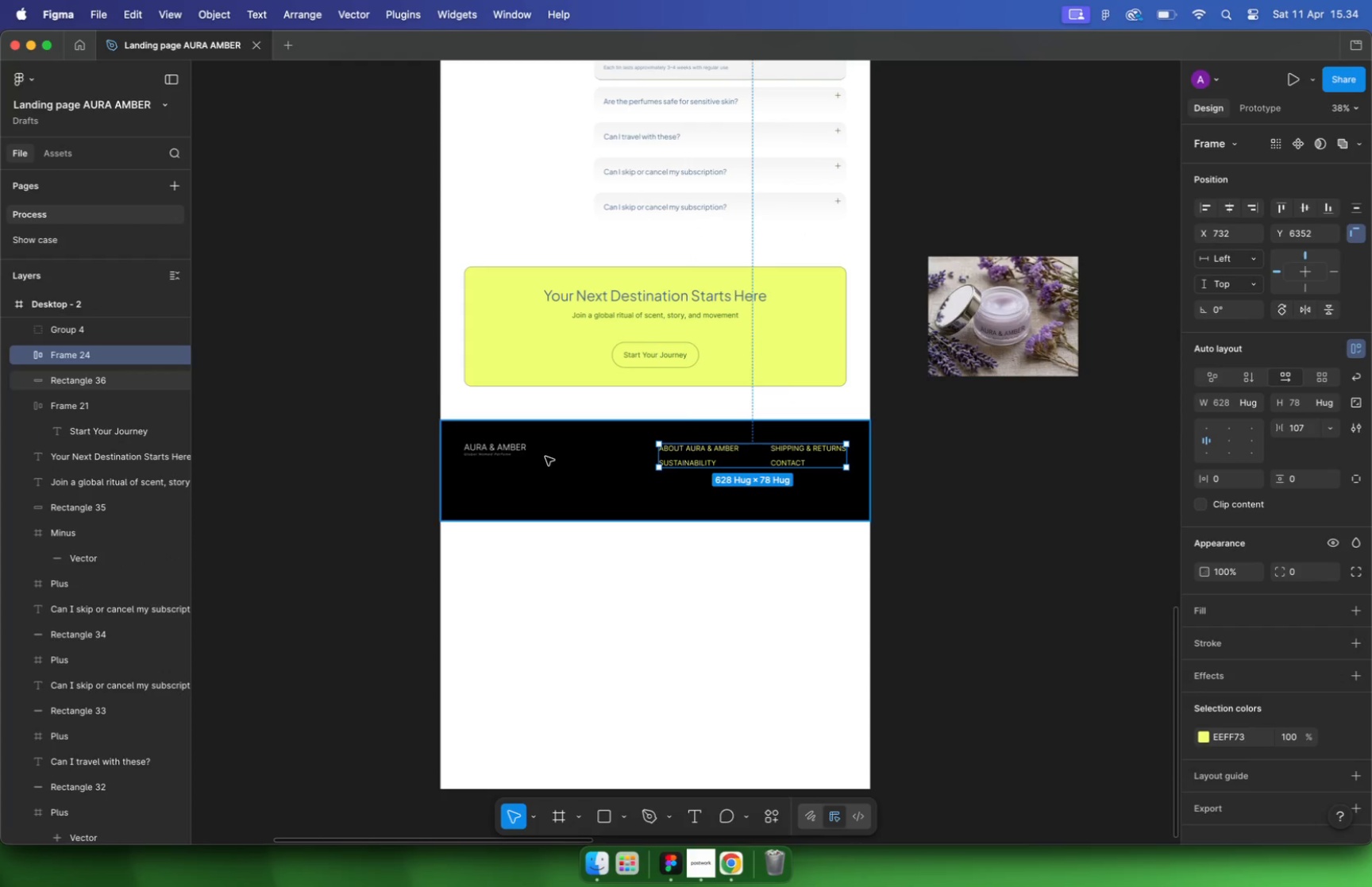 
left_click([512, 449])
 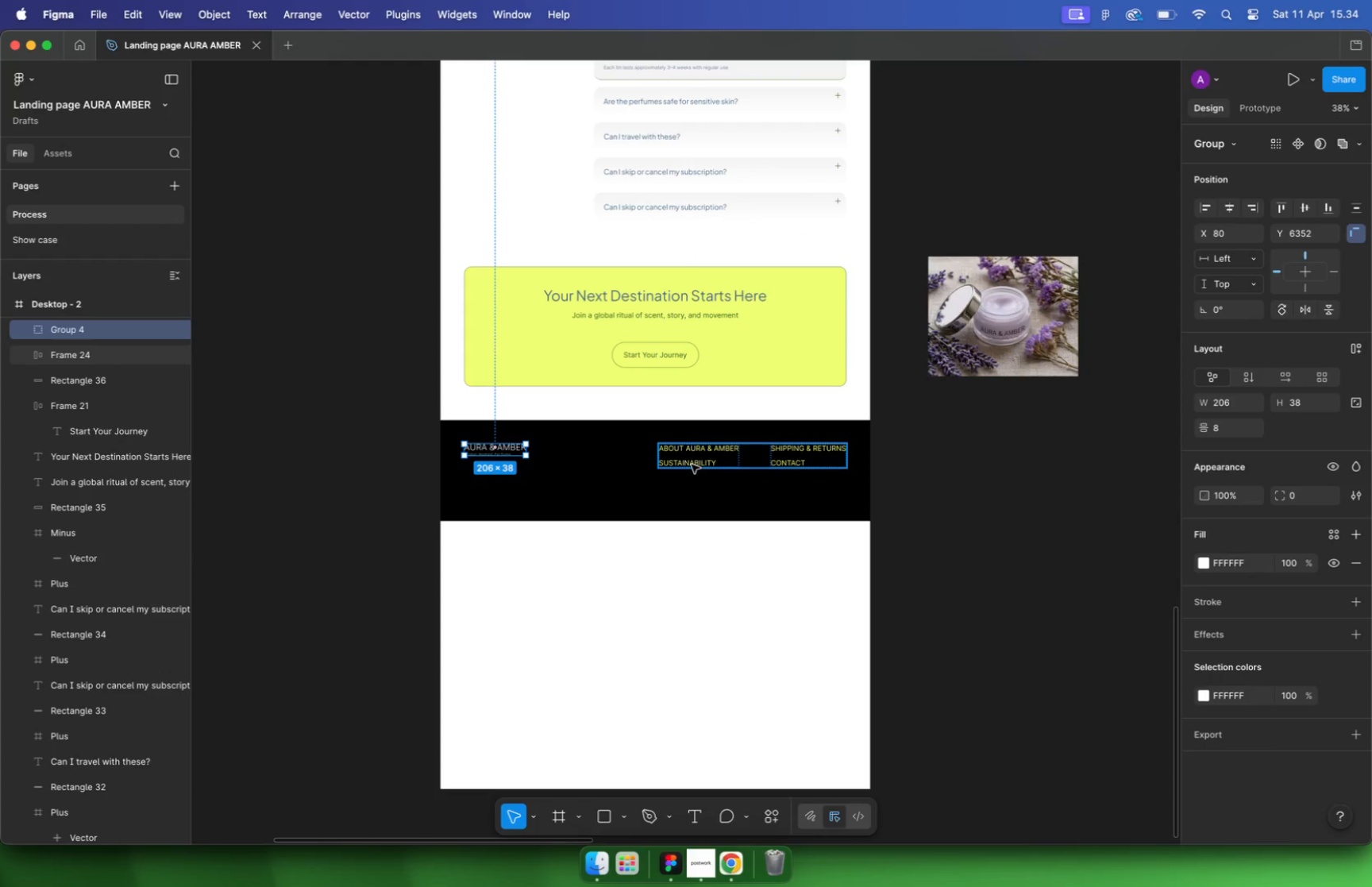 
hold_key(key=ShiftLeft, duration=0.48)
left_click([724, 466])
 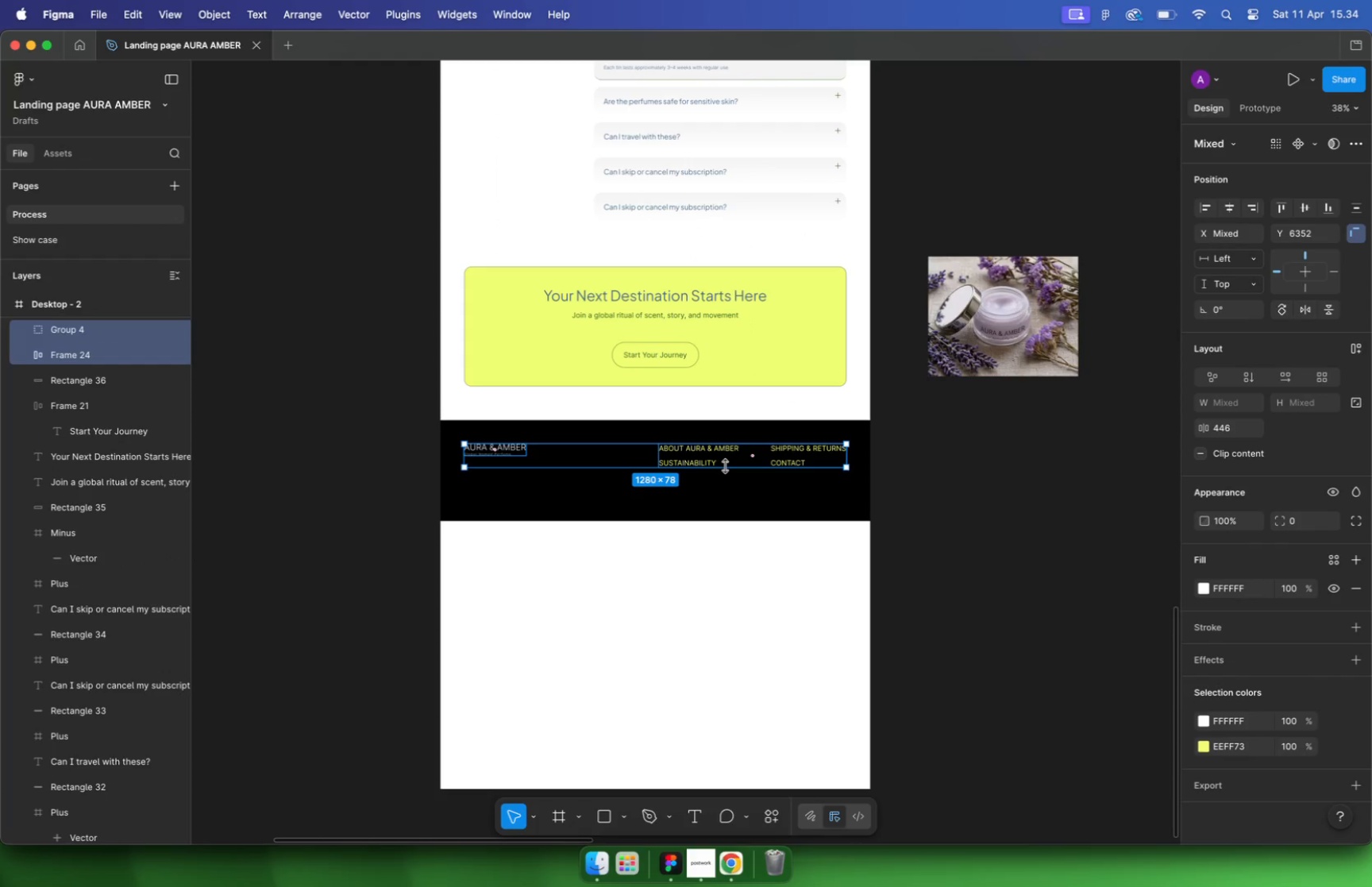 
key(Shift+ShiftLeft)
 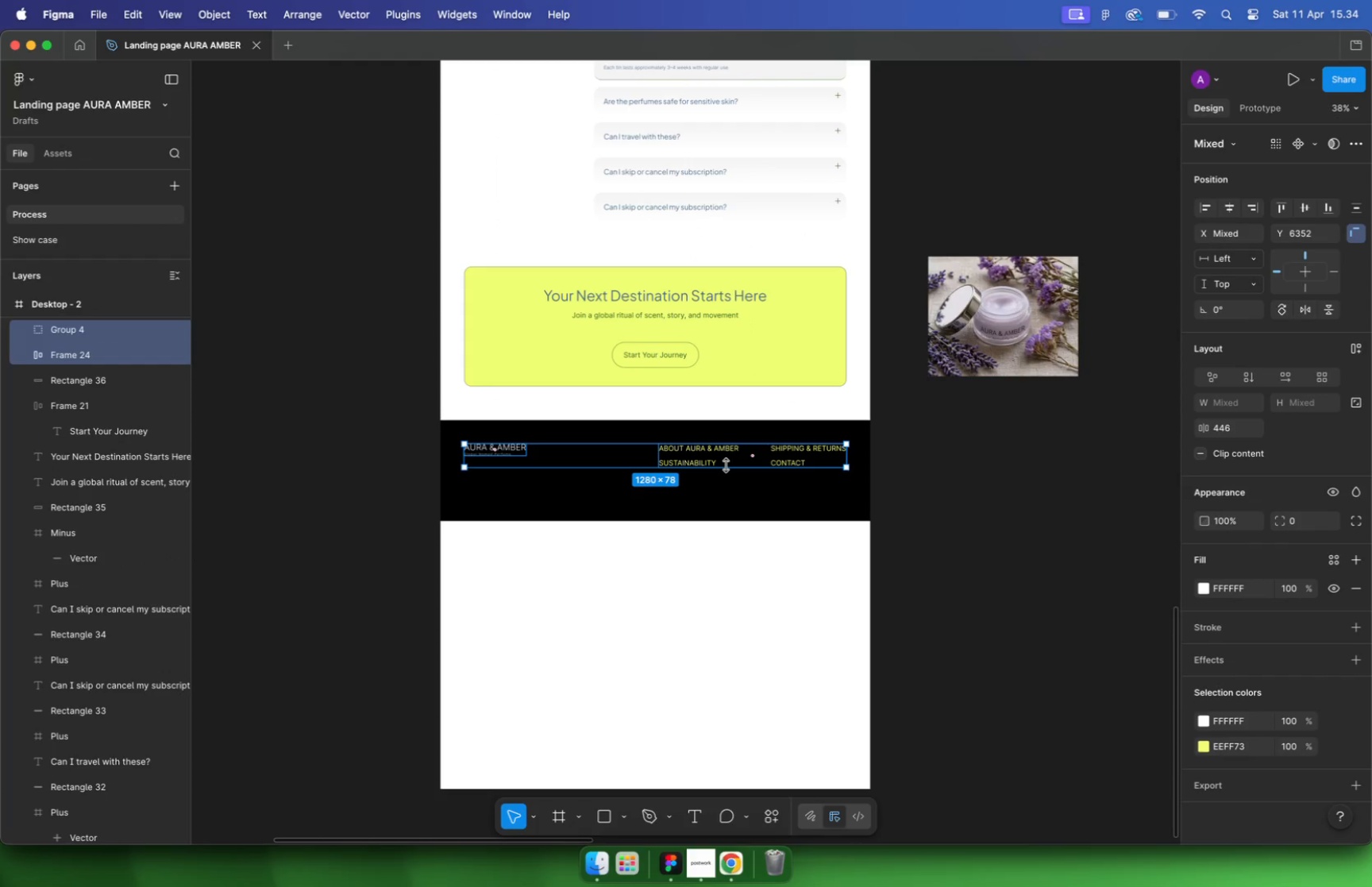 
key(Shift+A)
 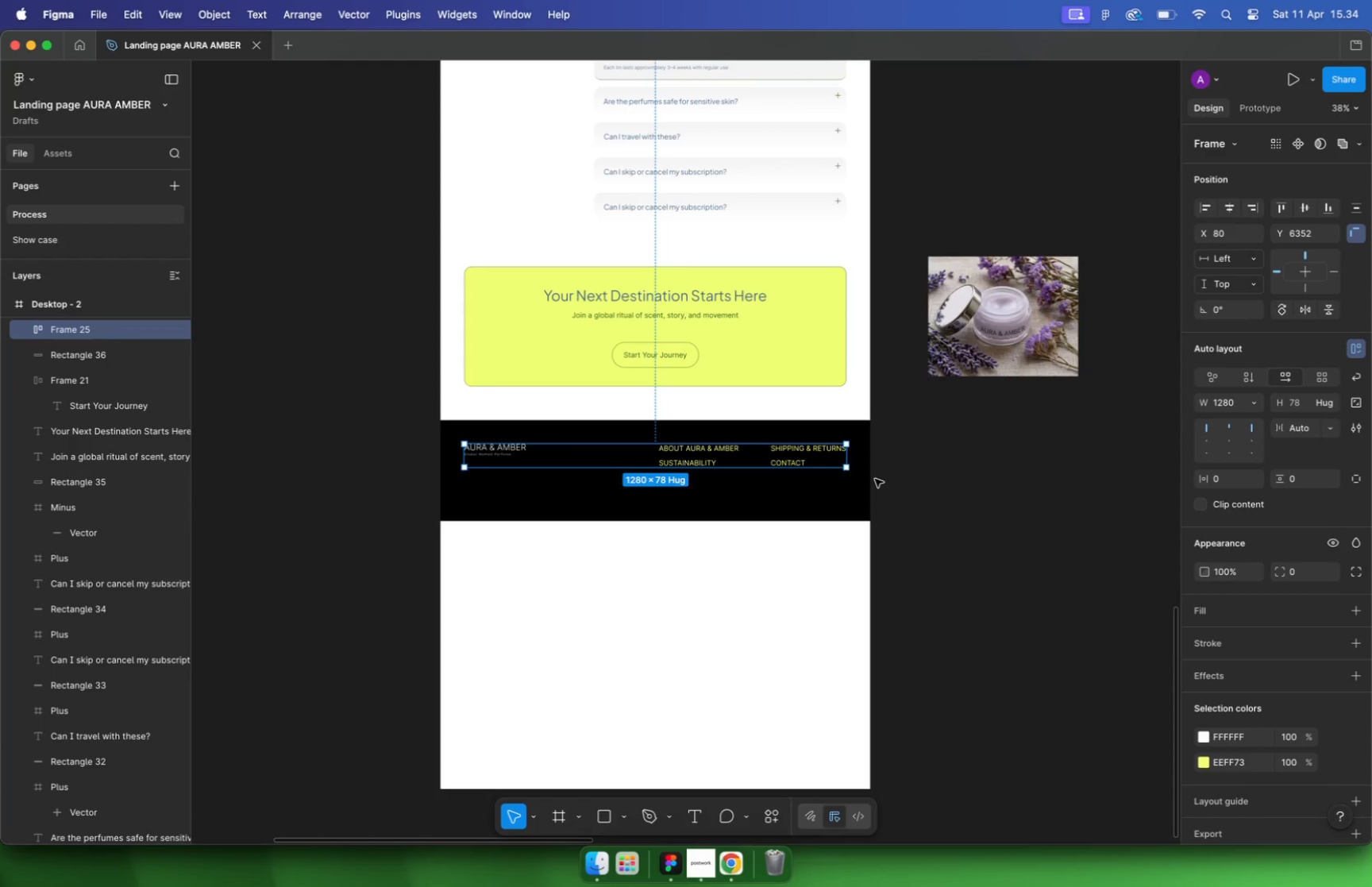 
left_click([898, 477])
 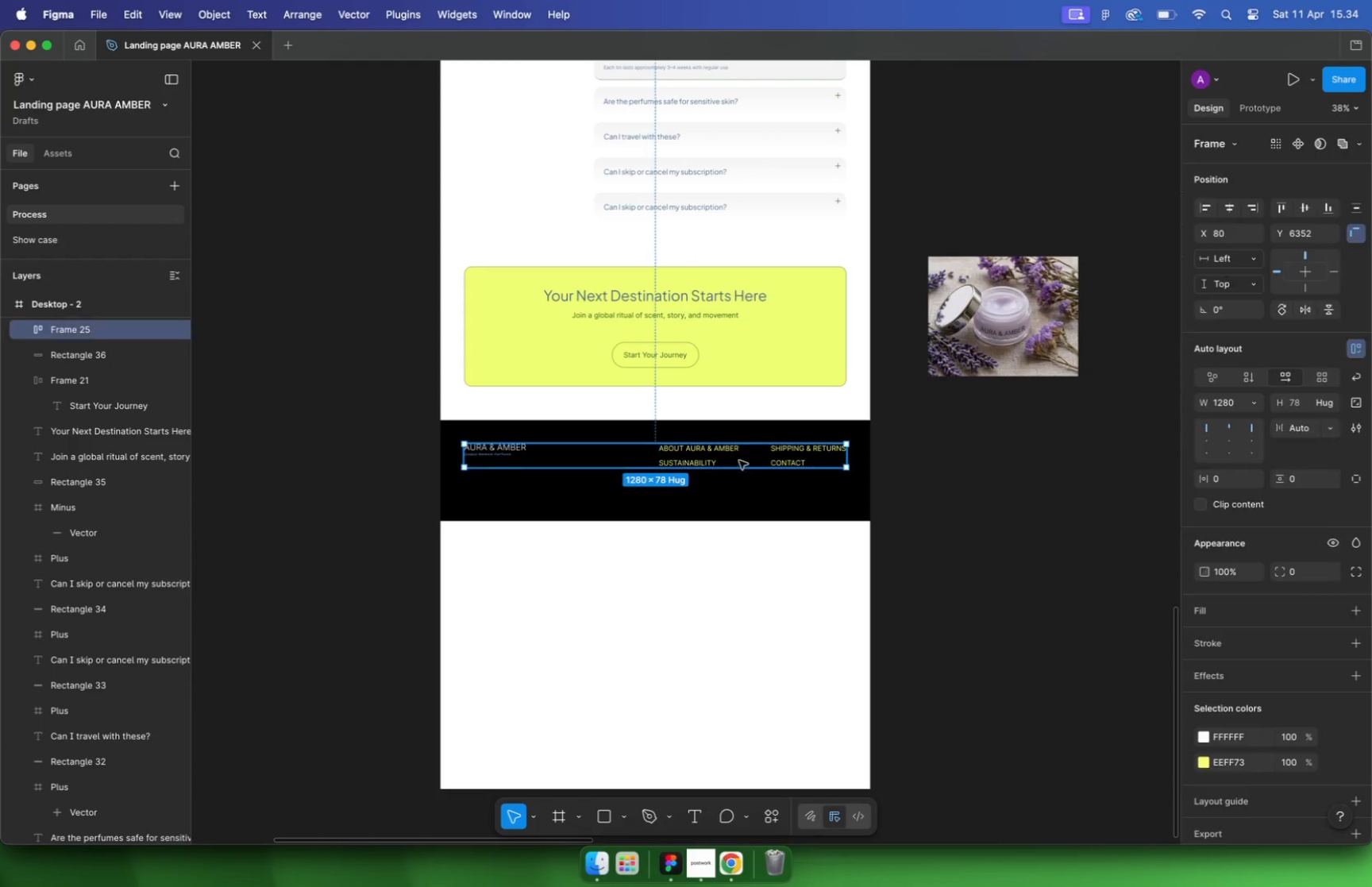 
hold_key(key=OptionLeft, duration=2.33)
 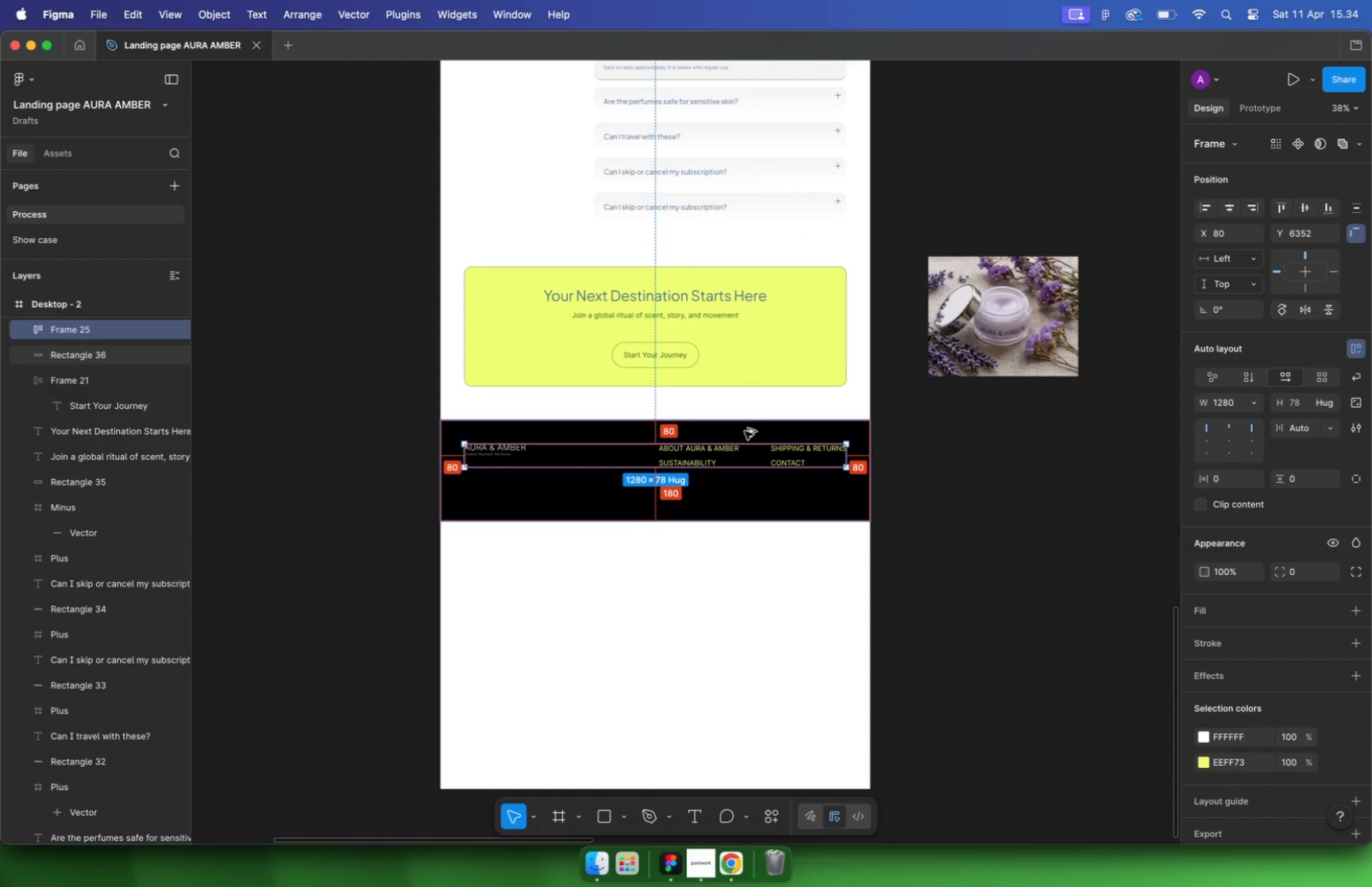 
hold_key(key=ShiftLeft, duration=0.48)
left_click([847, 484])
 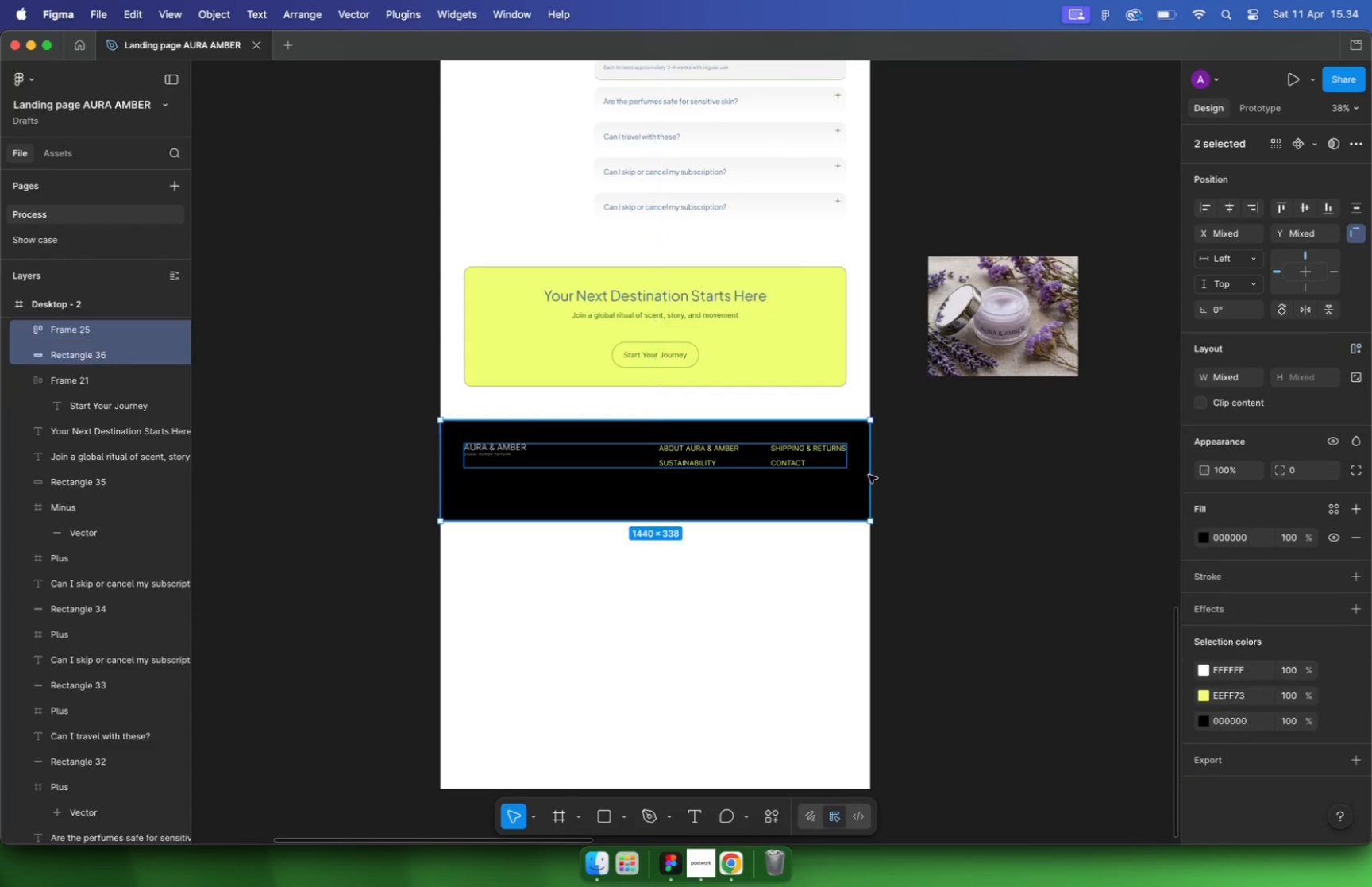 
left_click([1301, 206])
 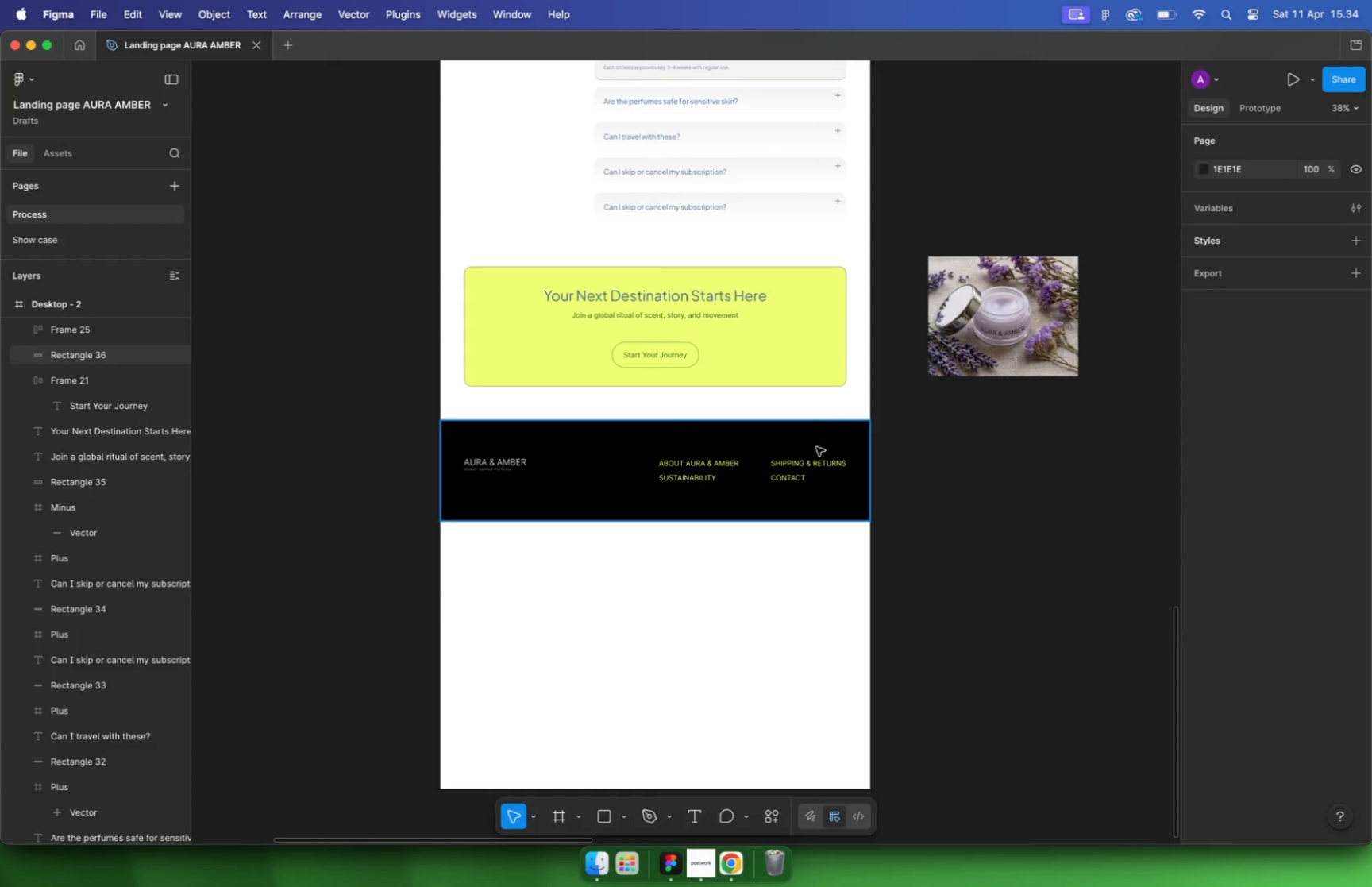 
hold_key(key=CommandLeft, duration=1.94)
scroll: coordinate [683, 321], scroll_direction: down, amount: 19.0
 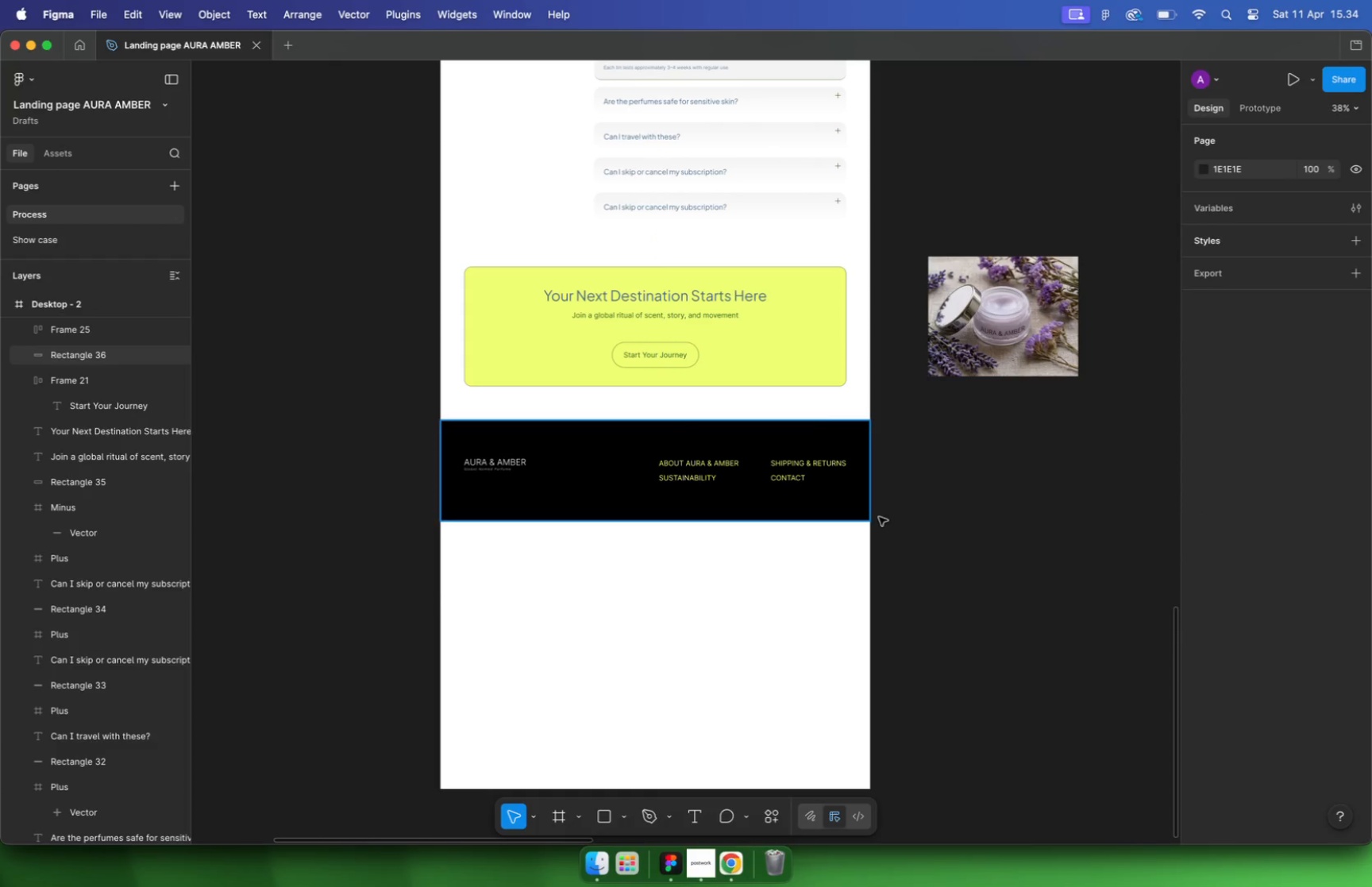 
hold_key(key=CommandLeft, duration=1.96)
scroll: coordinate [669, 451], scroll_direction: up, amount: 16.0
 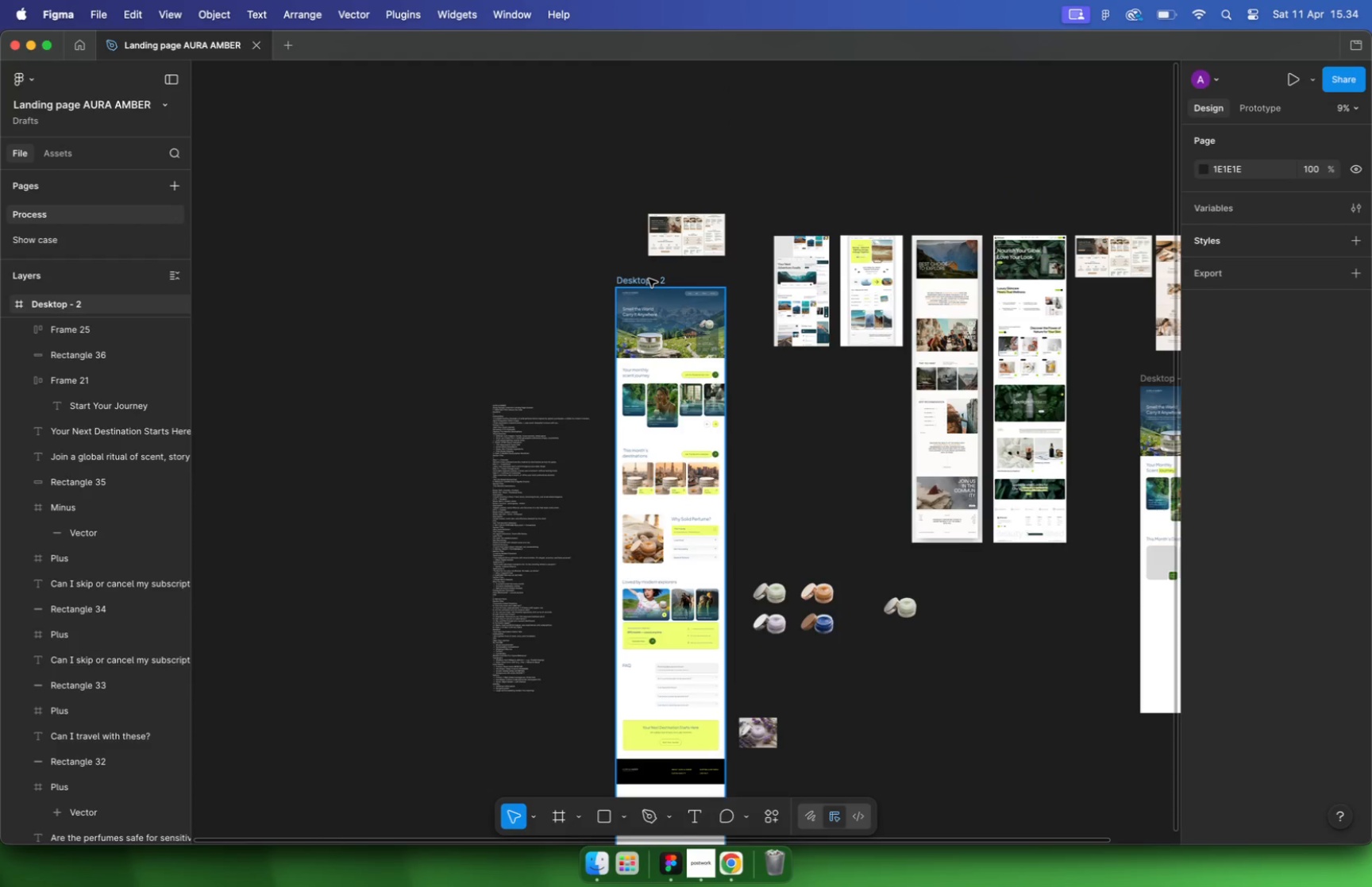 
left_click_drag(start_coordinate=[700, 639], to_coordinate=[707, 475])
 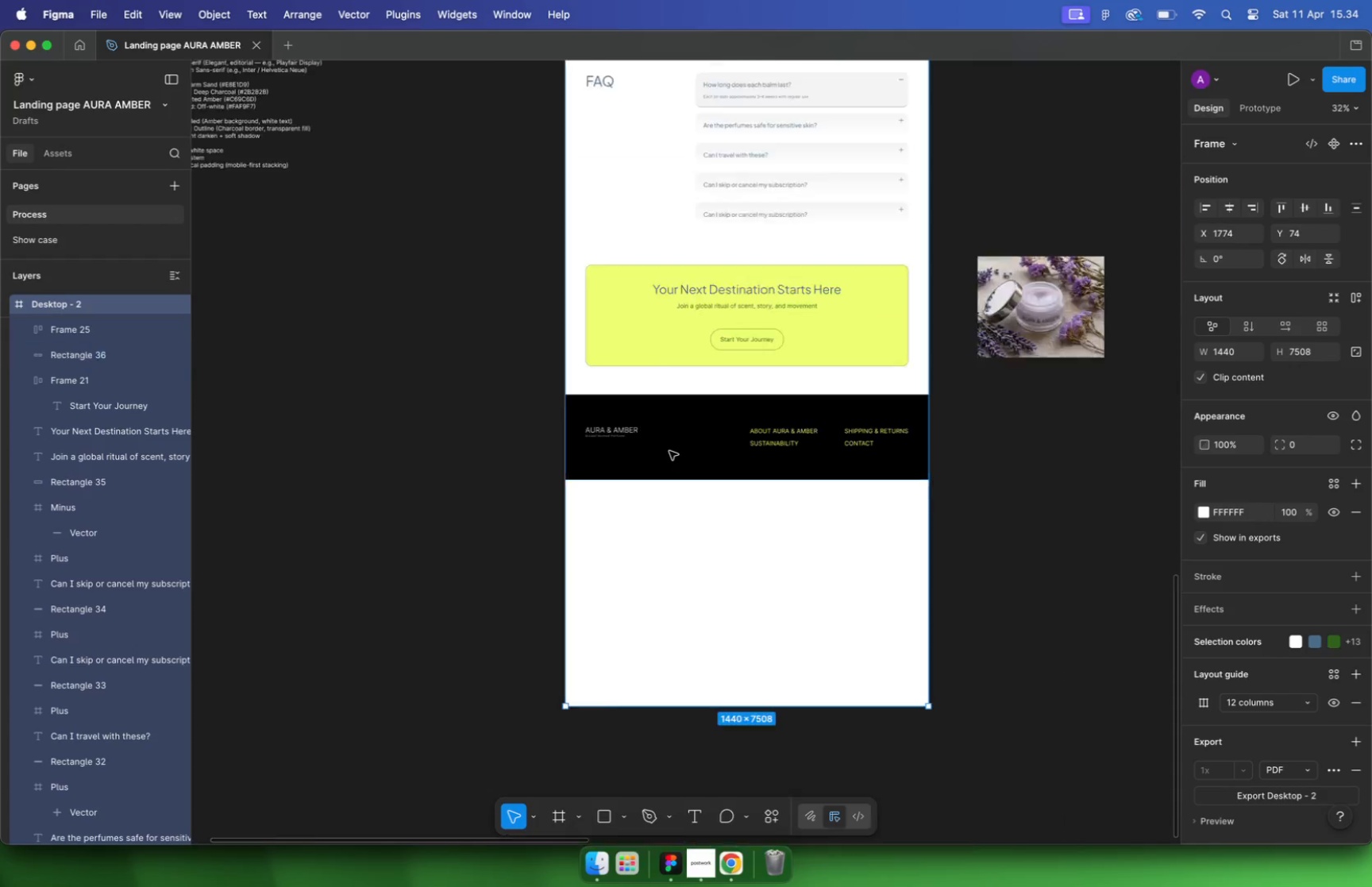 
hold_key(key=CommandLeft, duration=1.32)
 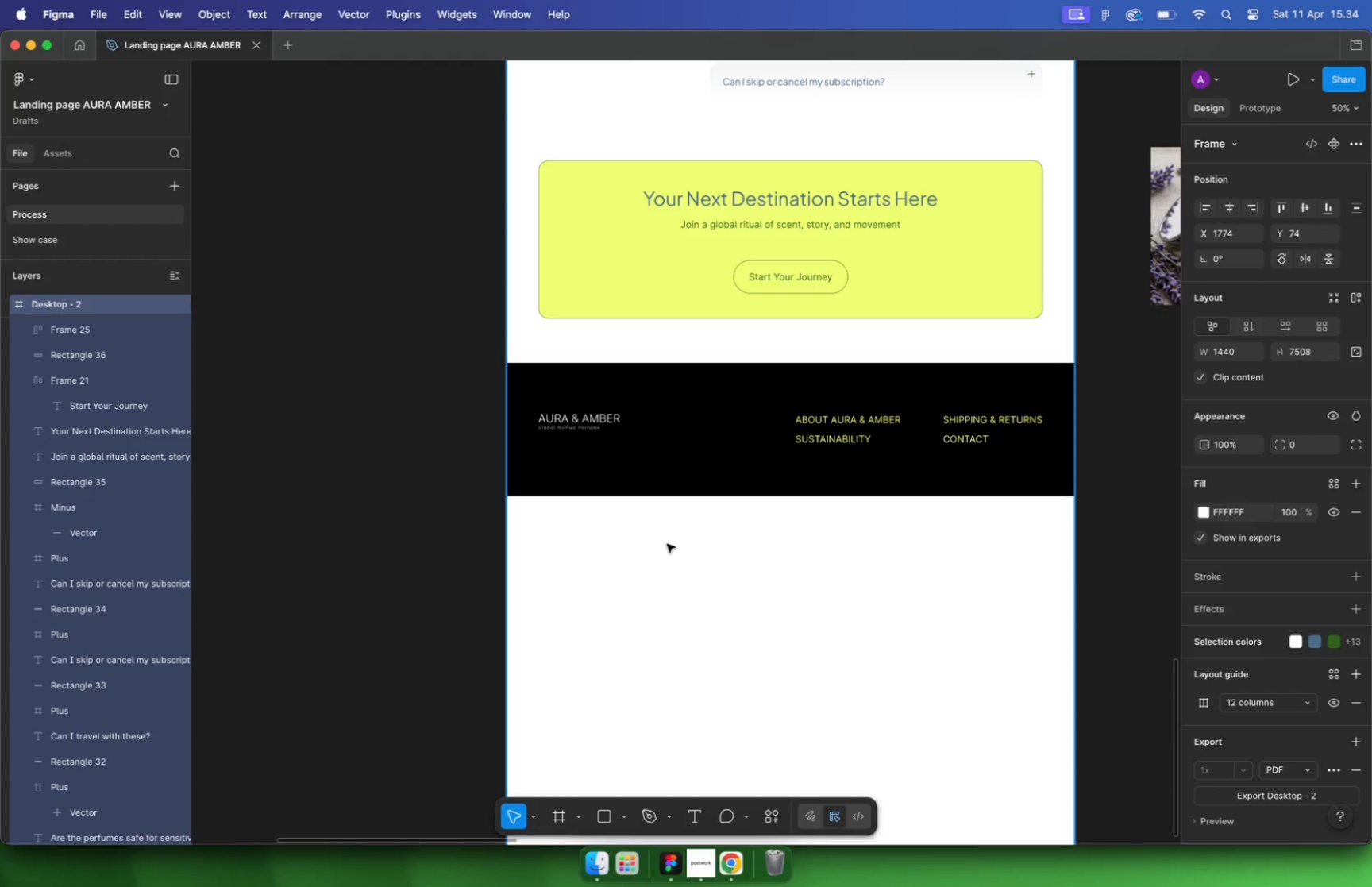 
hold_key(key=CommandLeft, duration=0.36)
scroll: coordinate [877, 431], scroll_direction: up, amount: 10.0
 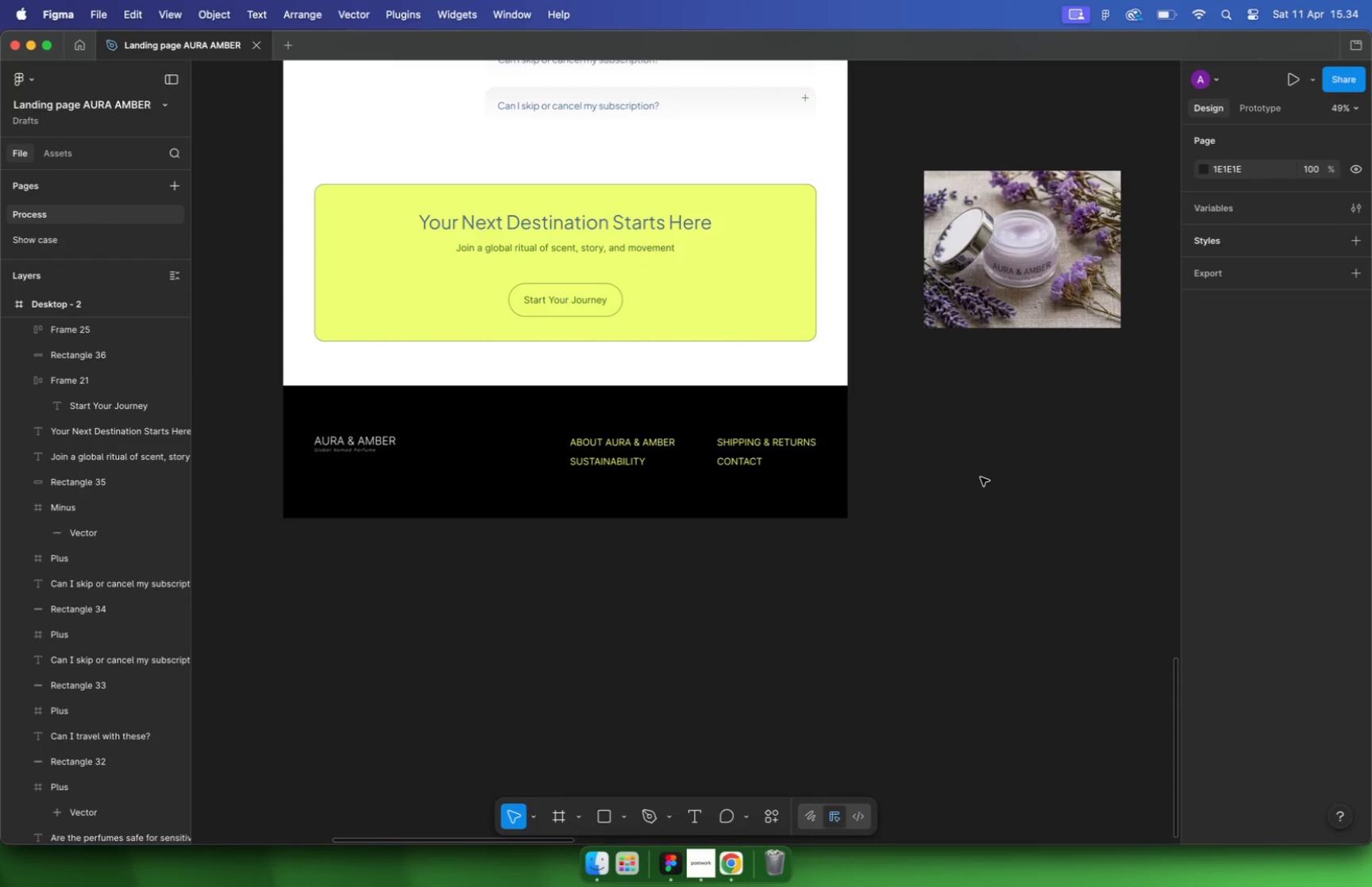 
left_click([637, 449])
 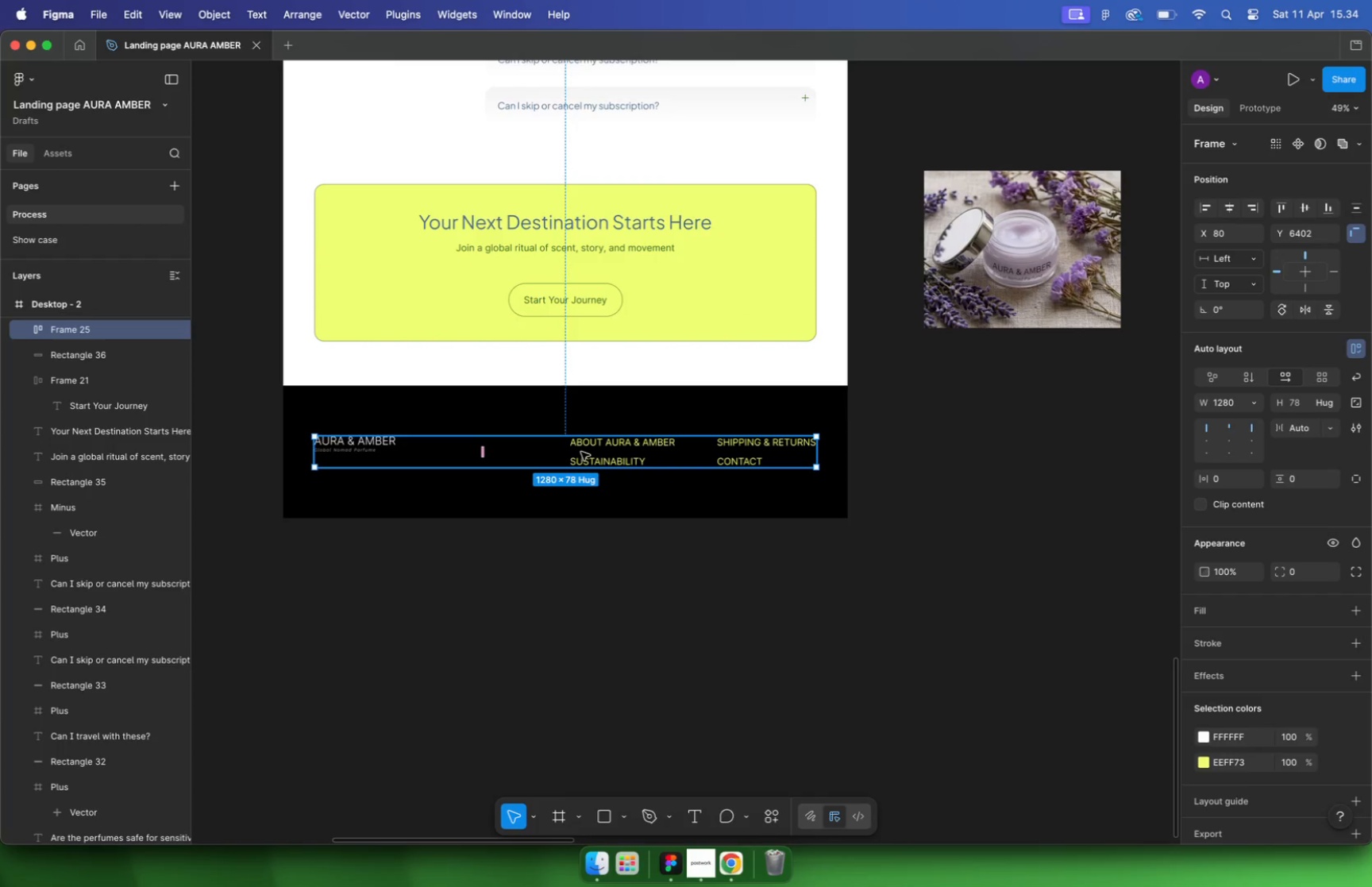 
double_click([608, 454])
 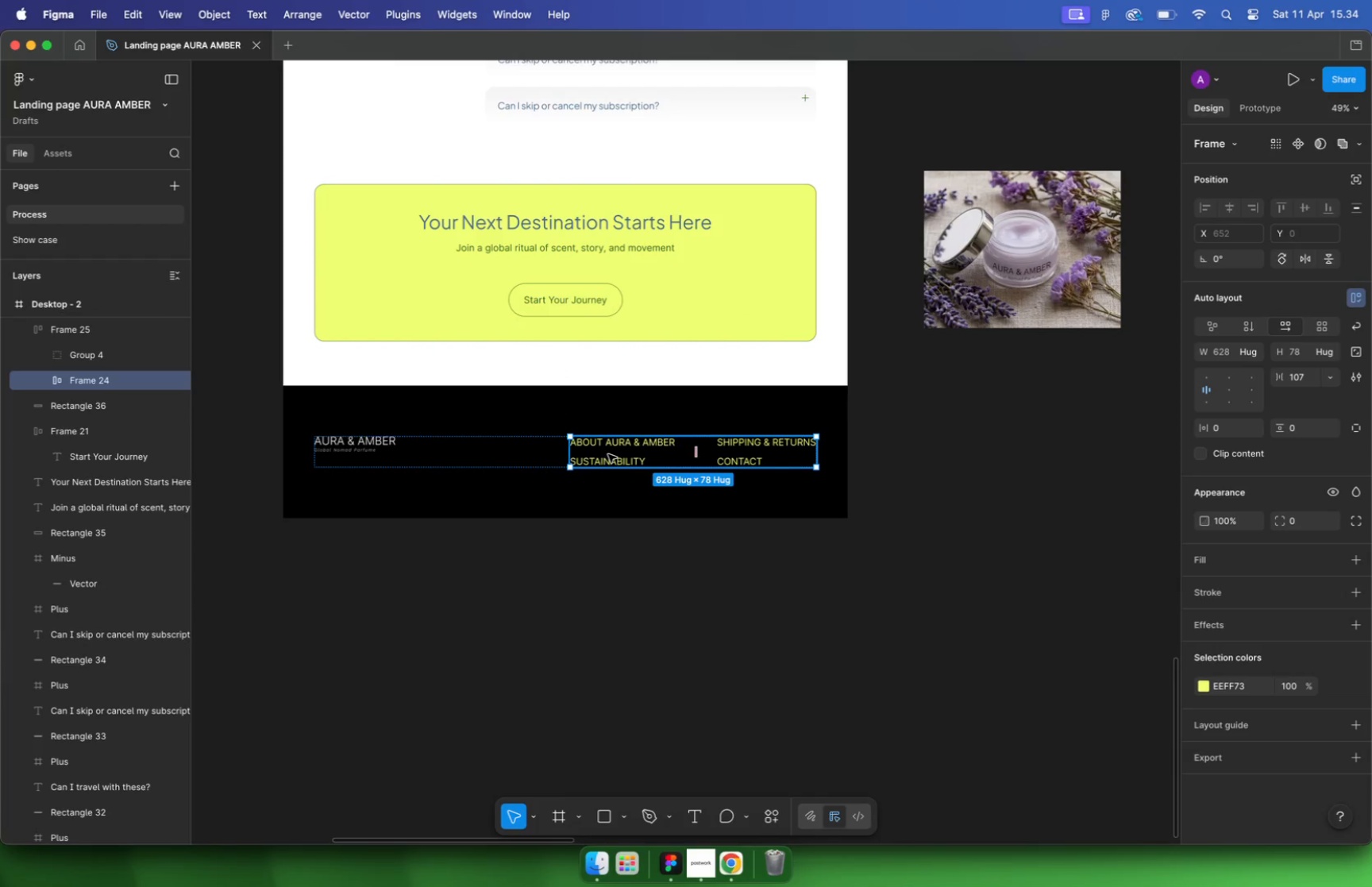 
left_click([507, 458])
 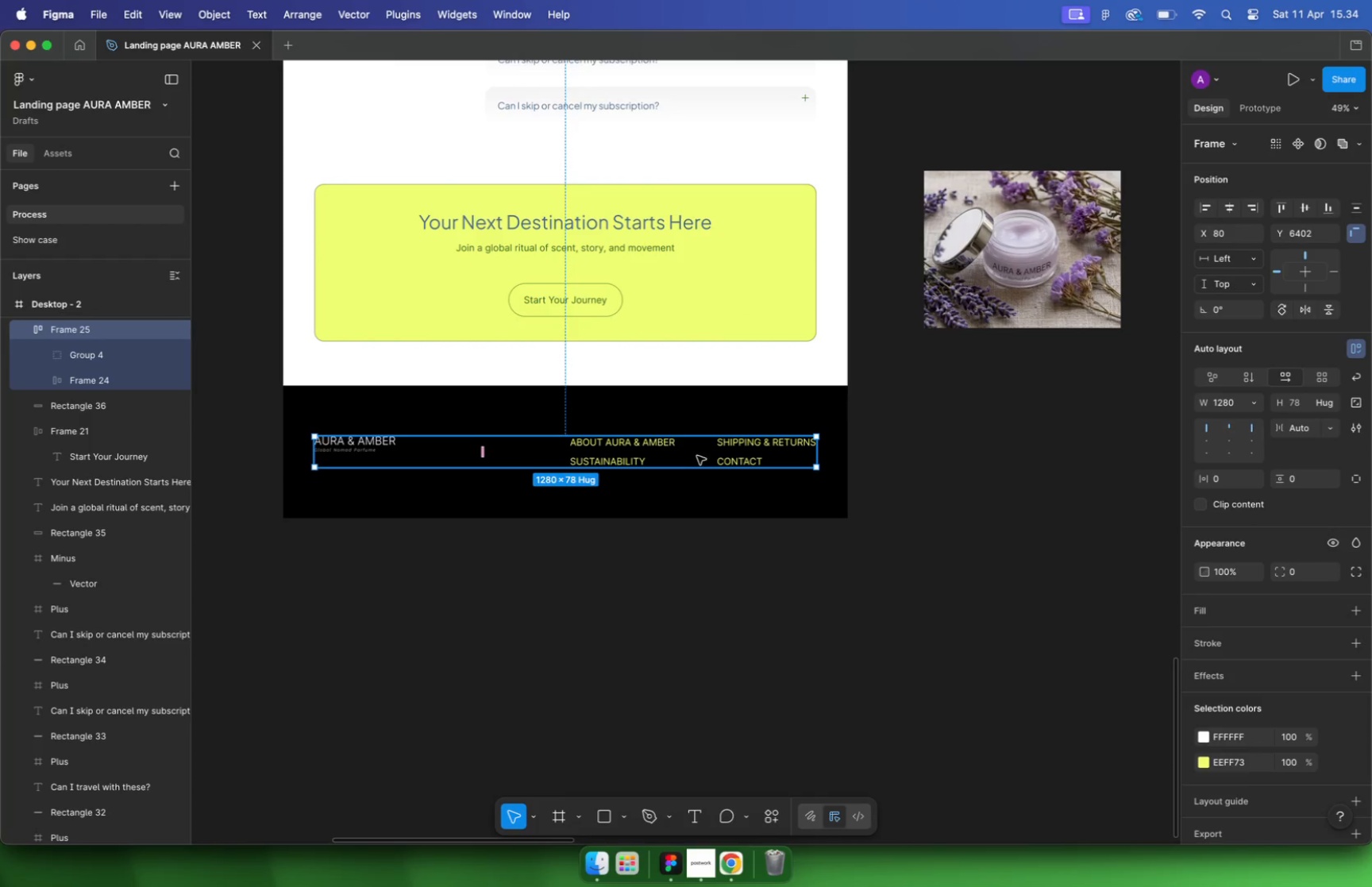 
double_click([641, 451])
 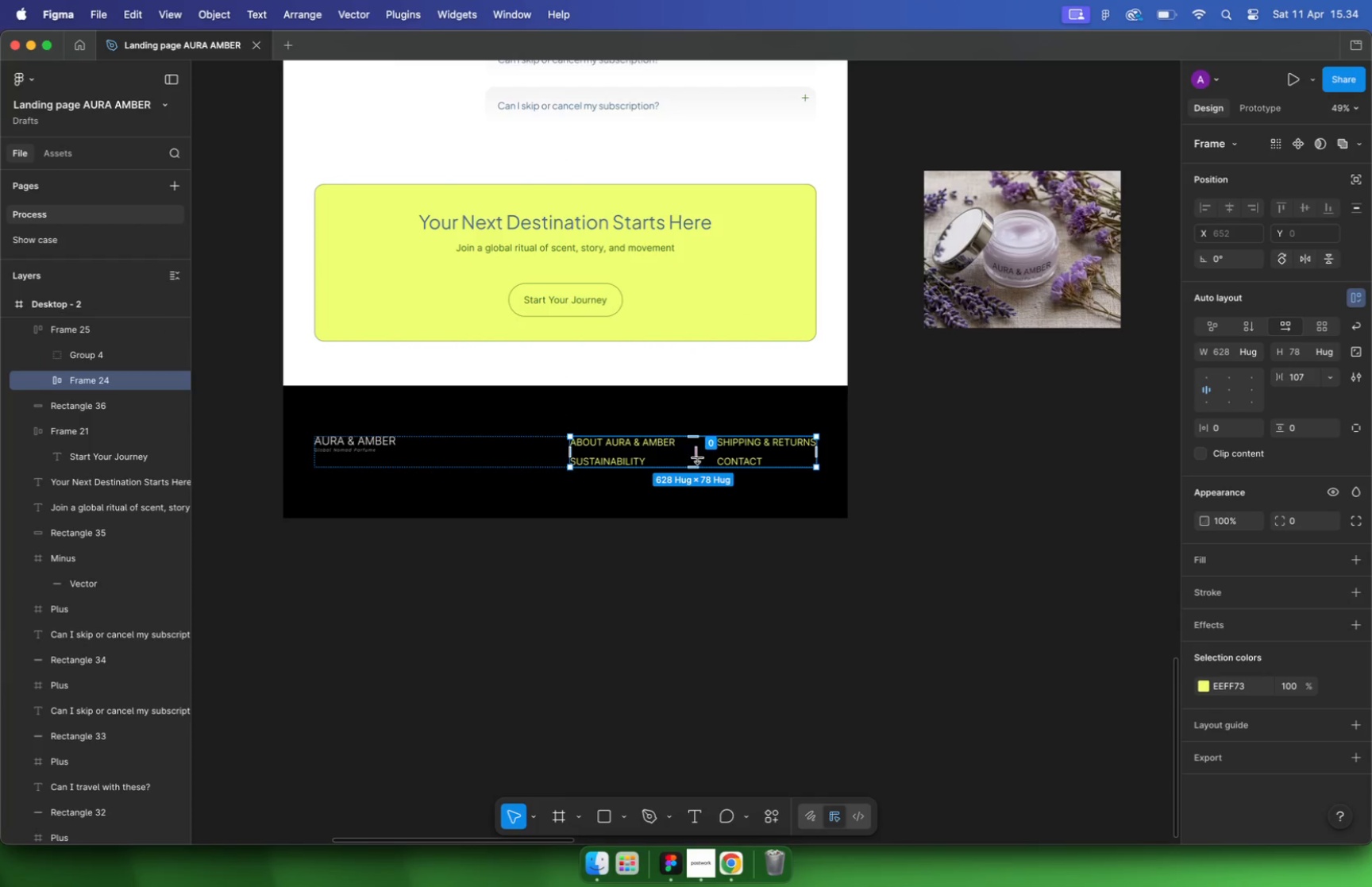 
left_click_drag(start_coordinate=[698, 457], to_coordinate=[679, 458])
 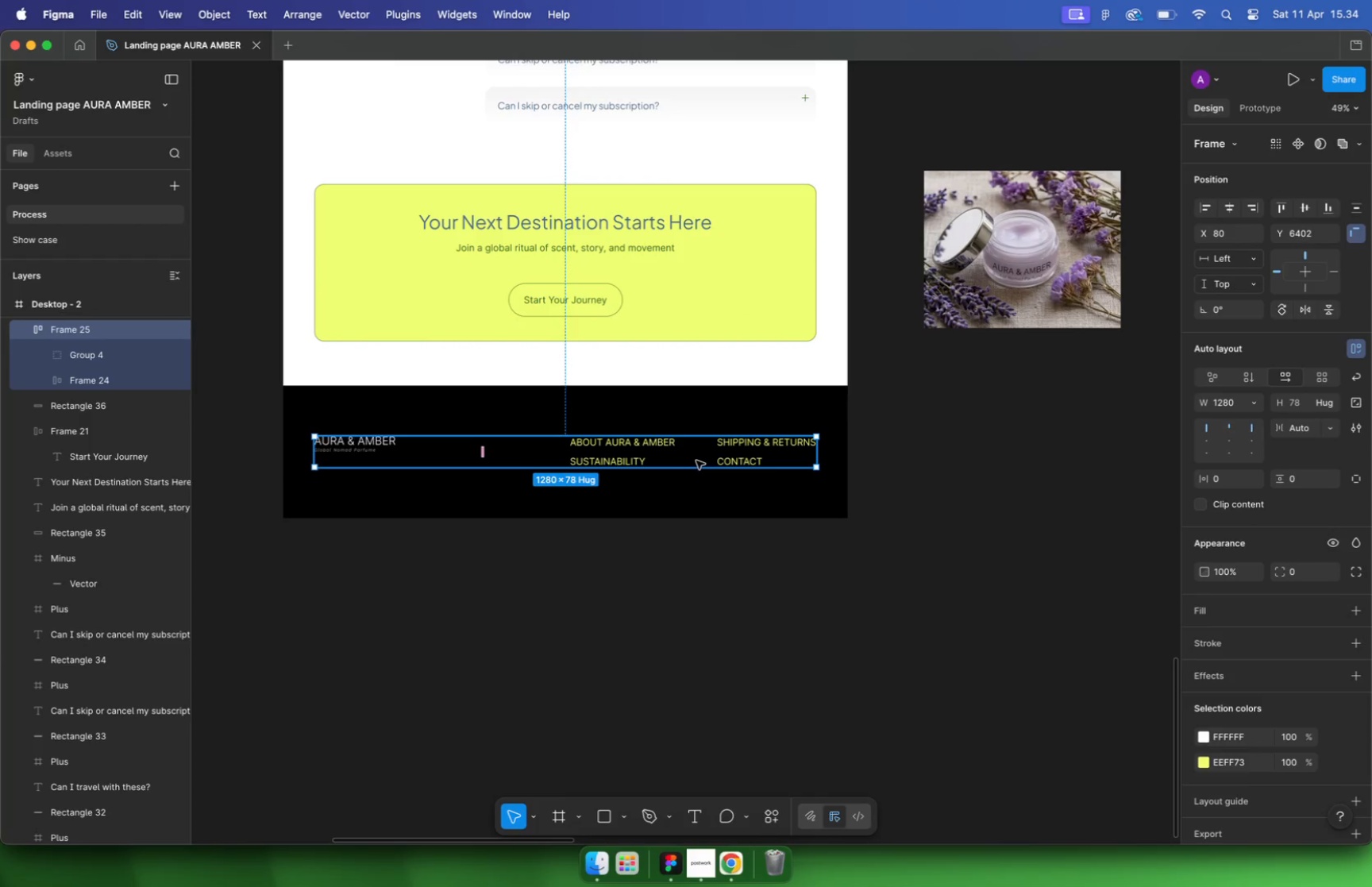 
key(Meta+CommandLeft)
 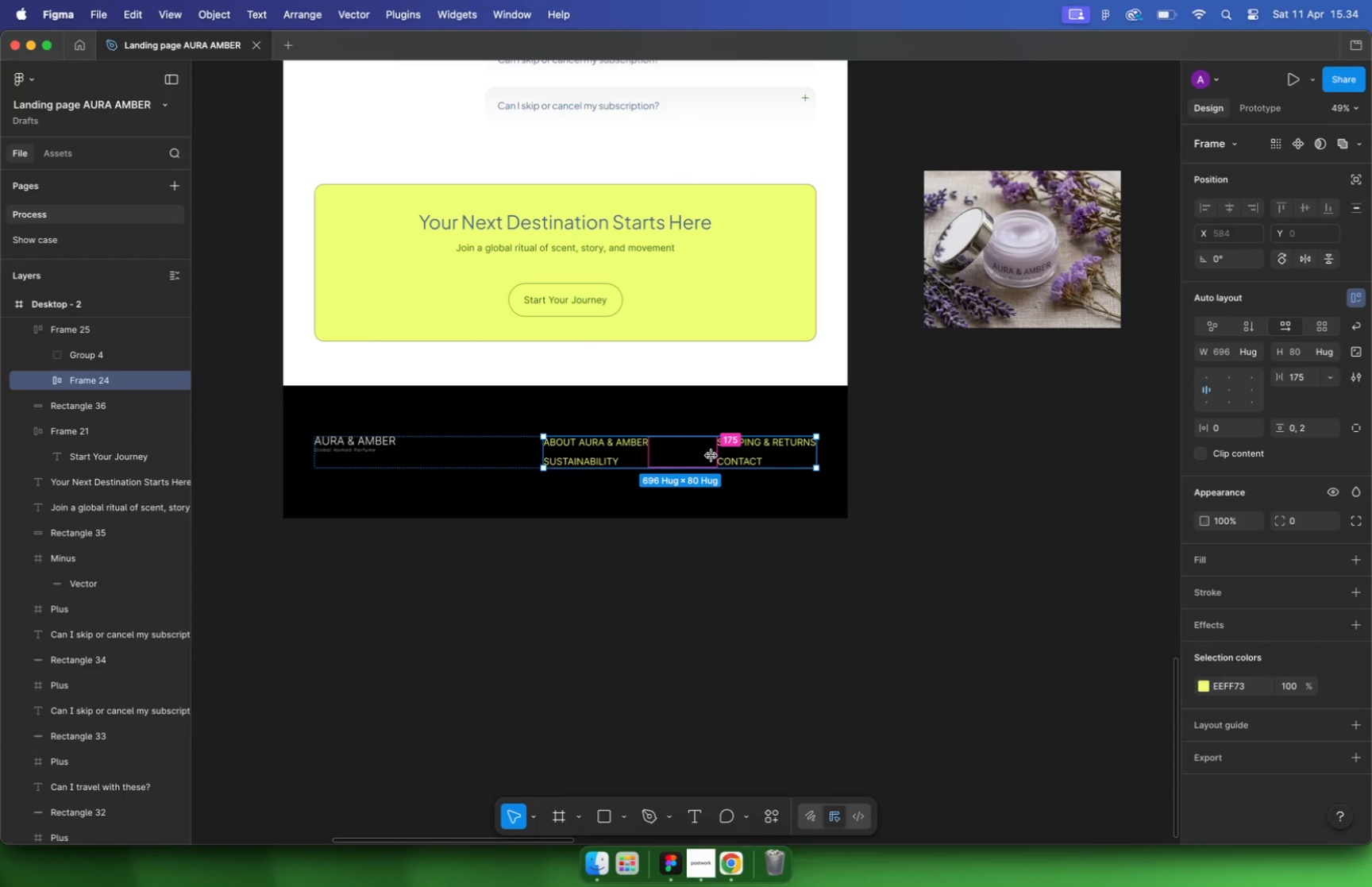 
left_click_drag(start_coordinate=[698, 451], to_coordinate=[714, 455])
 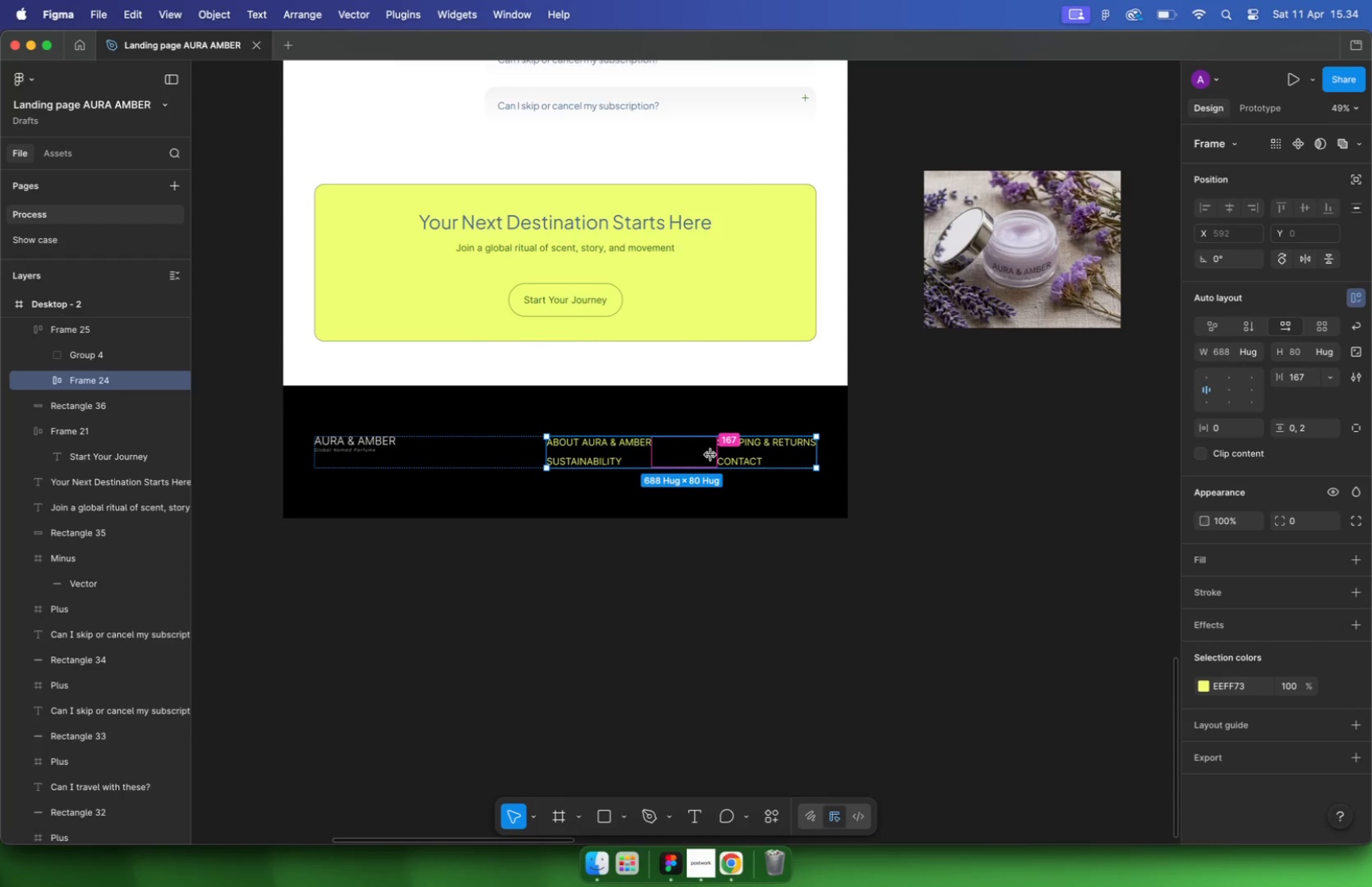 
left_click([694, 552])
 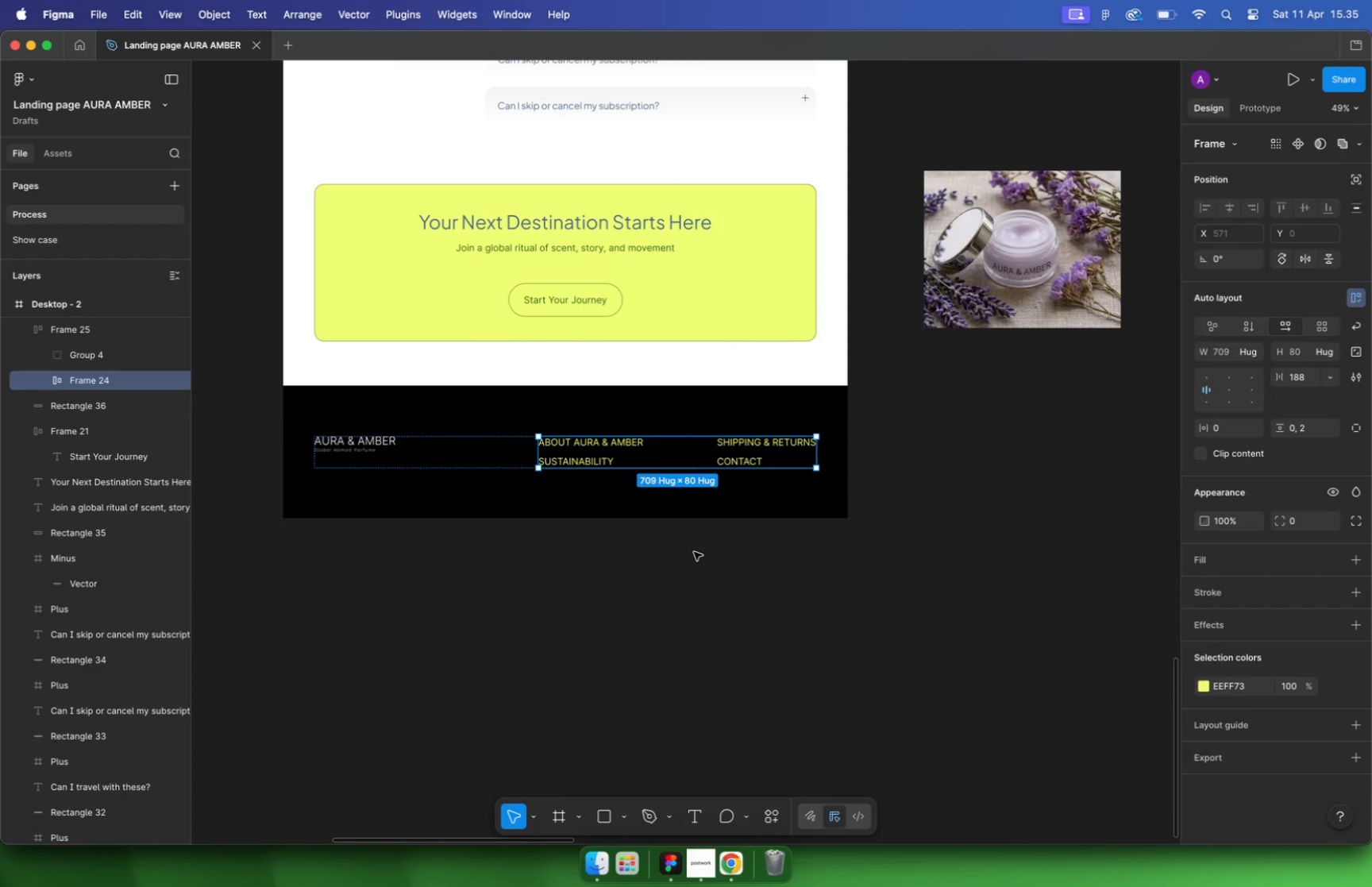 
hold_key(key=CommandLeft, duration=10.34)
scroll: coordinate [696, 538], scroll_direction: down, amount: 27.0
 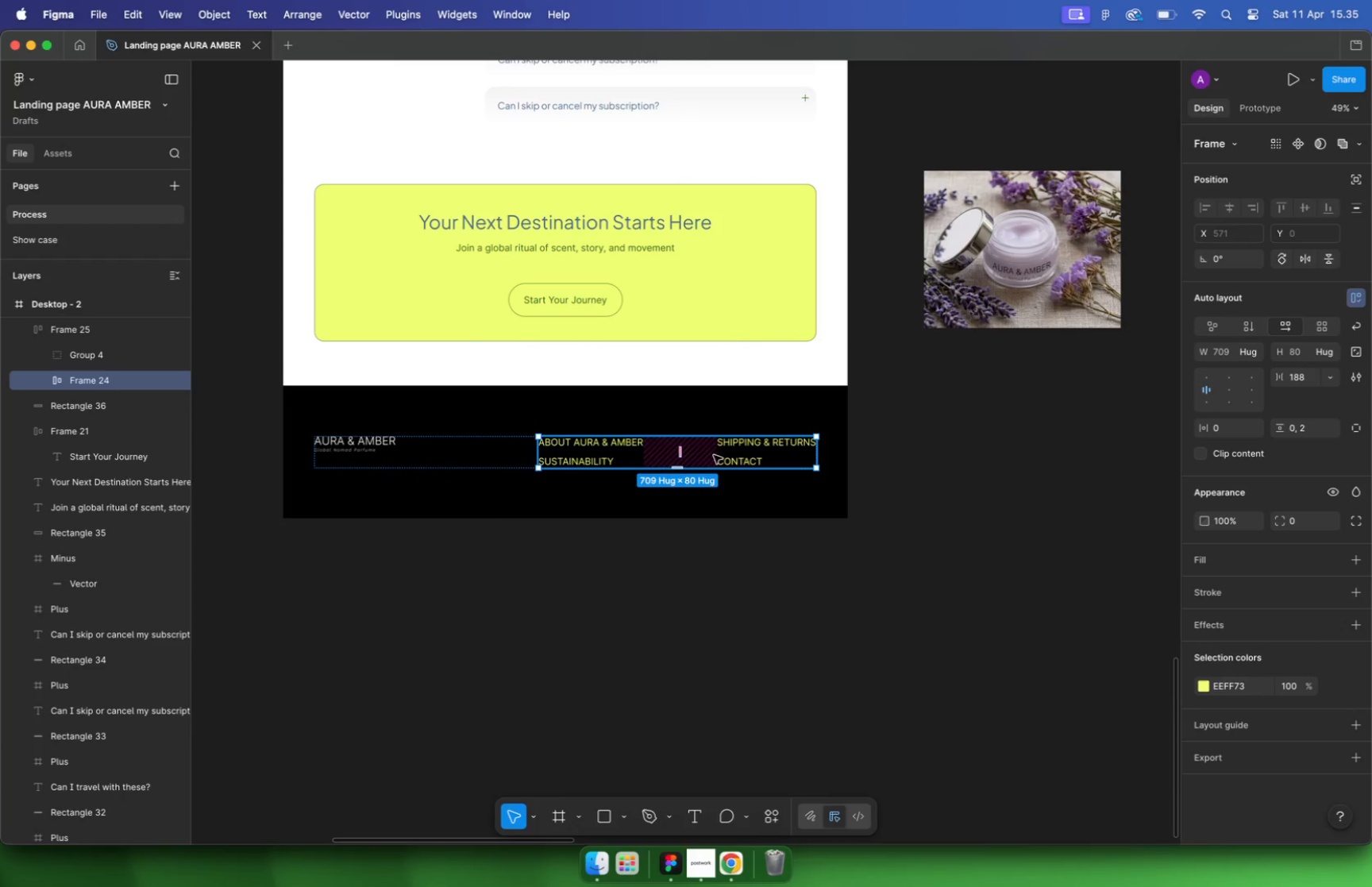 
scroll: coordinate [538, 264], scroll_direction: up, amount: 27.0
 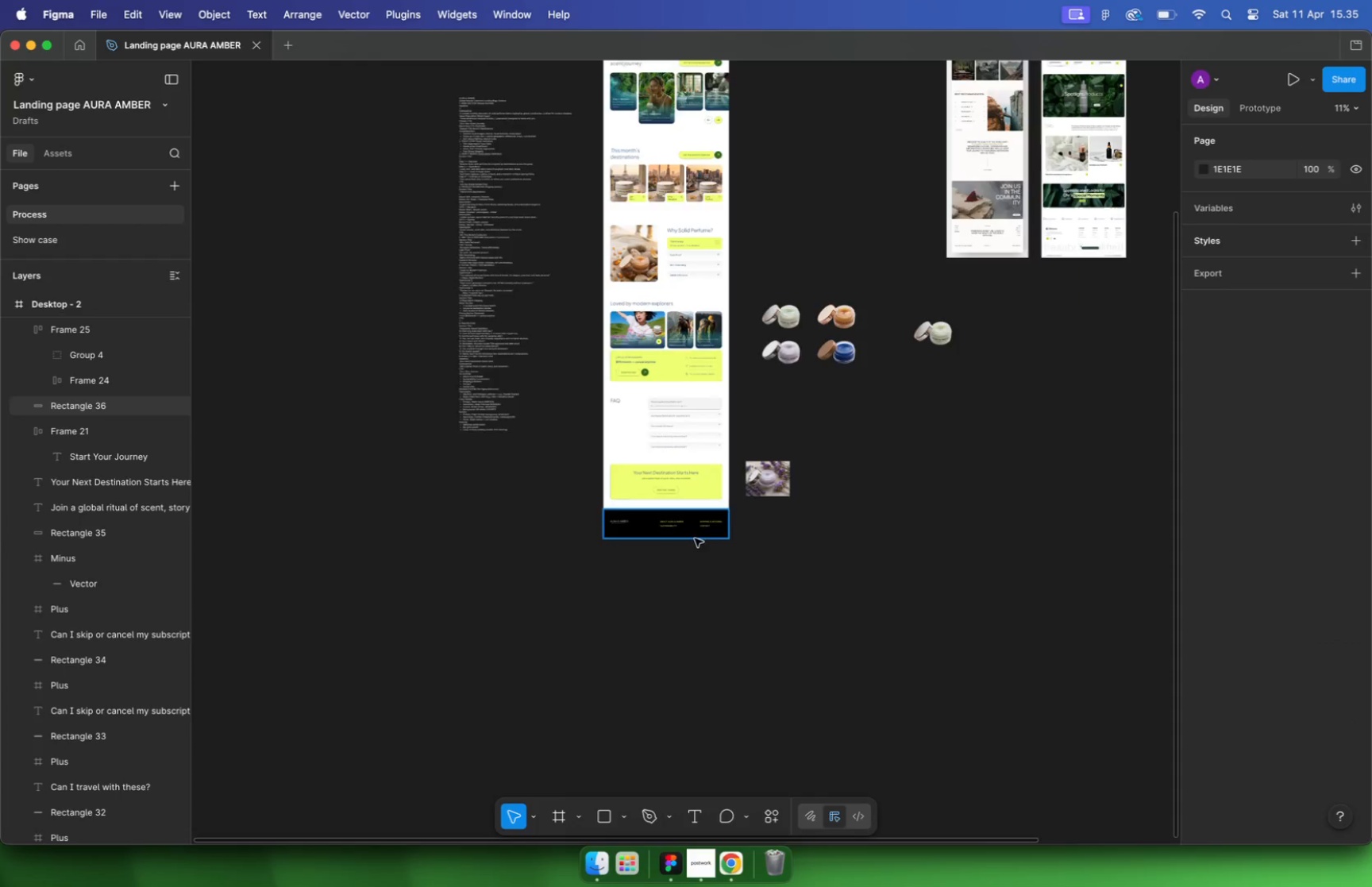 
scroll: coordinate [540, 263], scroll_direction: down, amount: 22.0
 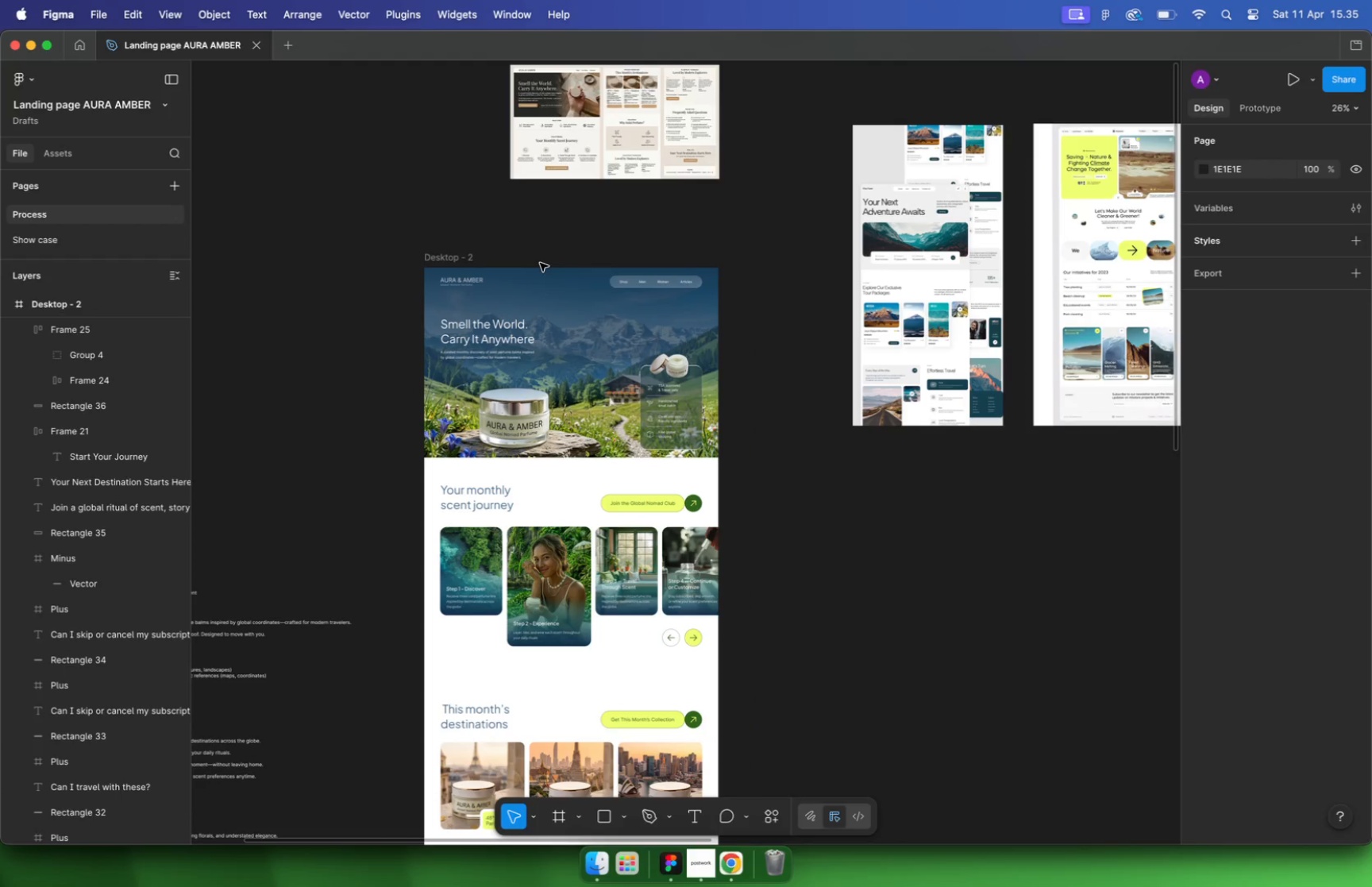 
scroll: coordinate [535, 368], scroll_direction: up, amount: 16.0